 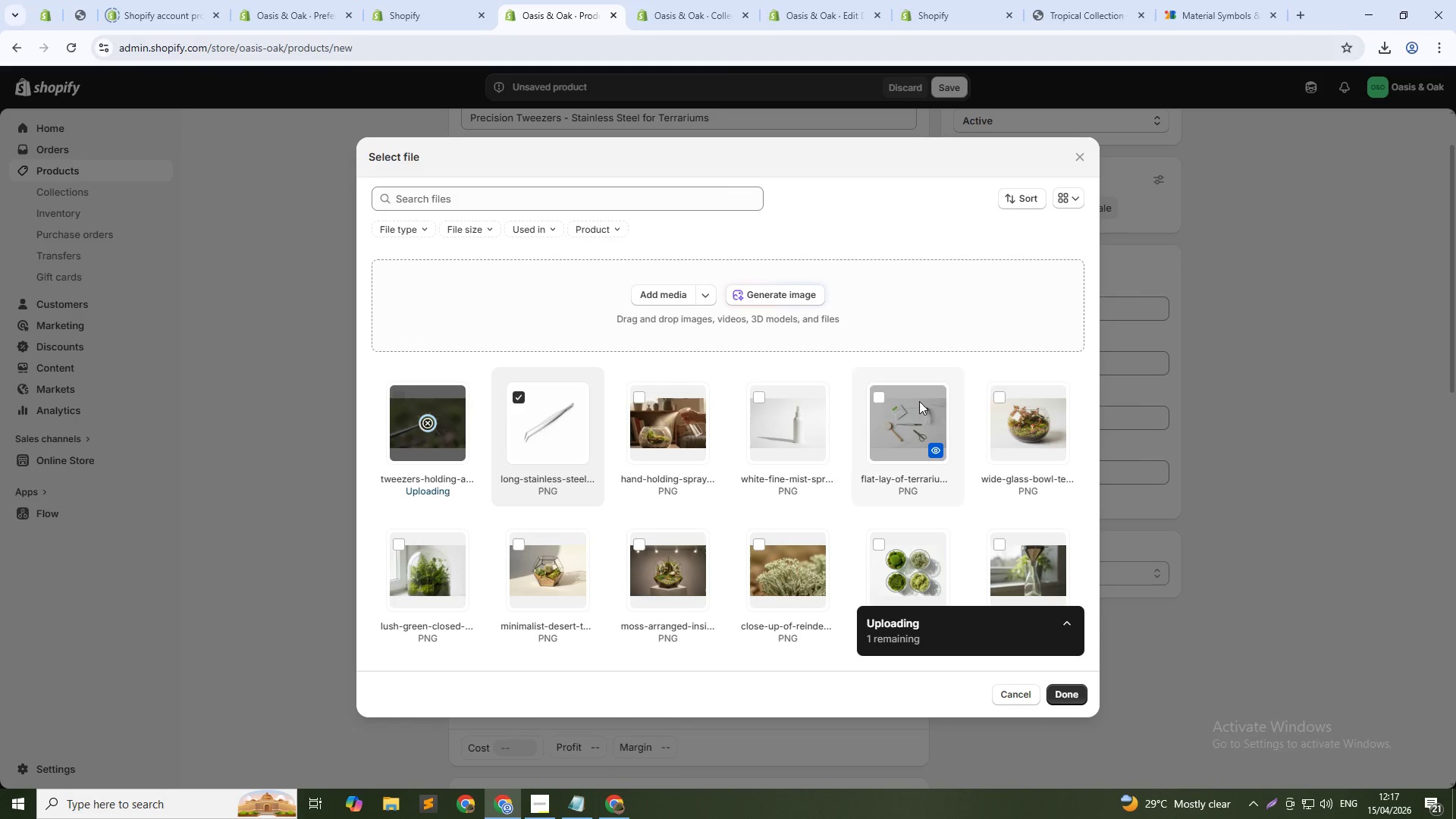 
left_click([1067, 684])
 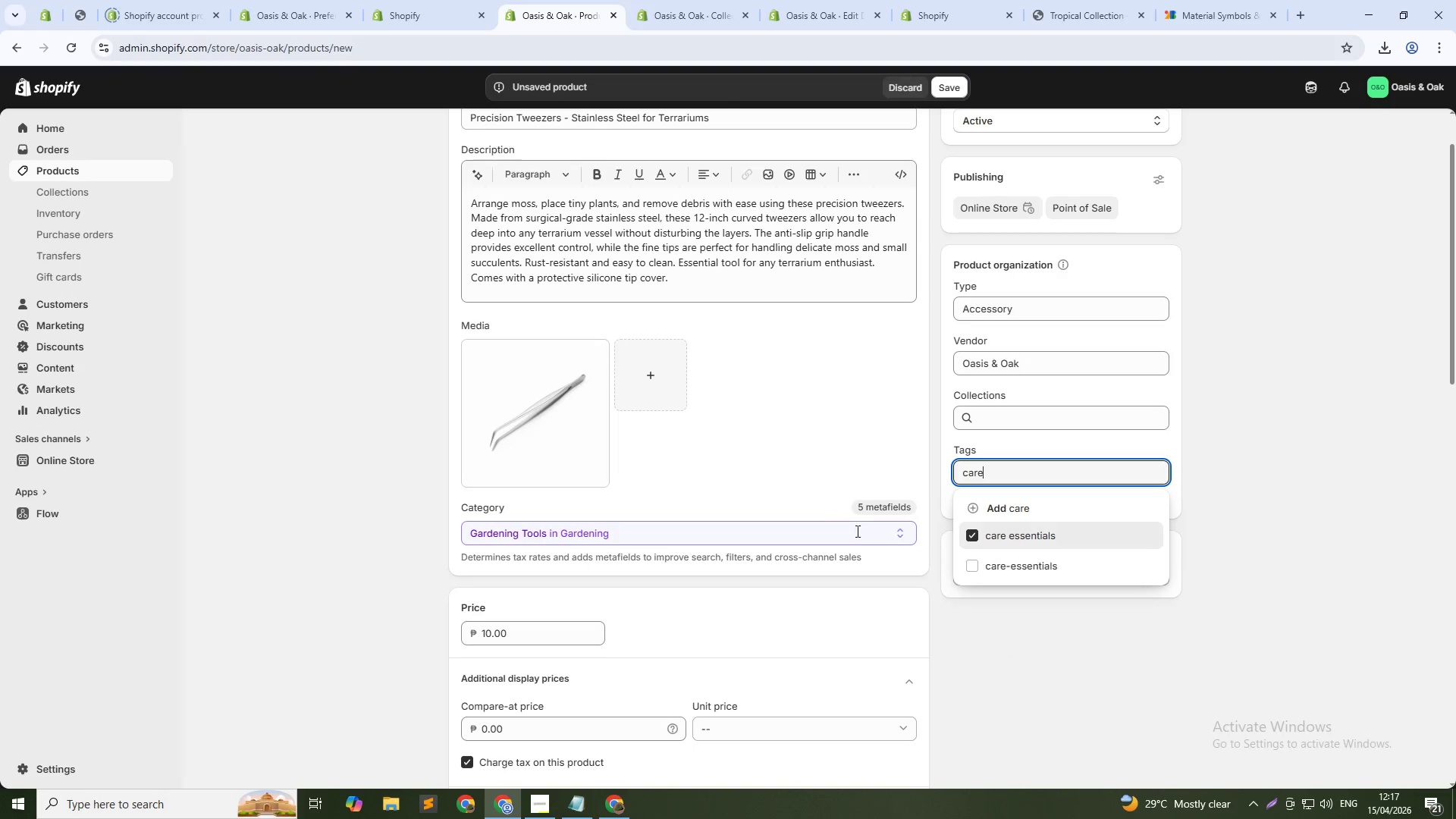 
left_click([623, 376])
 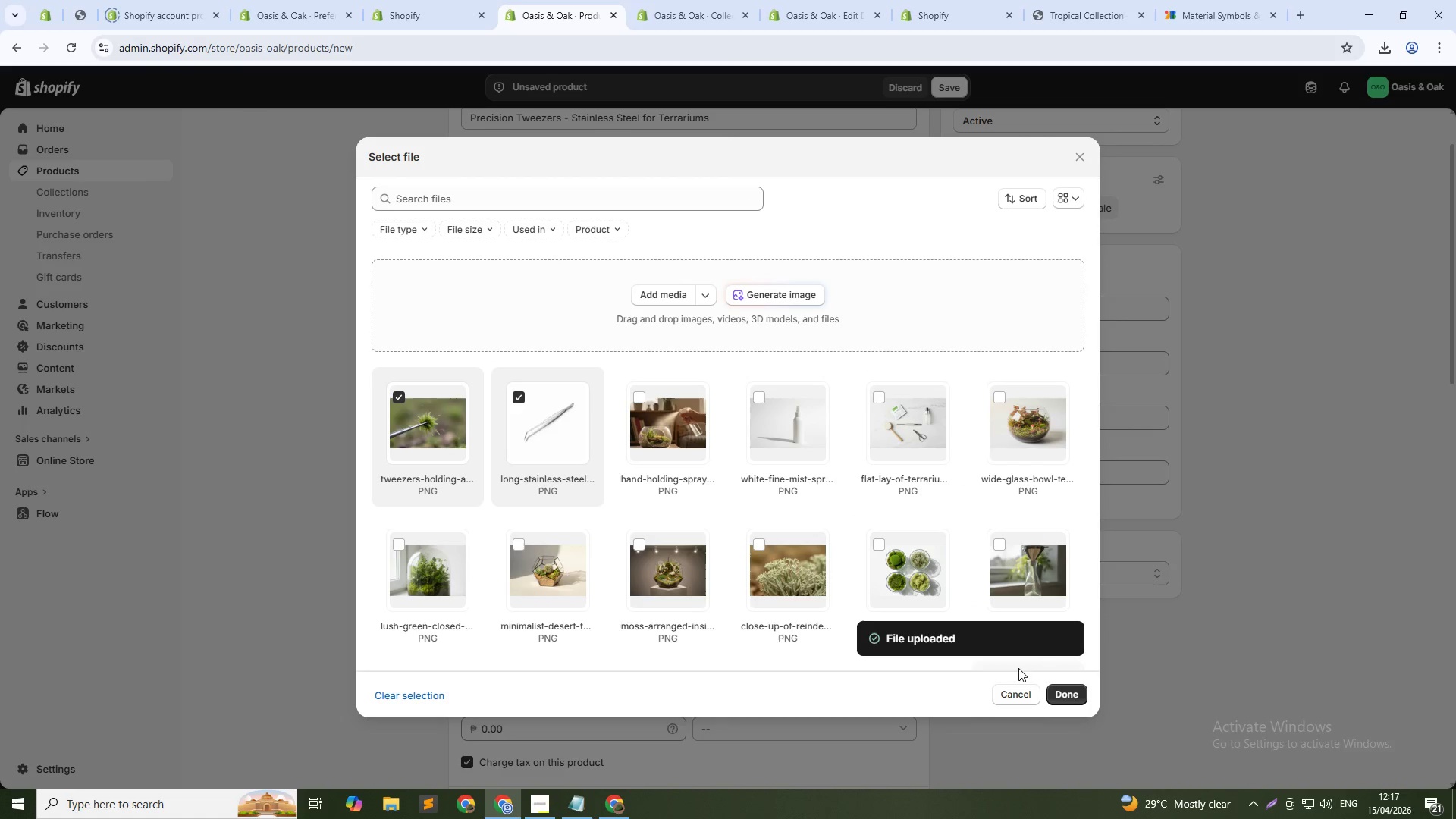 
left_click([1059, 694])
 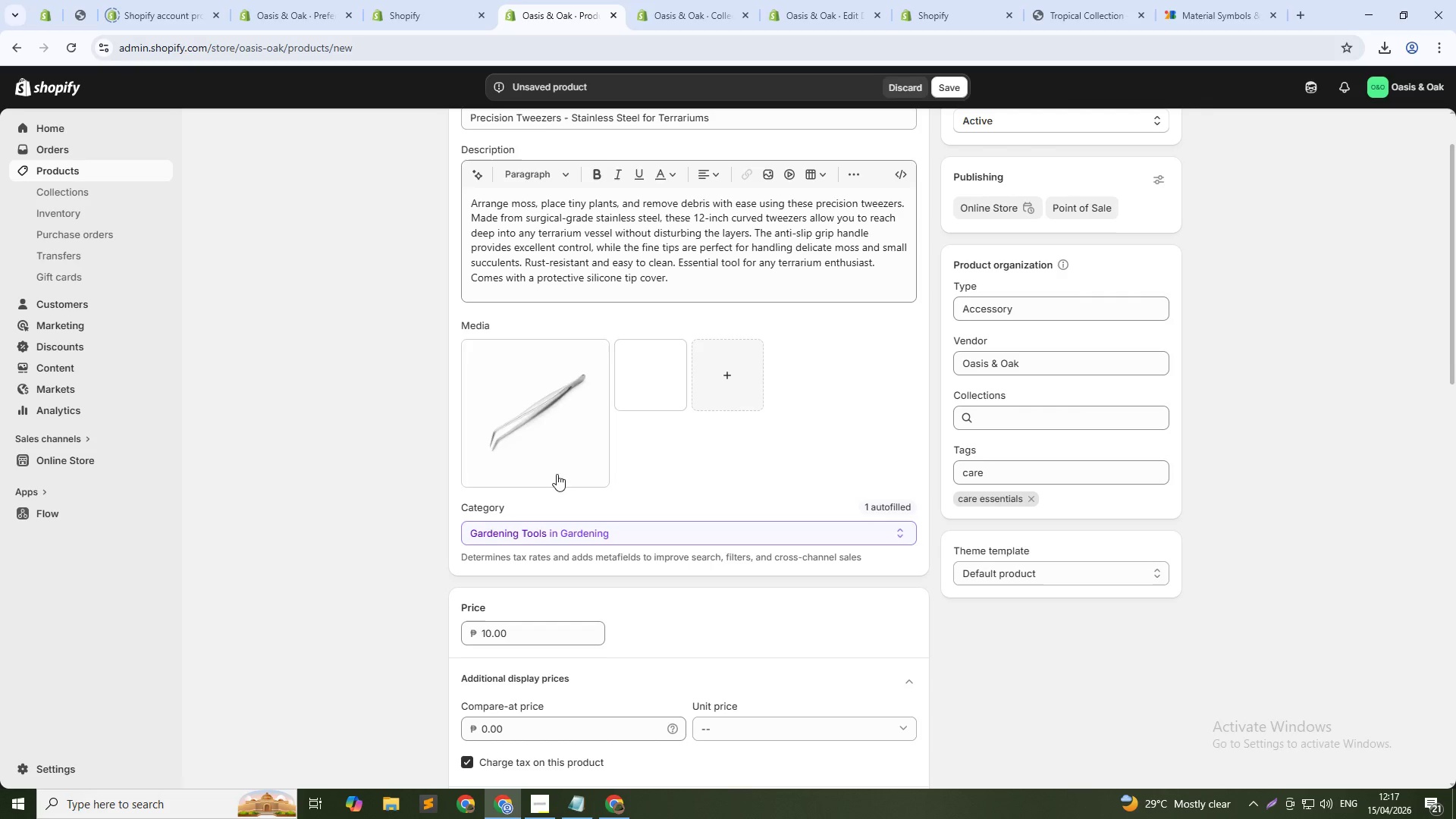 
left_click([557, 445])
 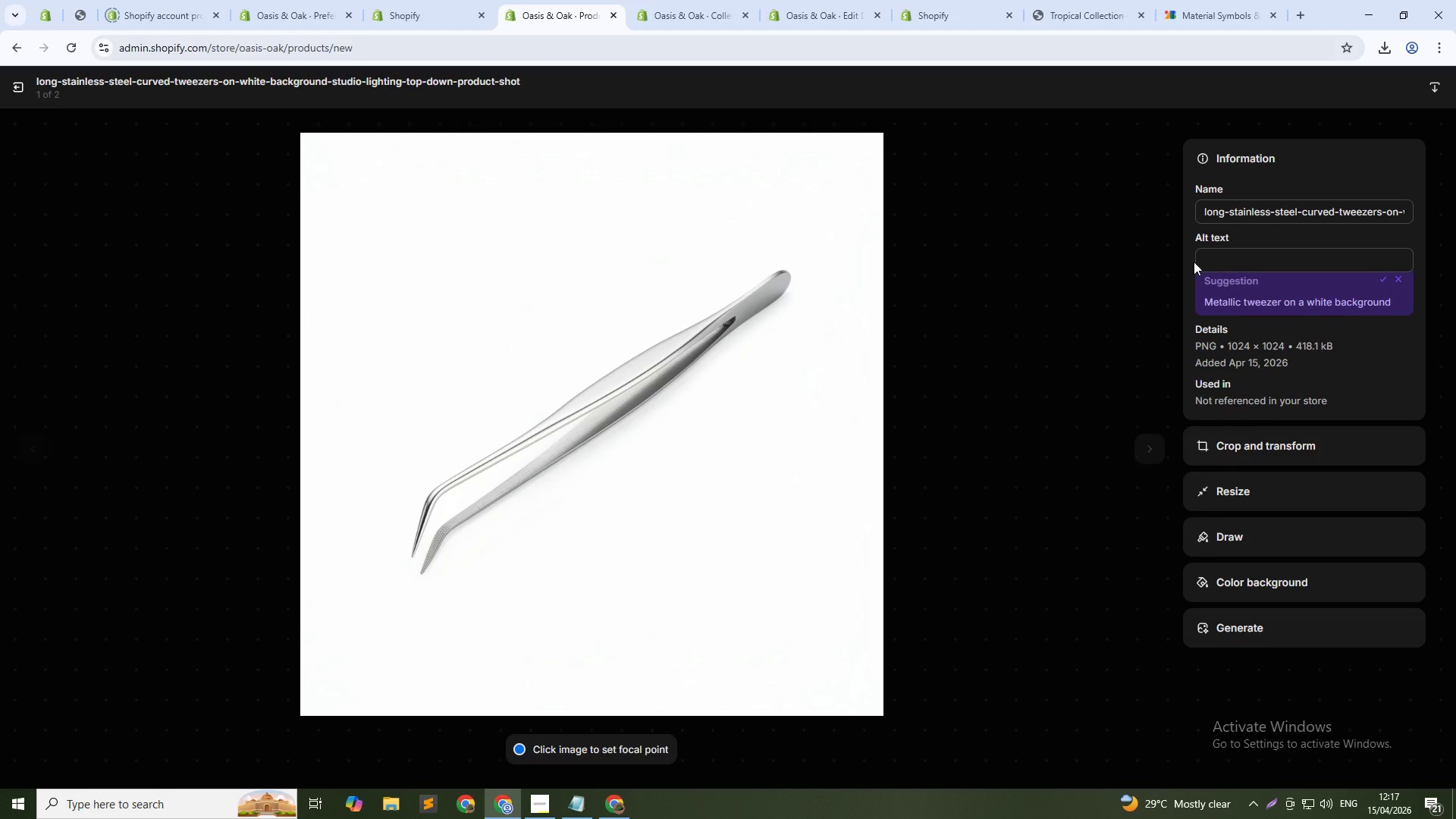 
left_click([1250, 255])
 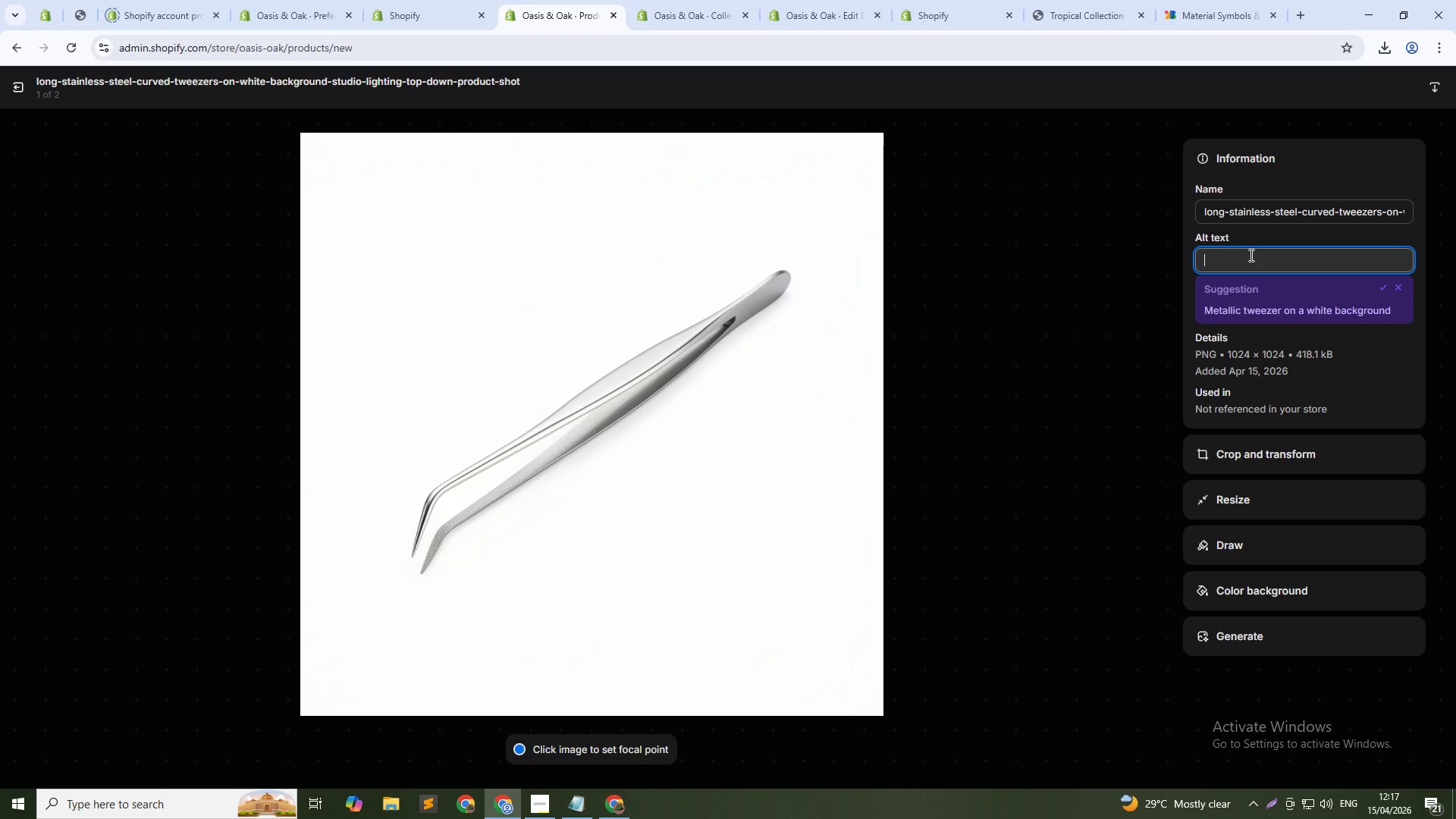 
type(Oasis & Oak precision stainless steel tweezers for terrarium arranging - cre essentials)
 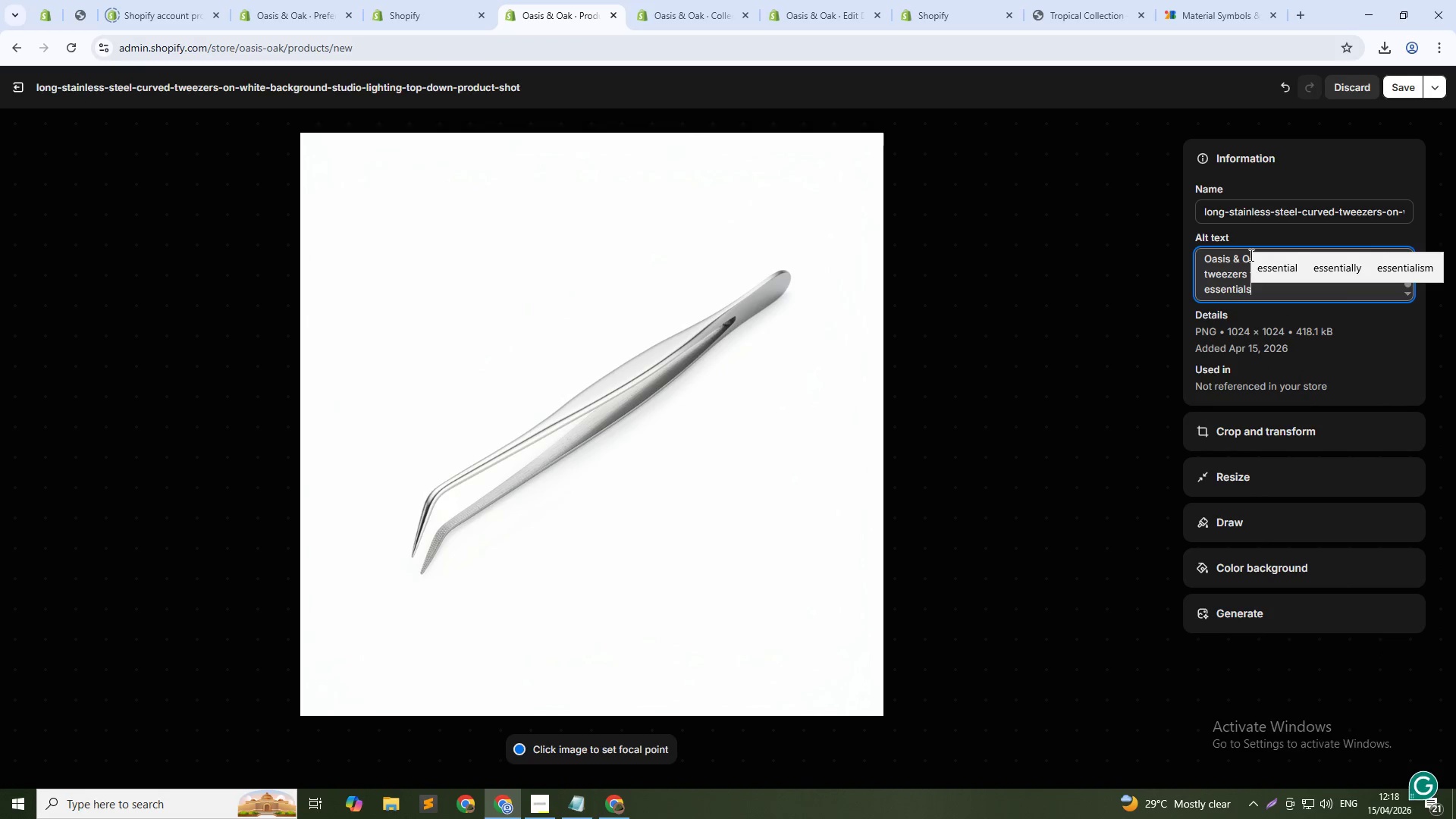 
left_click([1395, 83])
 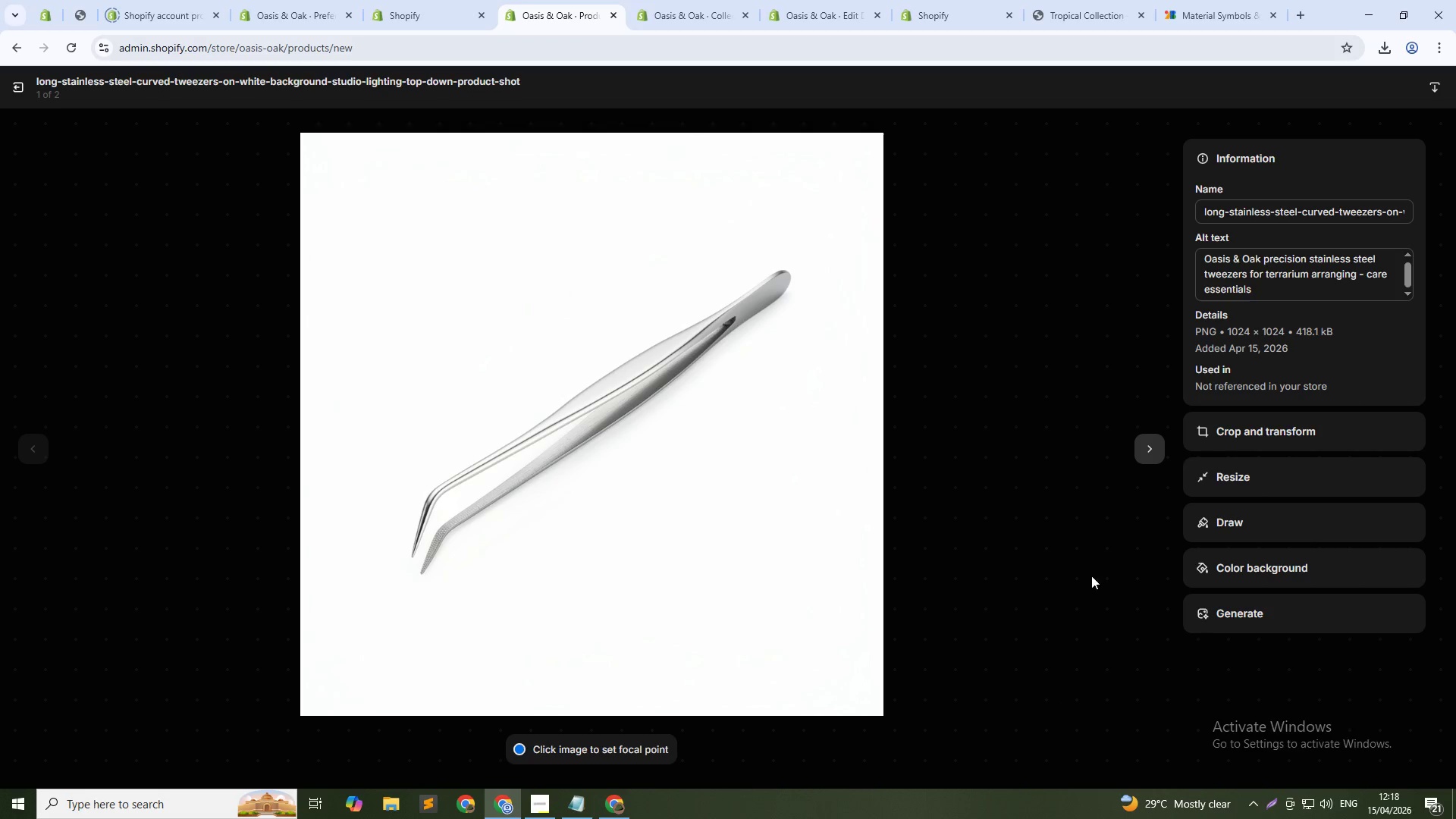 
left_click([1156, 447])
 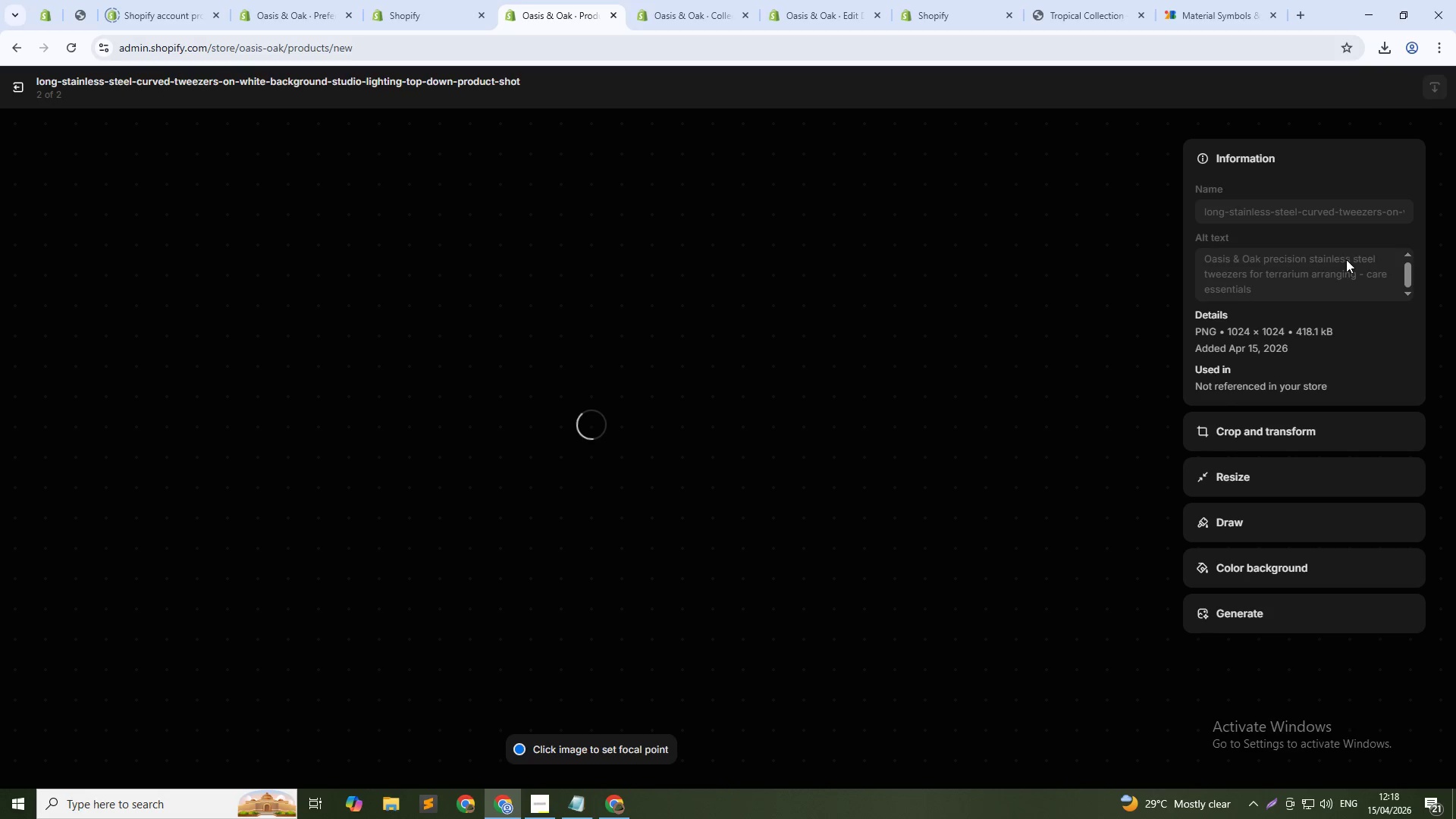 
left_click([1344, 259])
 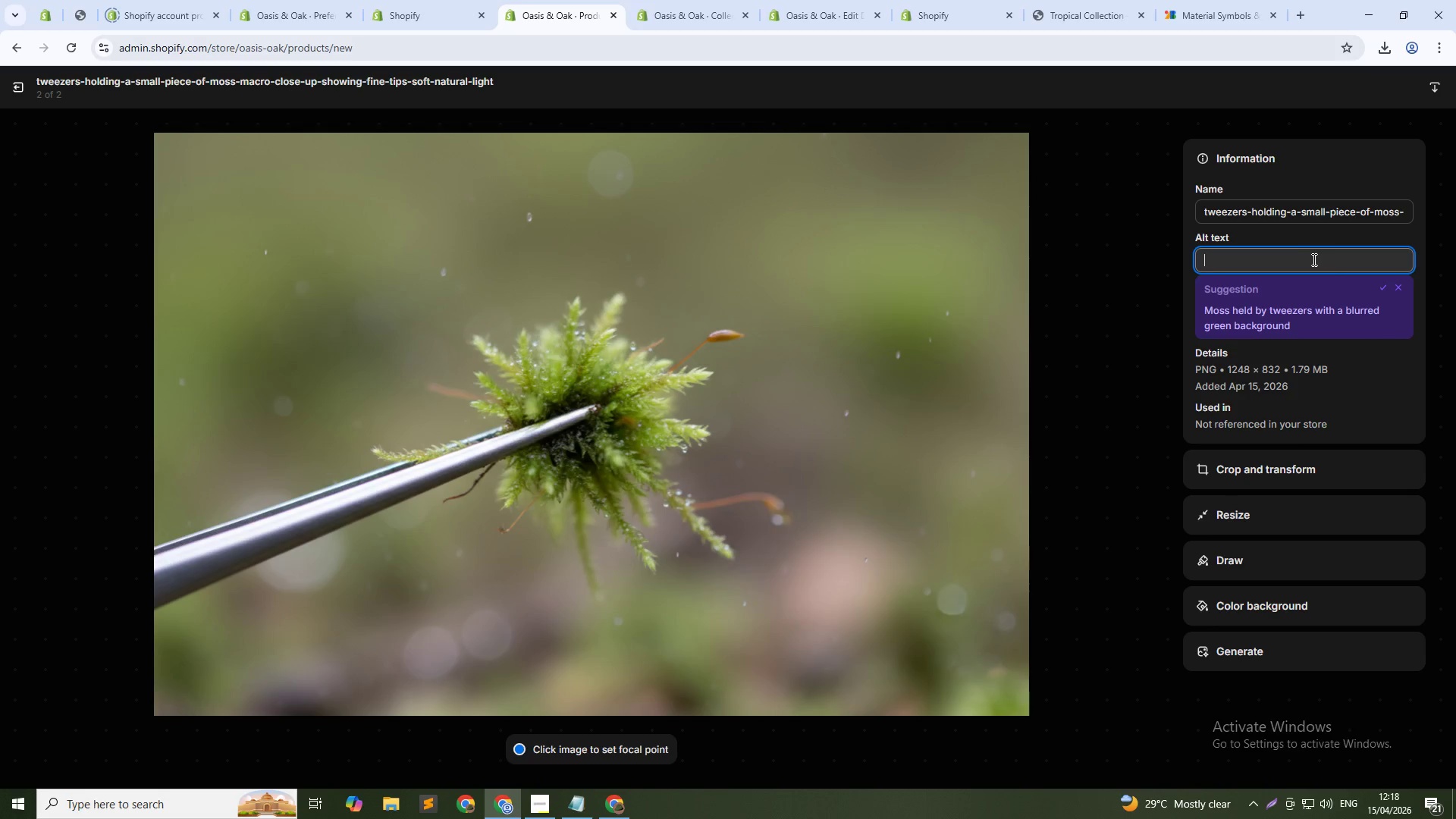 
type(Precision tweezers placing moss in terrarium - Oasis & Oak plant care tool)
 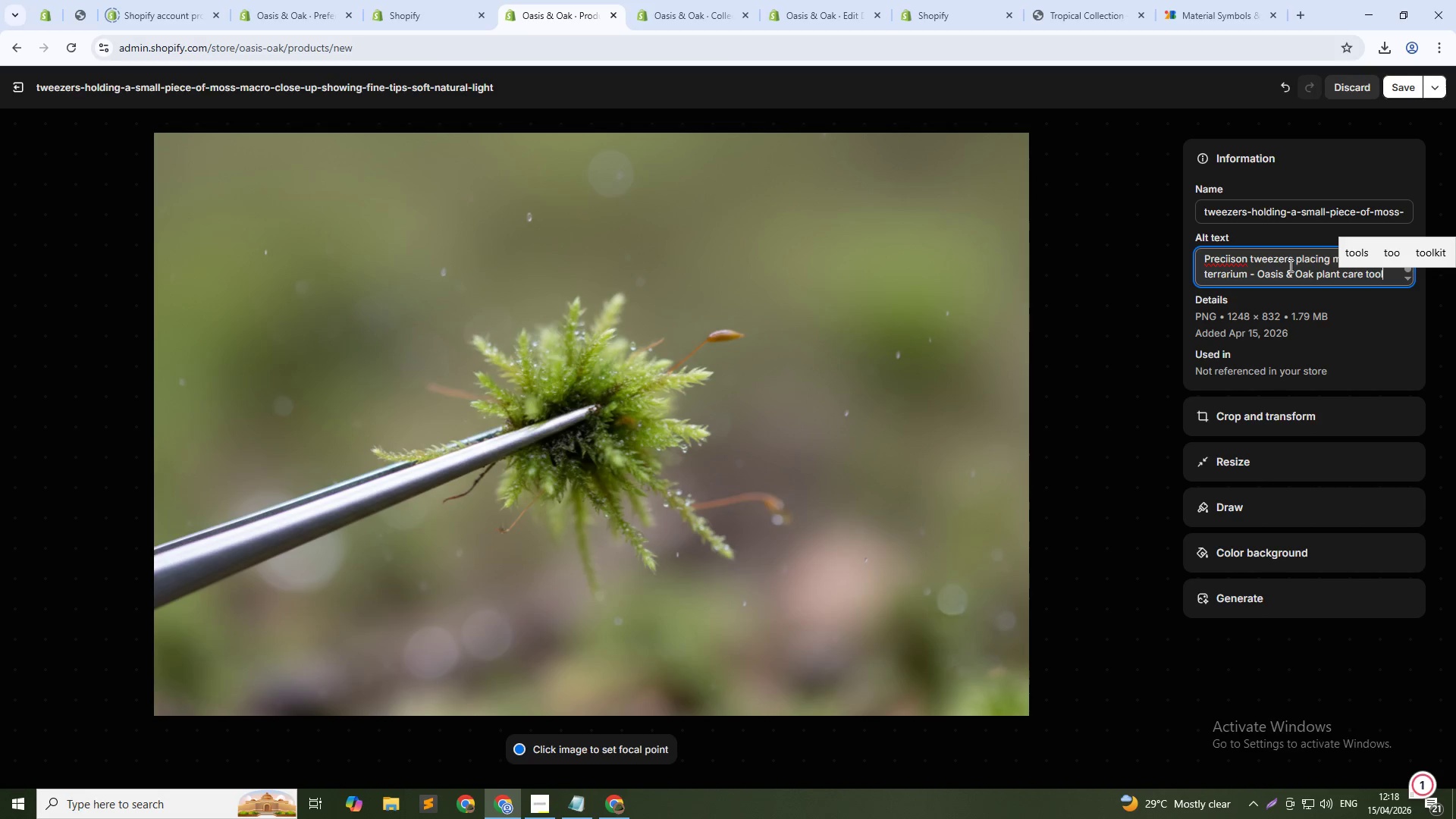 
key(ArrowUp)
 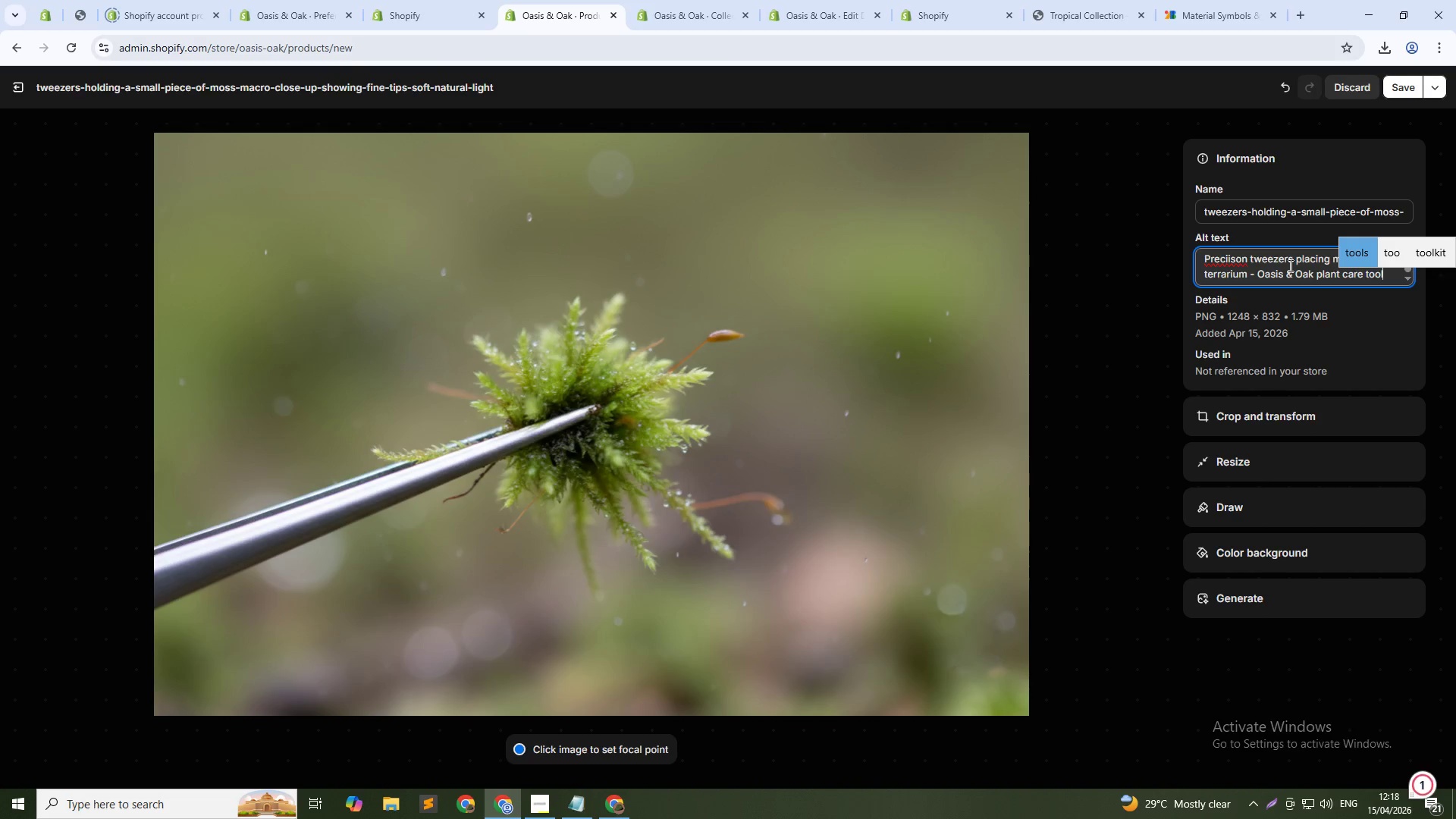 
key(ArrowDown)
 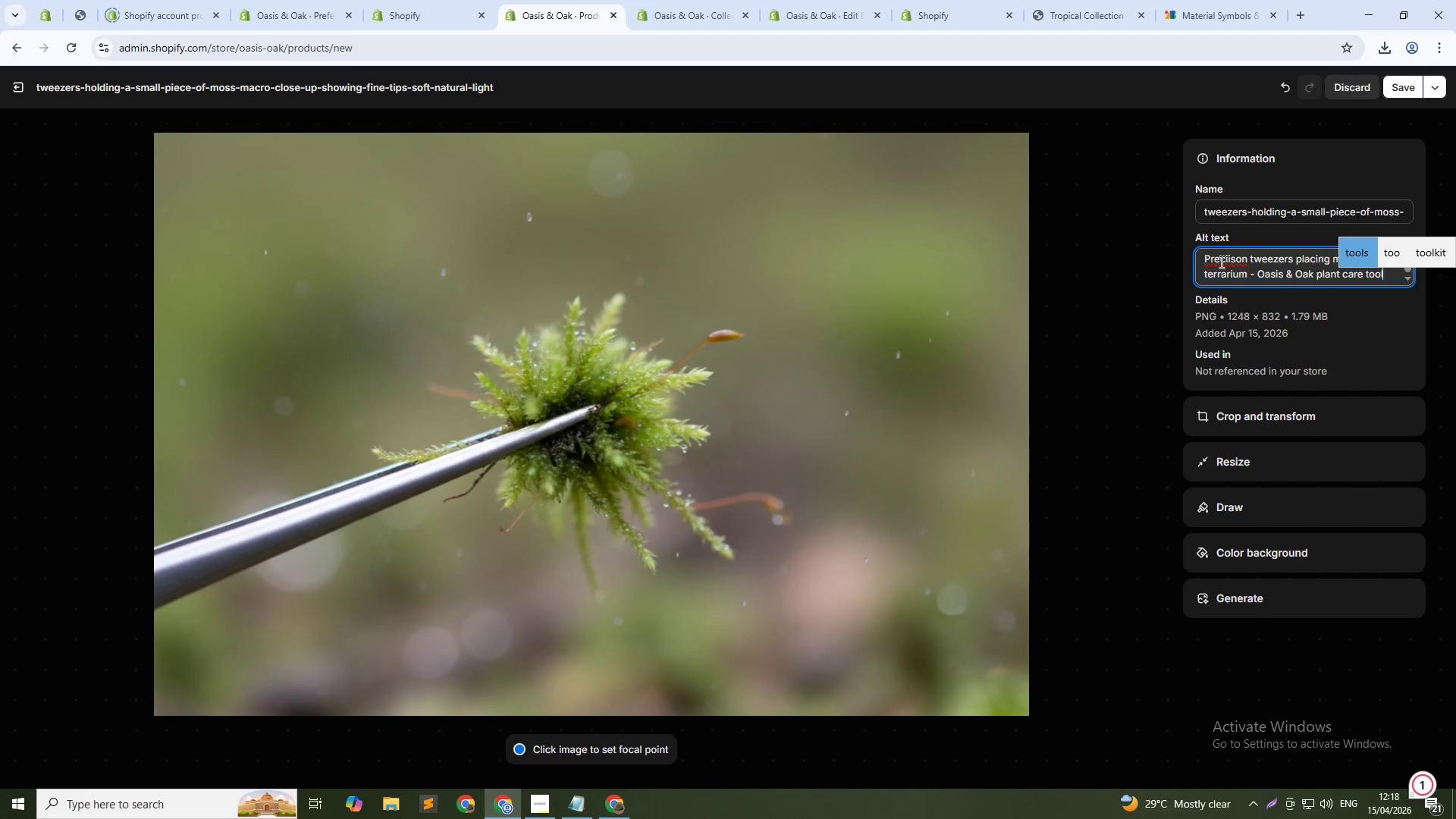 
left_click([1228, 256])
 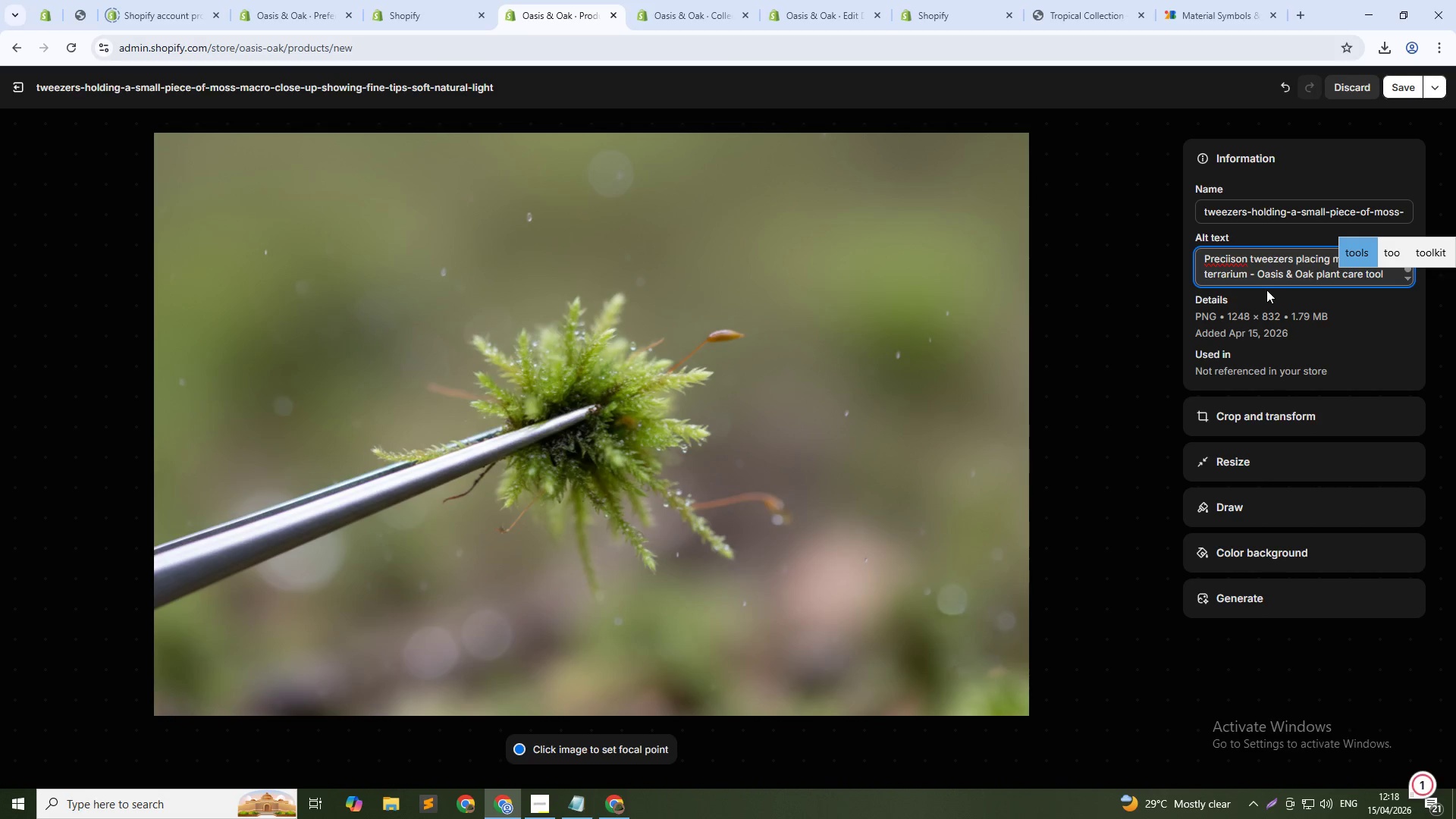 
key(Backspace)
 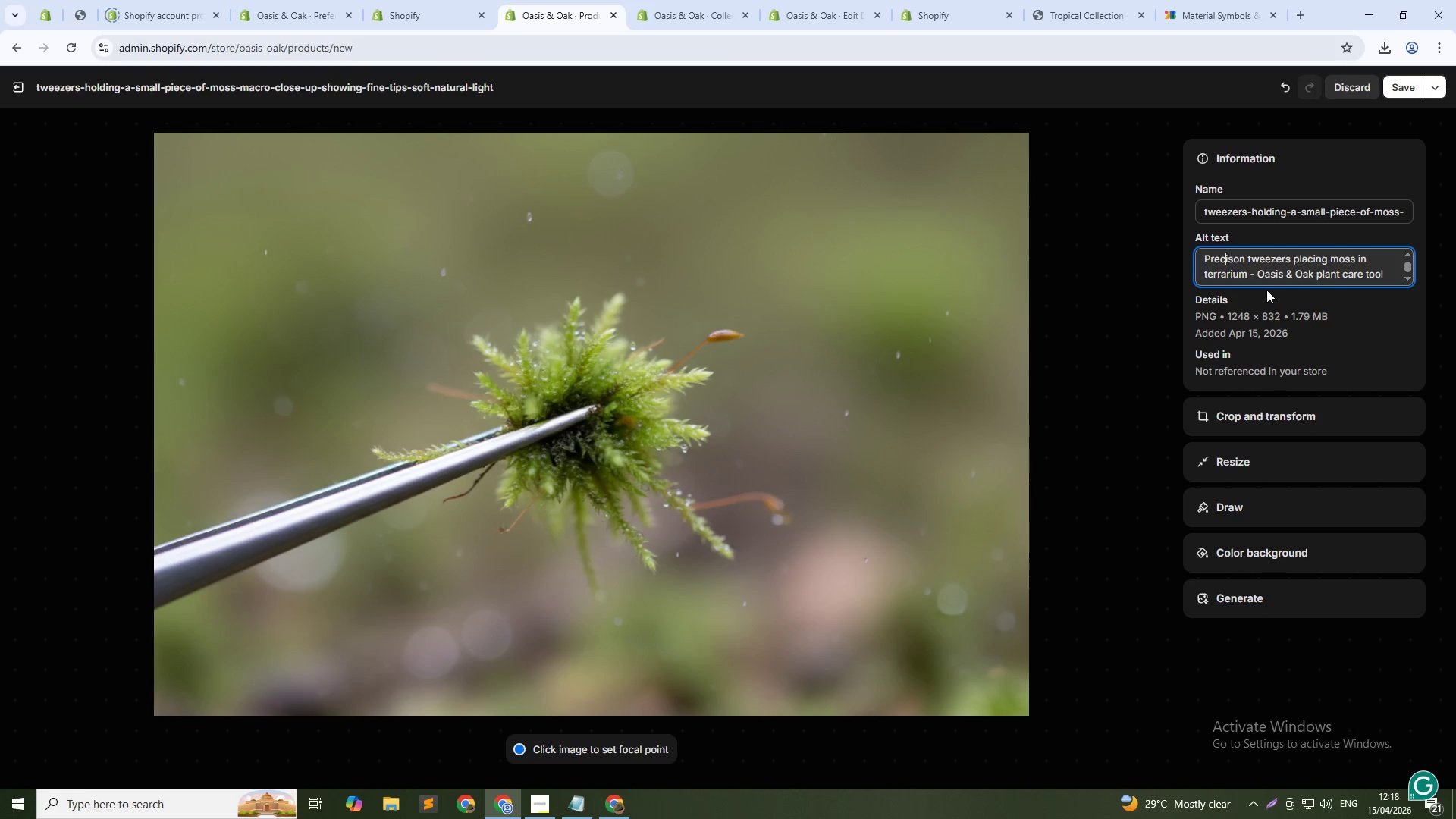 
key(ArrowRight)
 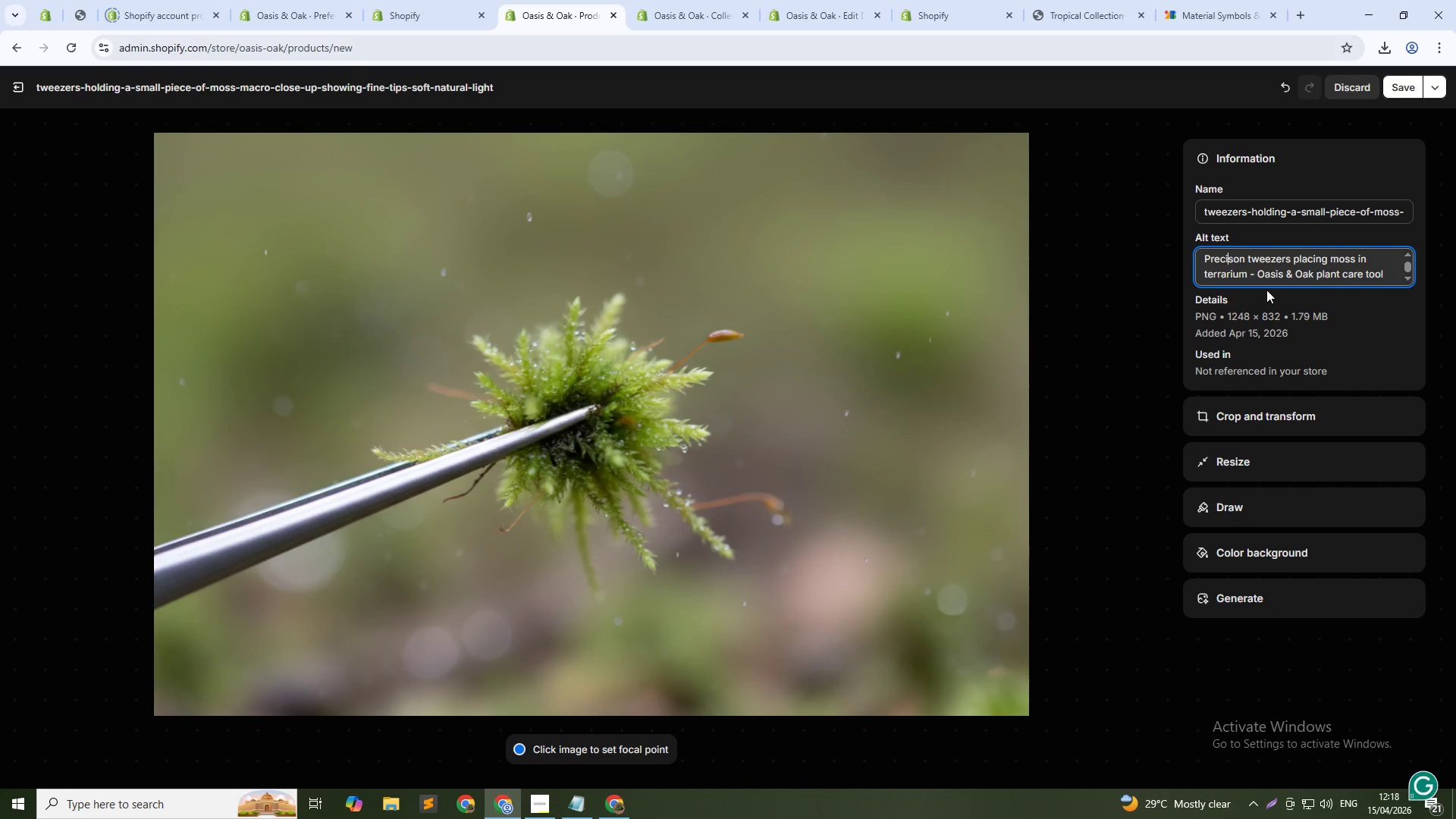 
key(ArrowRight)
 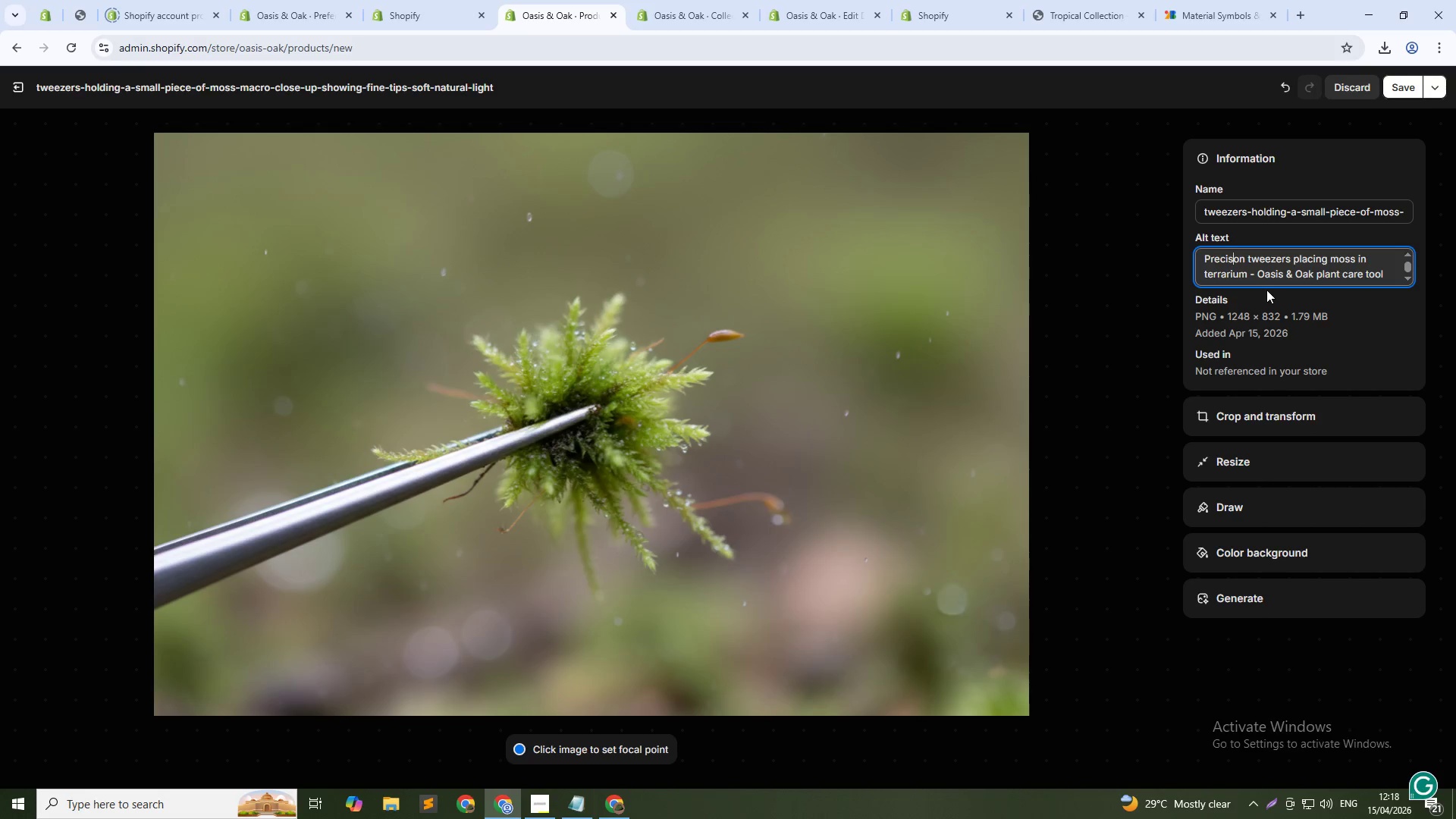 
key(I)
 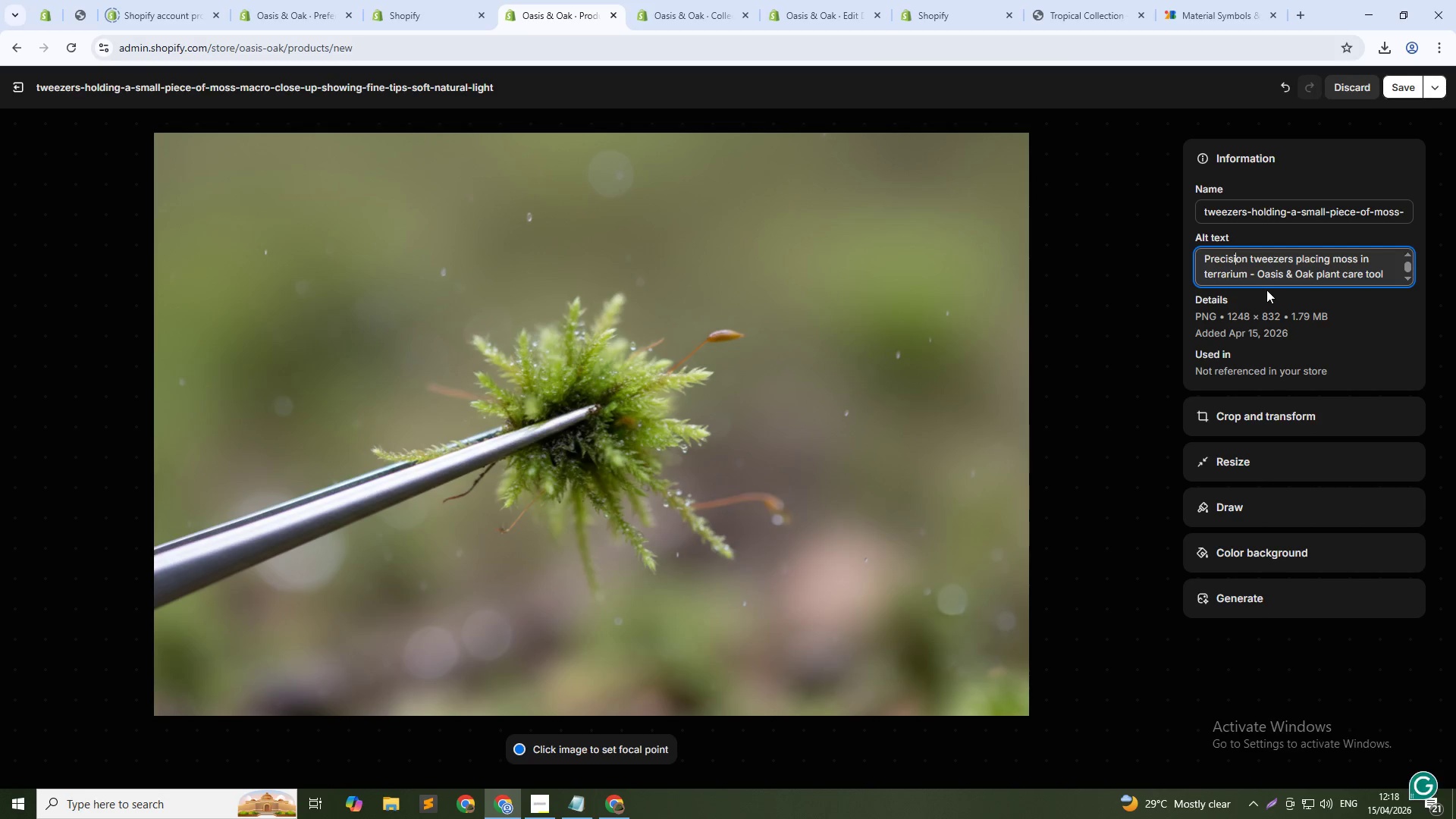 
key(ArrowDown)
 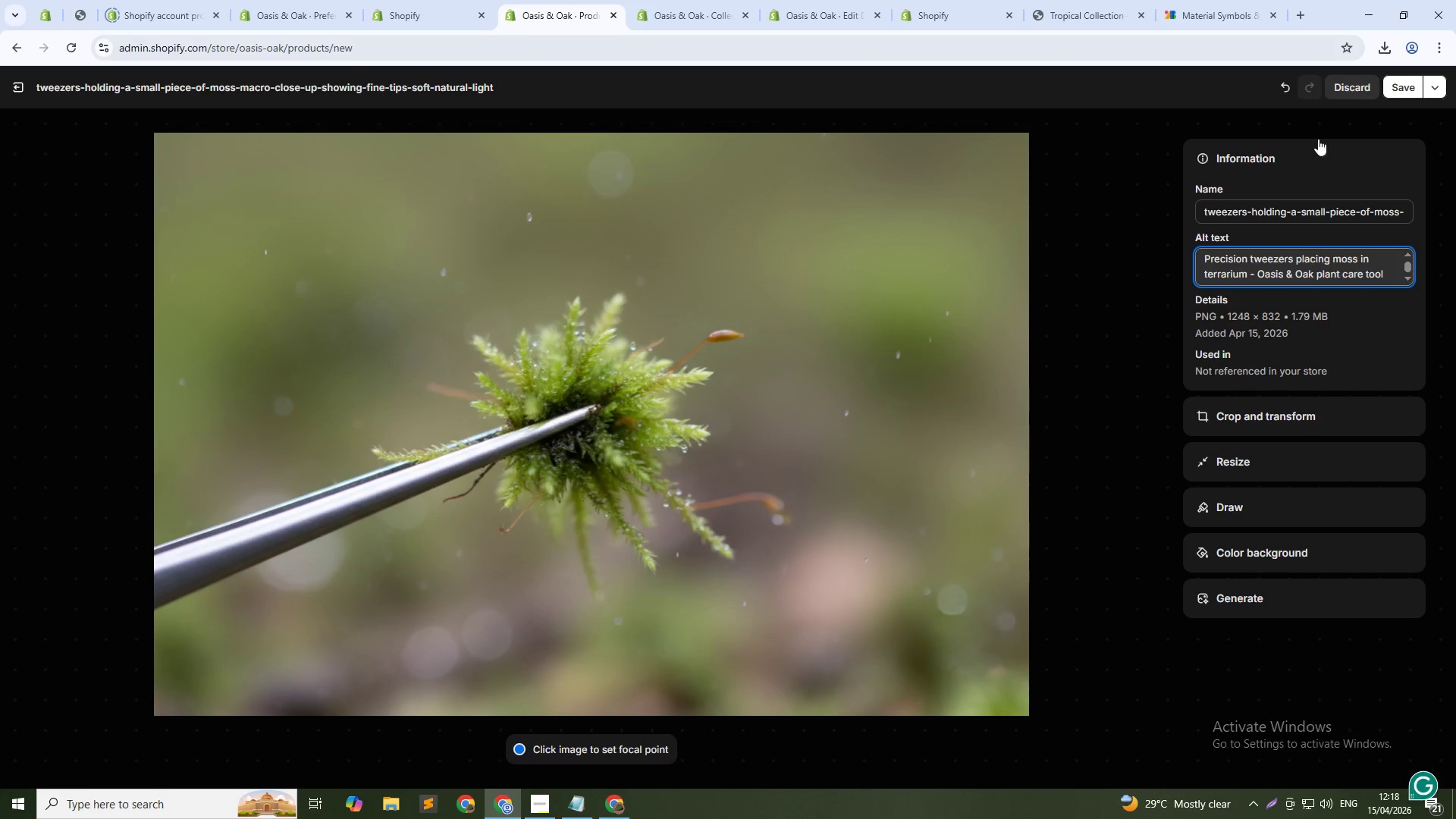 
left_click([1402, 86])
 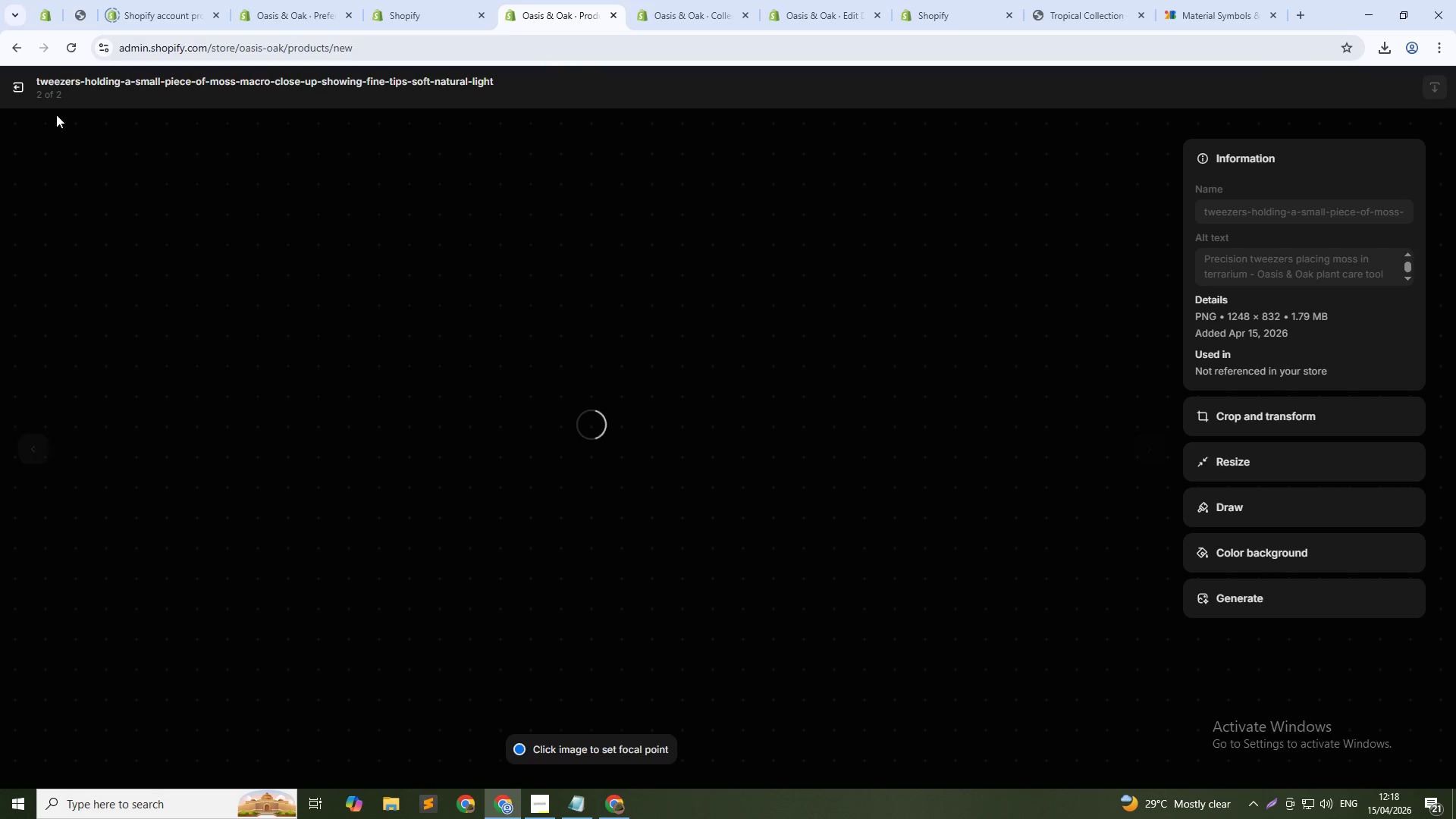 
left_click([20, 83])
 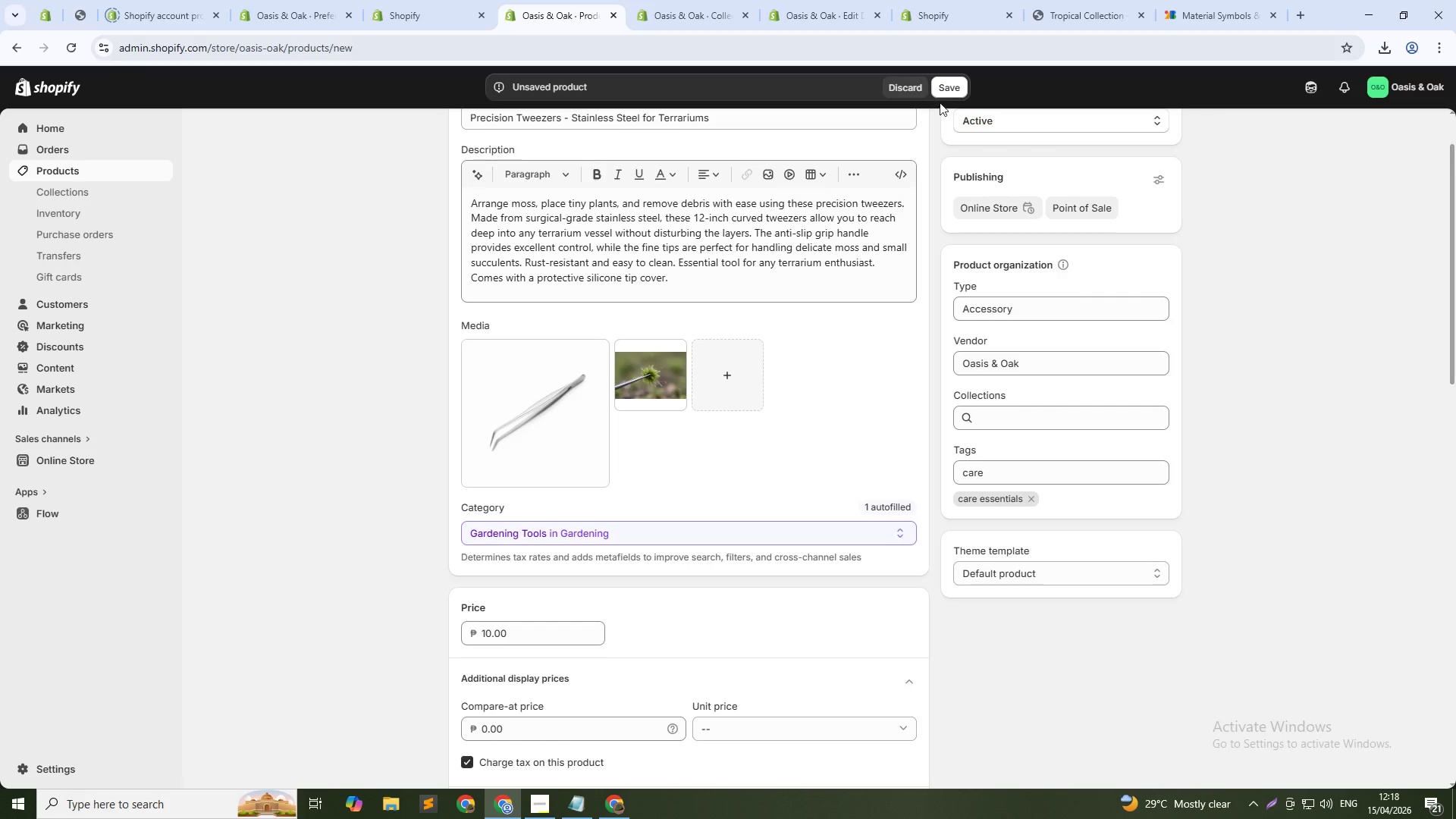 
left_click([952, 84])
 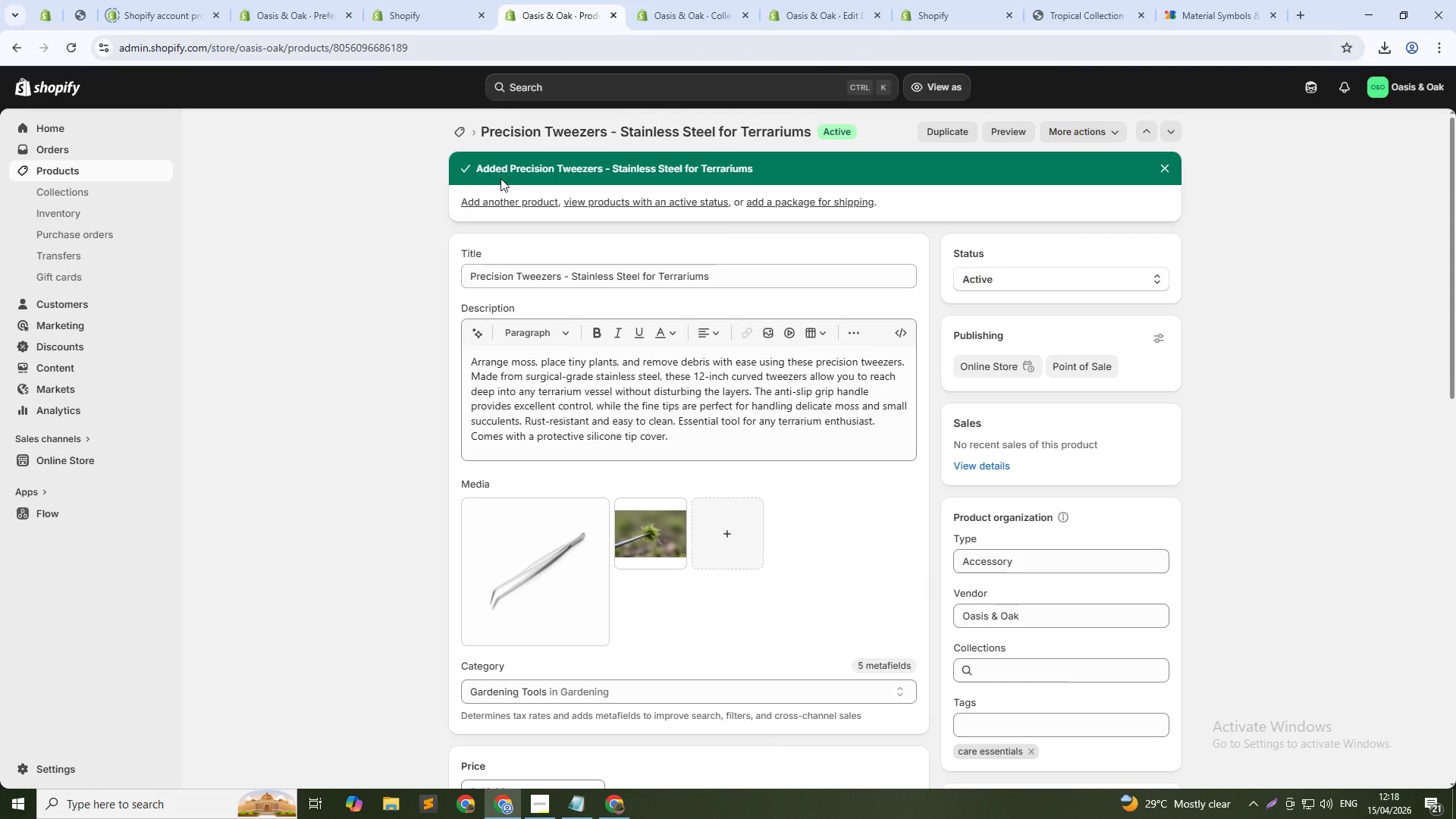 
wait(22.08)
 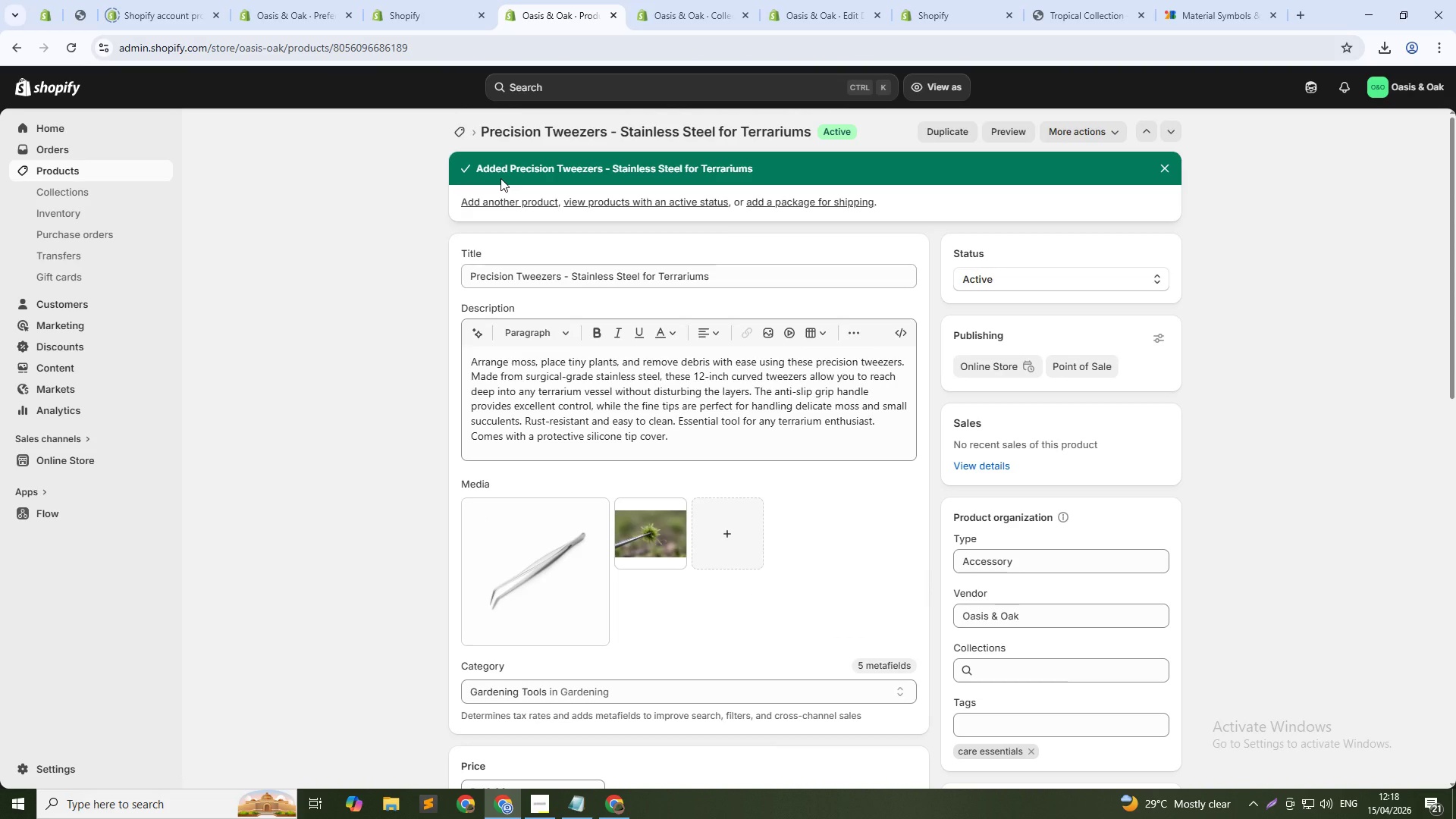 
left_click([452, 128])
 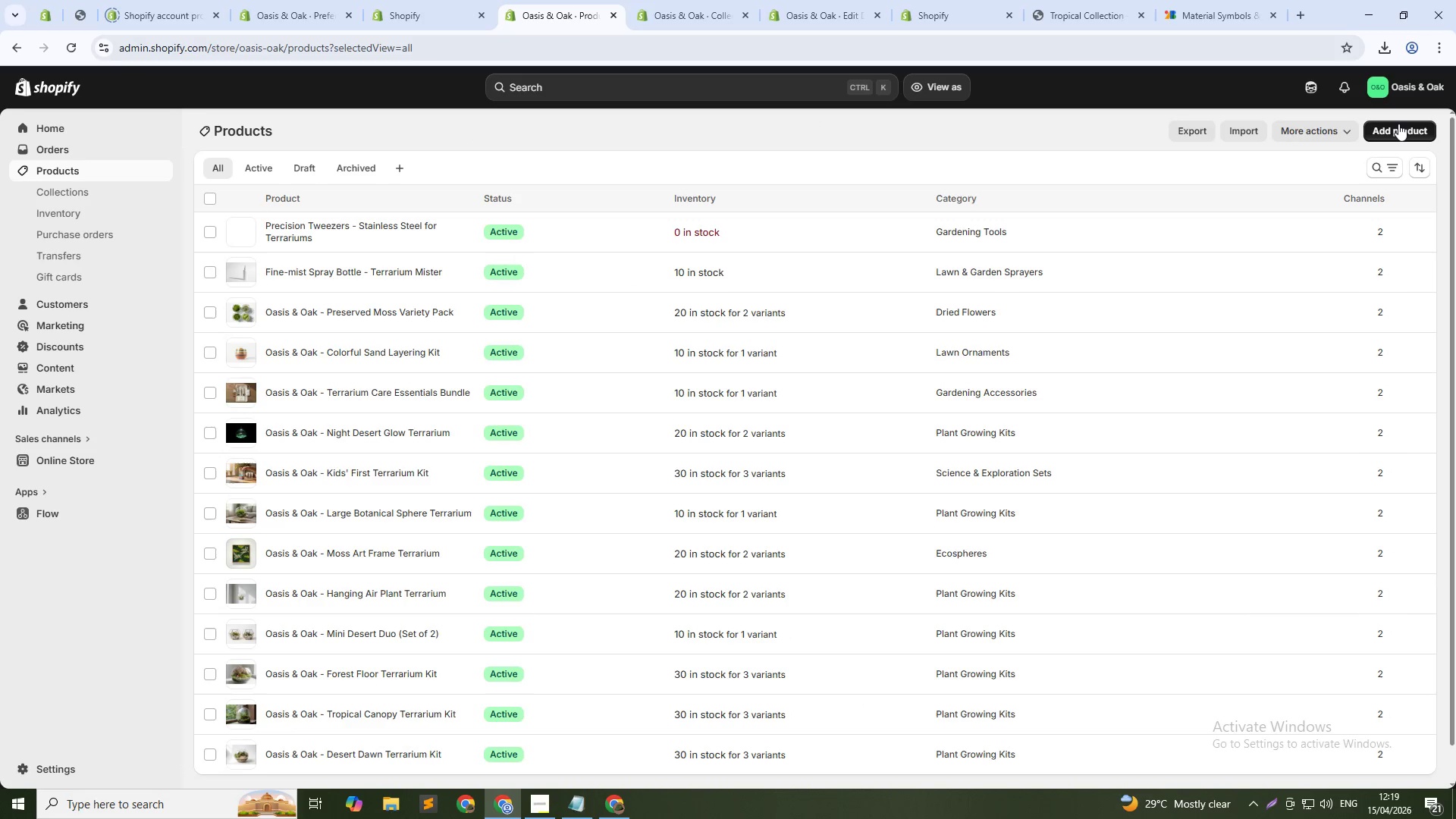 
left_click([1397, 126])
 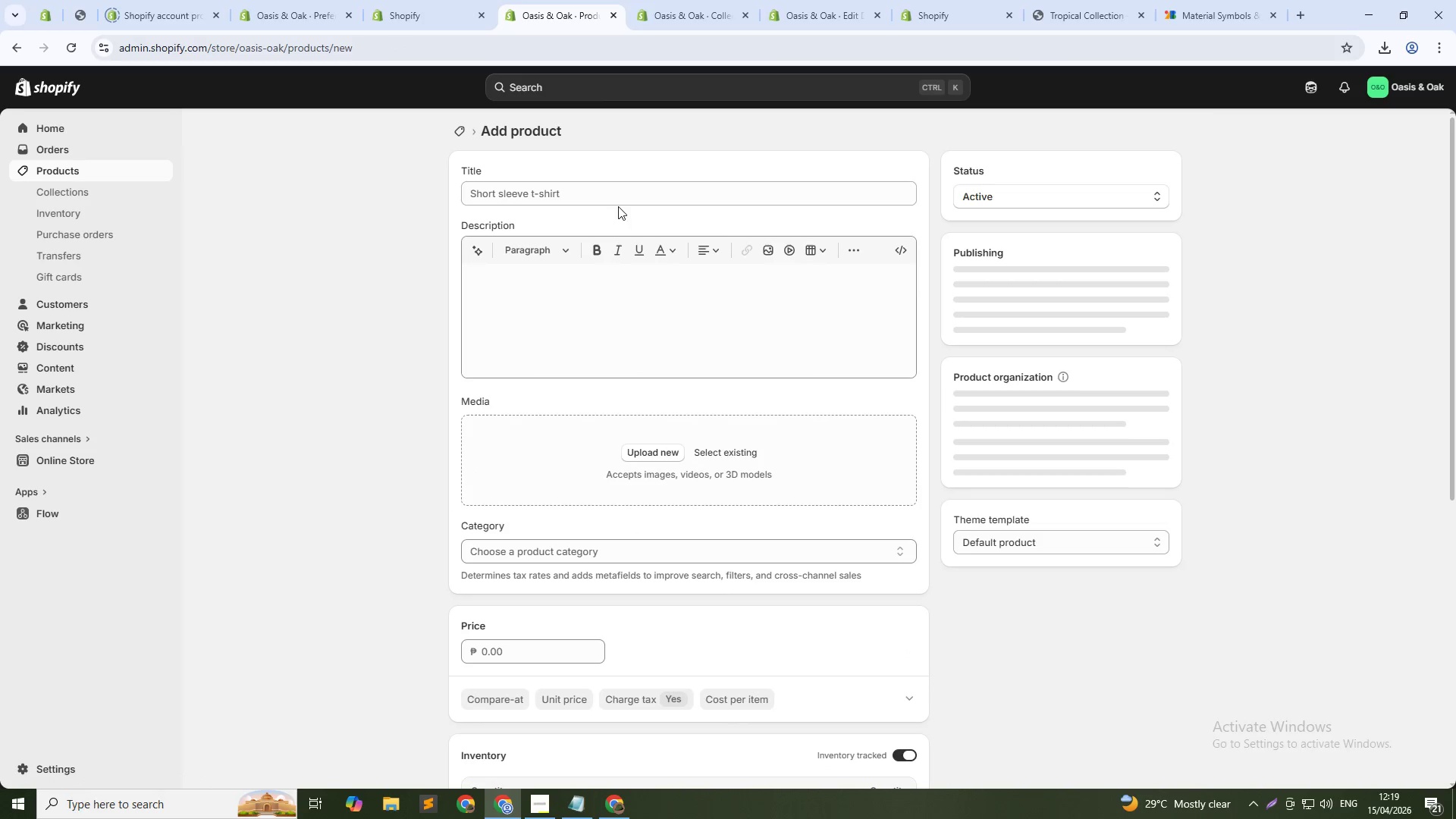 
left_click([627, 196])
 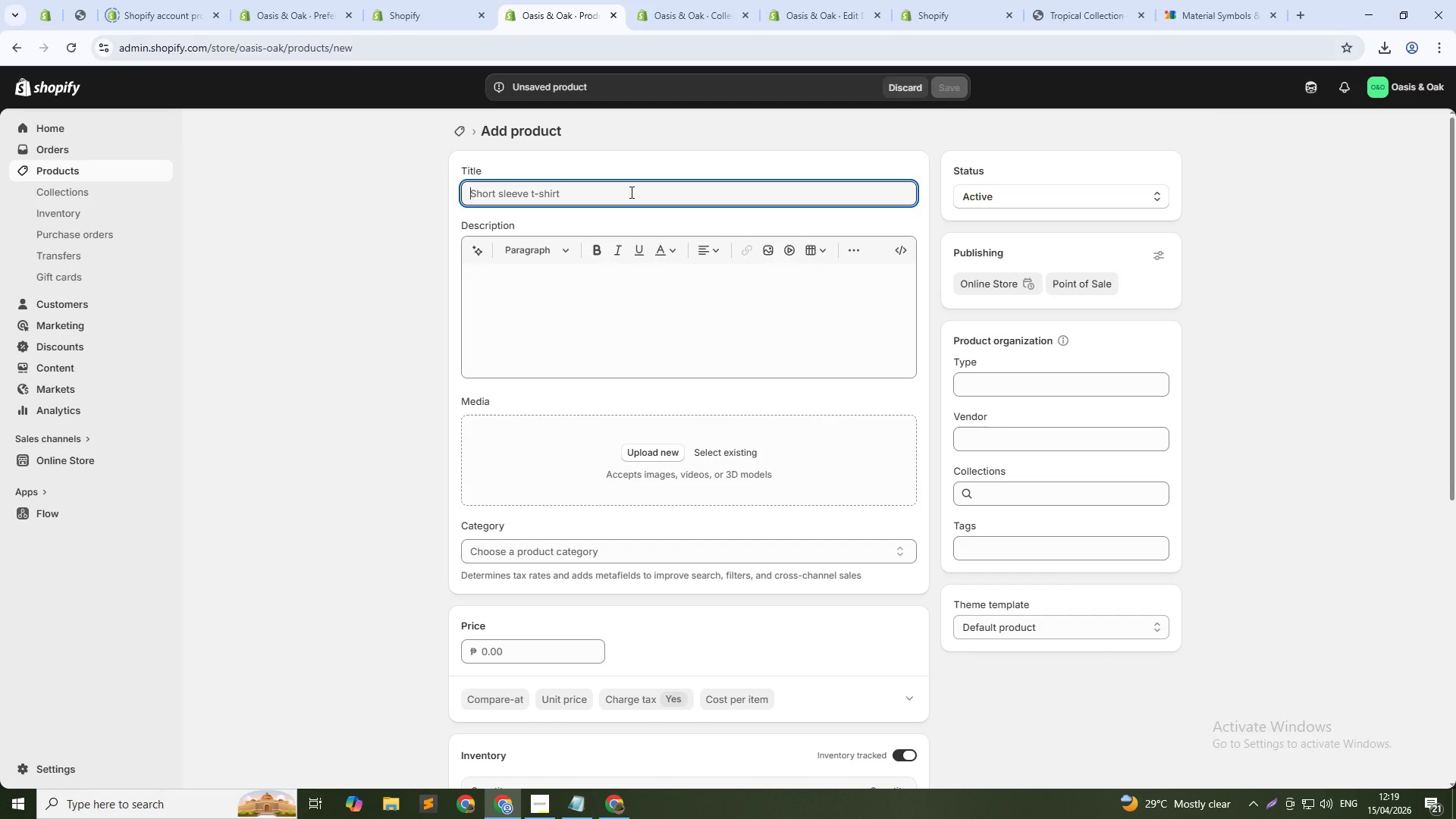 
type(Soil Booster - Organic Fertilizer for Terrariums)
 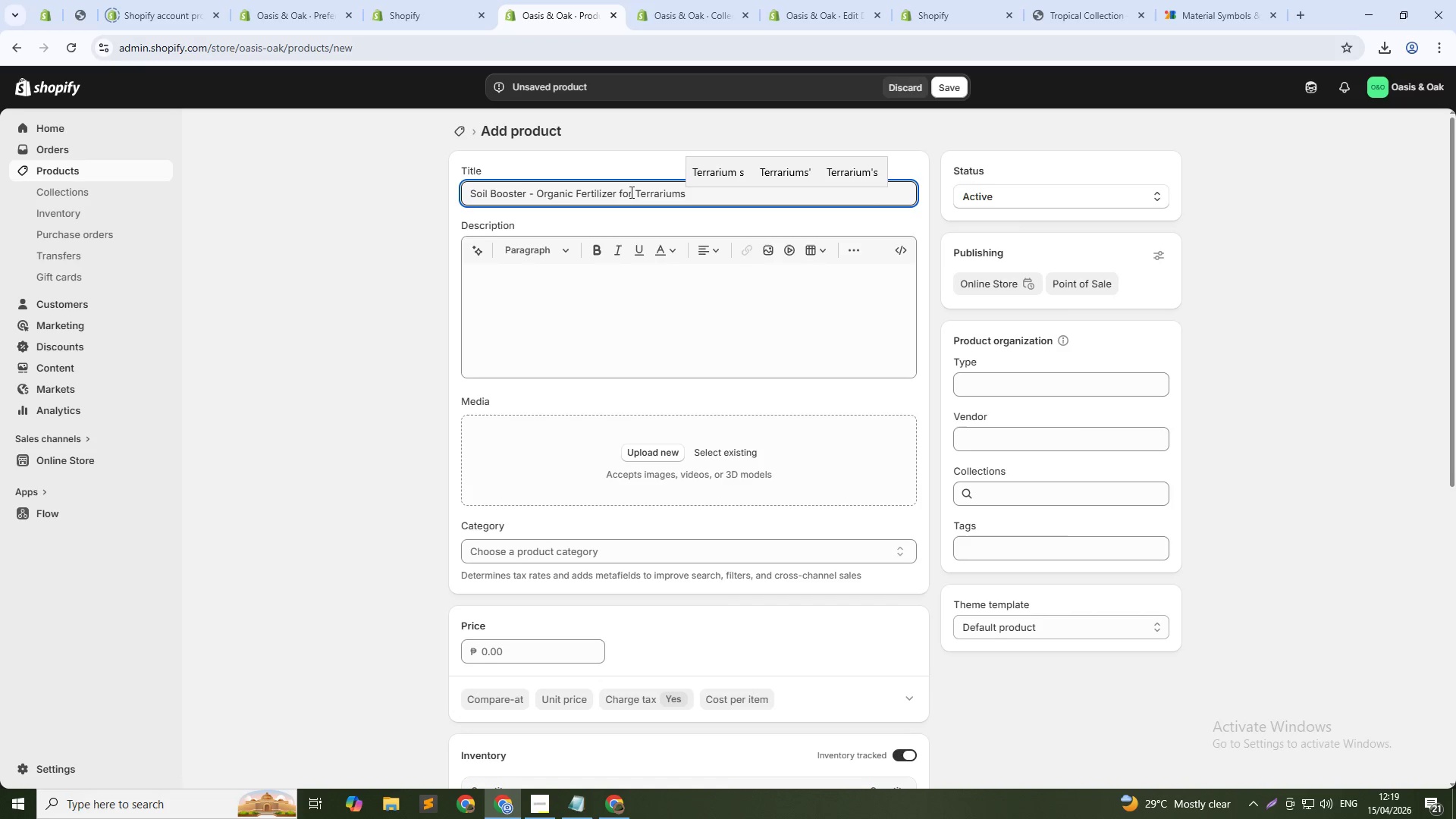 
left_click([664, 292])
 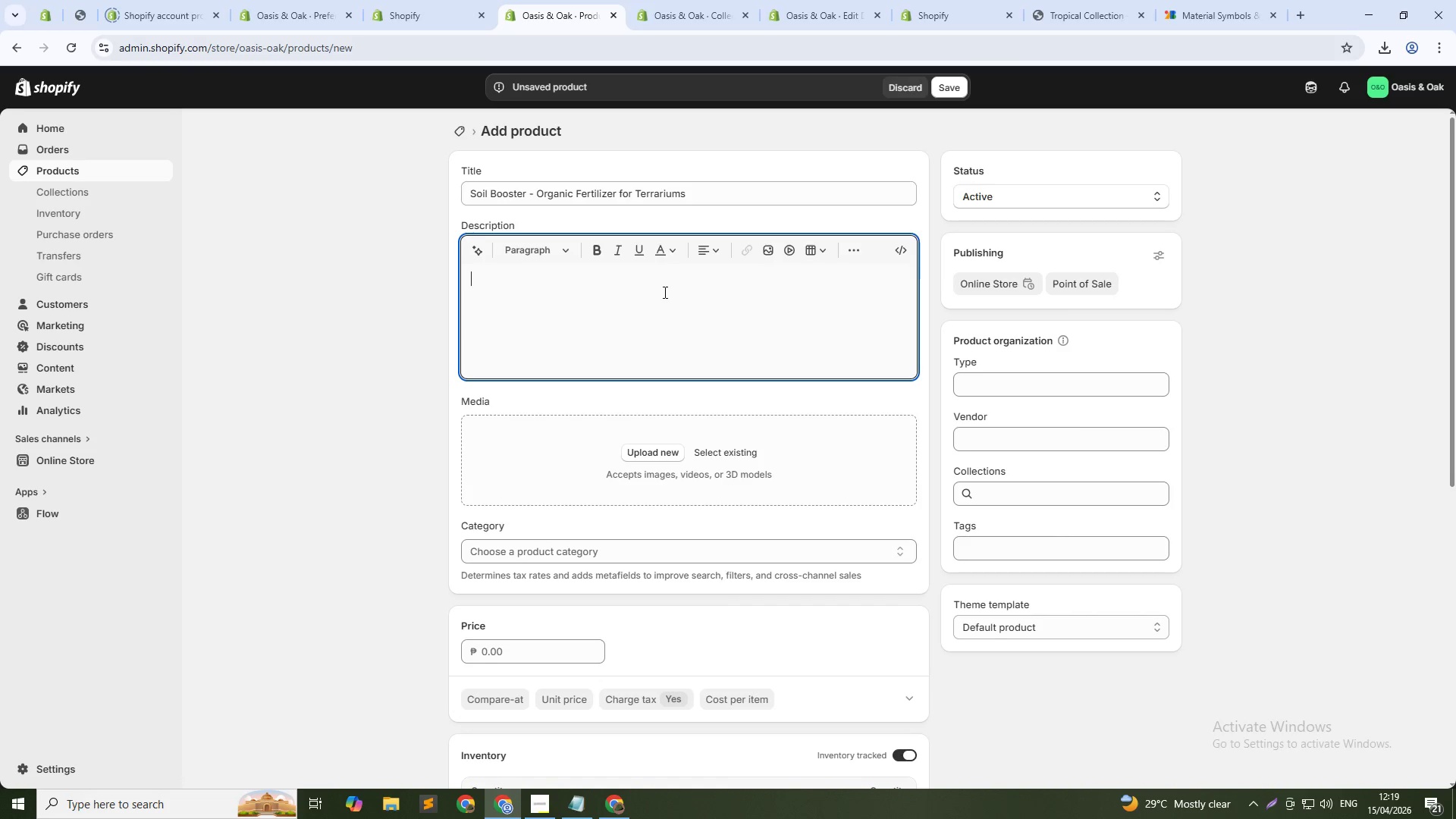 
type(Give your terrarium plants a natural nutrient boost with this organic soil booster. This slow-release fertilizer is specially formulated for small-scale ecosystems, providing essential nutriens for up to 6 months. Made from worm castings, kelp meal, and beneficial microbes. Safe for all terrarium plants including ferns, )
 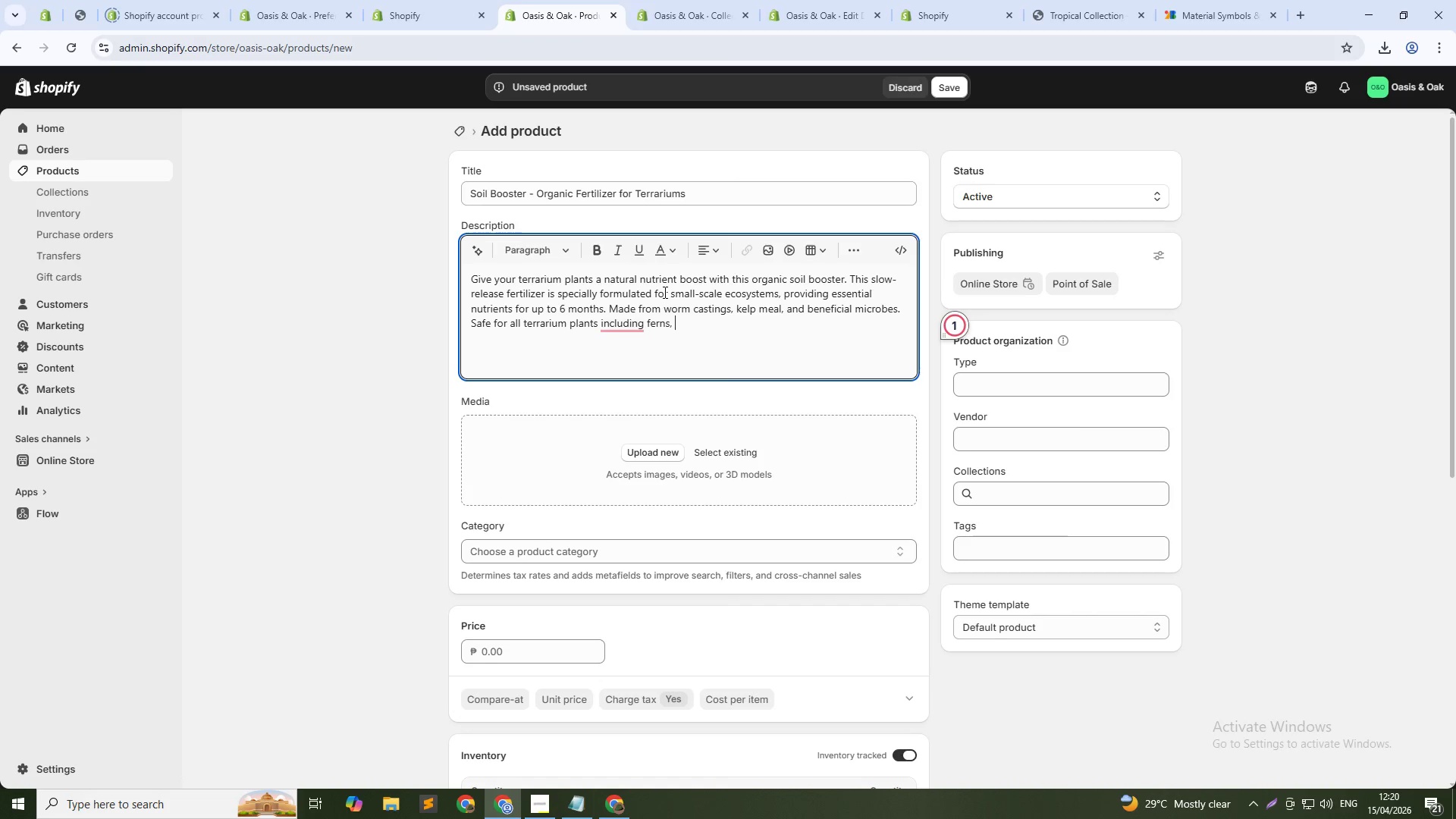 
wait(8.47)
 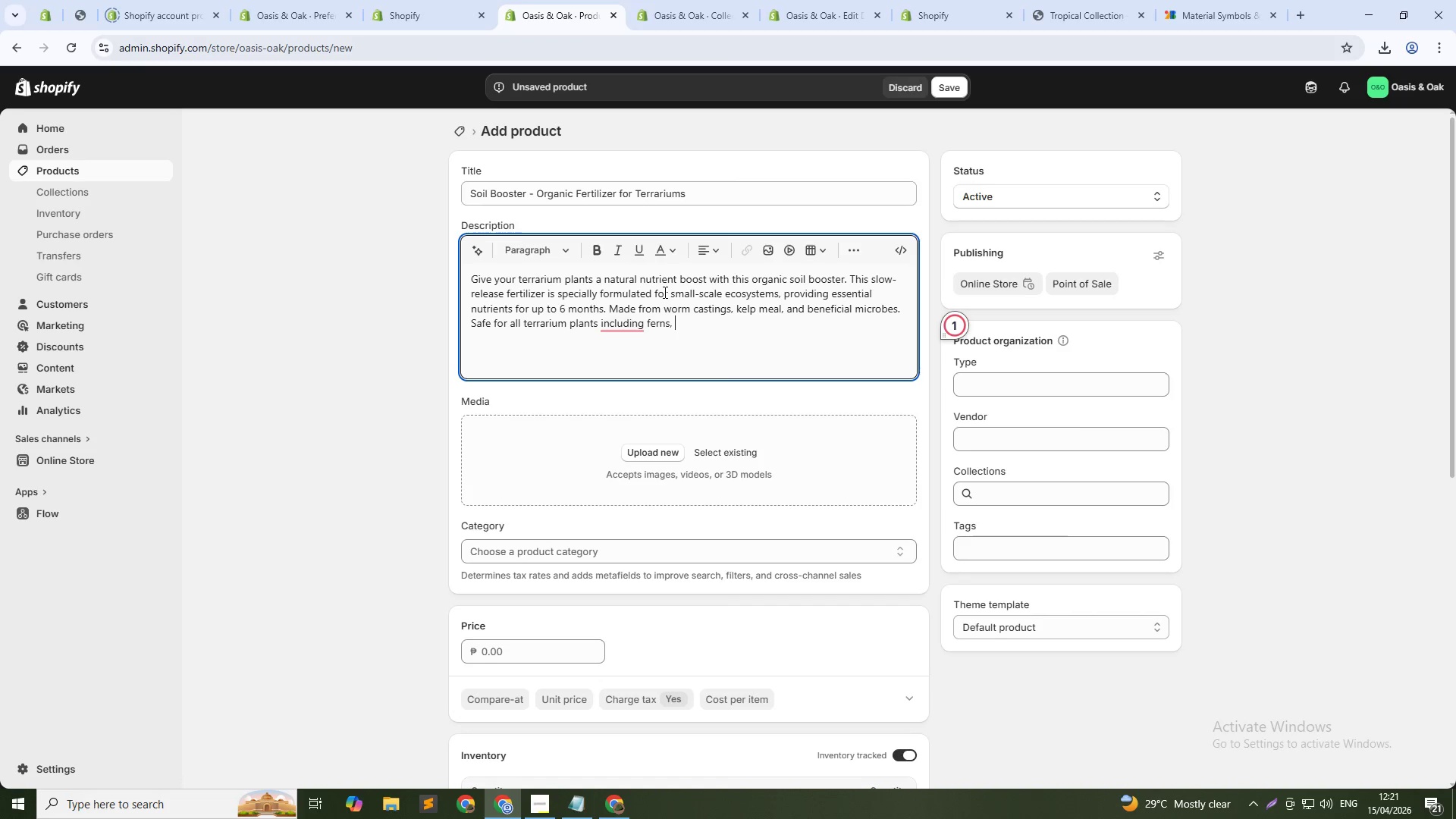 
type(succulents, mosses, and air plants. Simply sprinkle 1 teaspoon per 4 inches of soil surface every 3 months. COmes in a resealable 4 oz pouch. Pet )
key(Backspace)
type(-safe and non-toxic)
 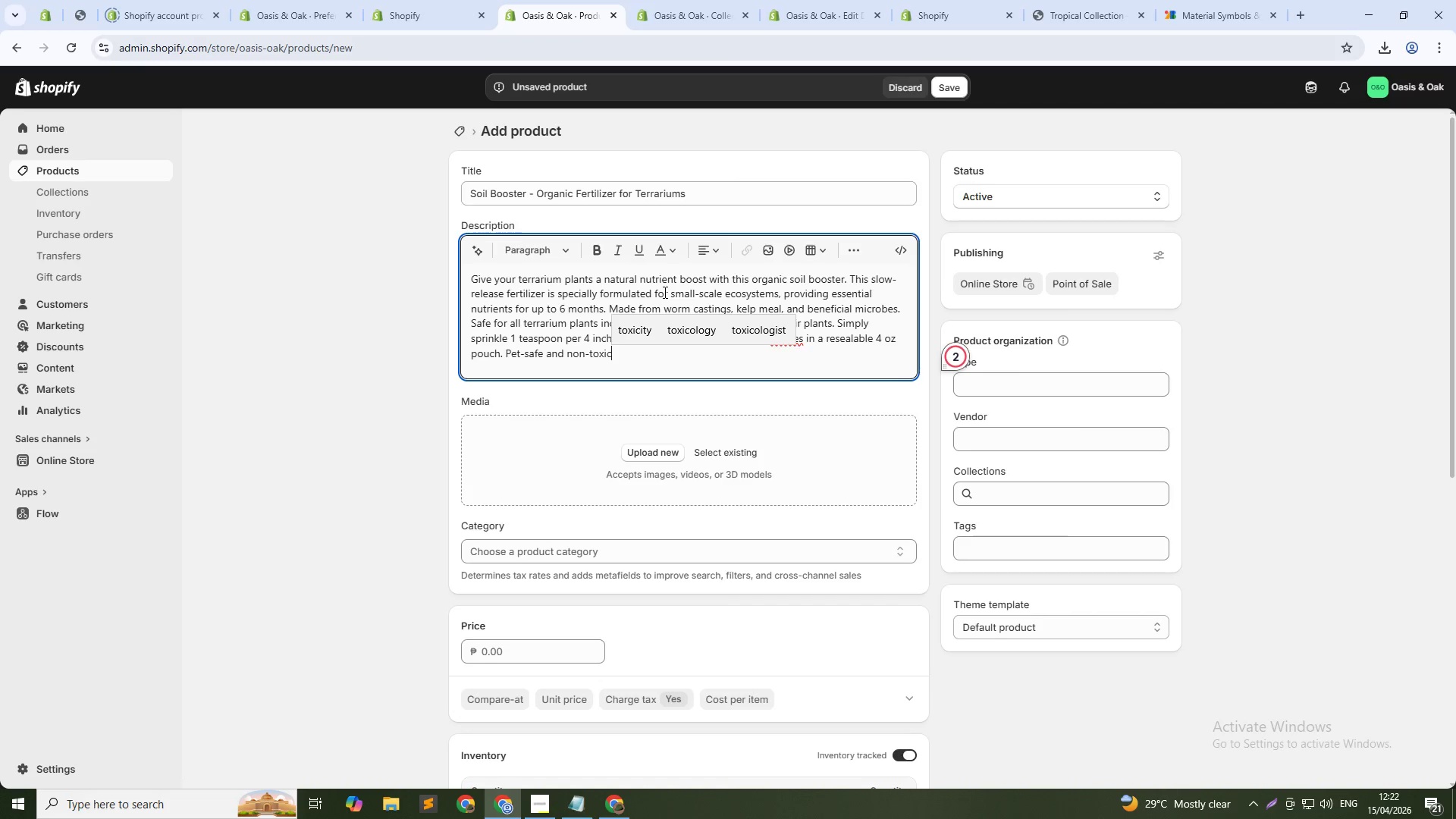 
left_click([815, 345])
 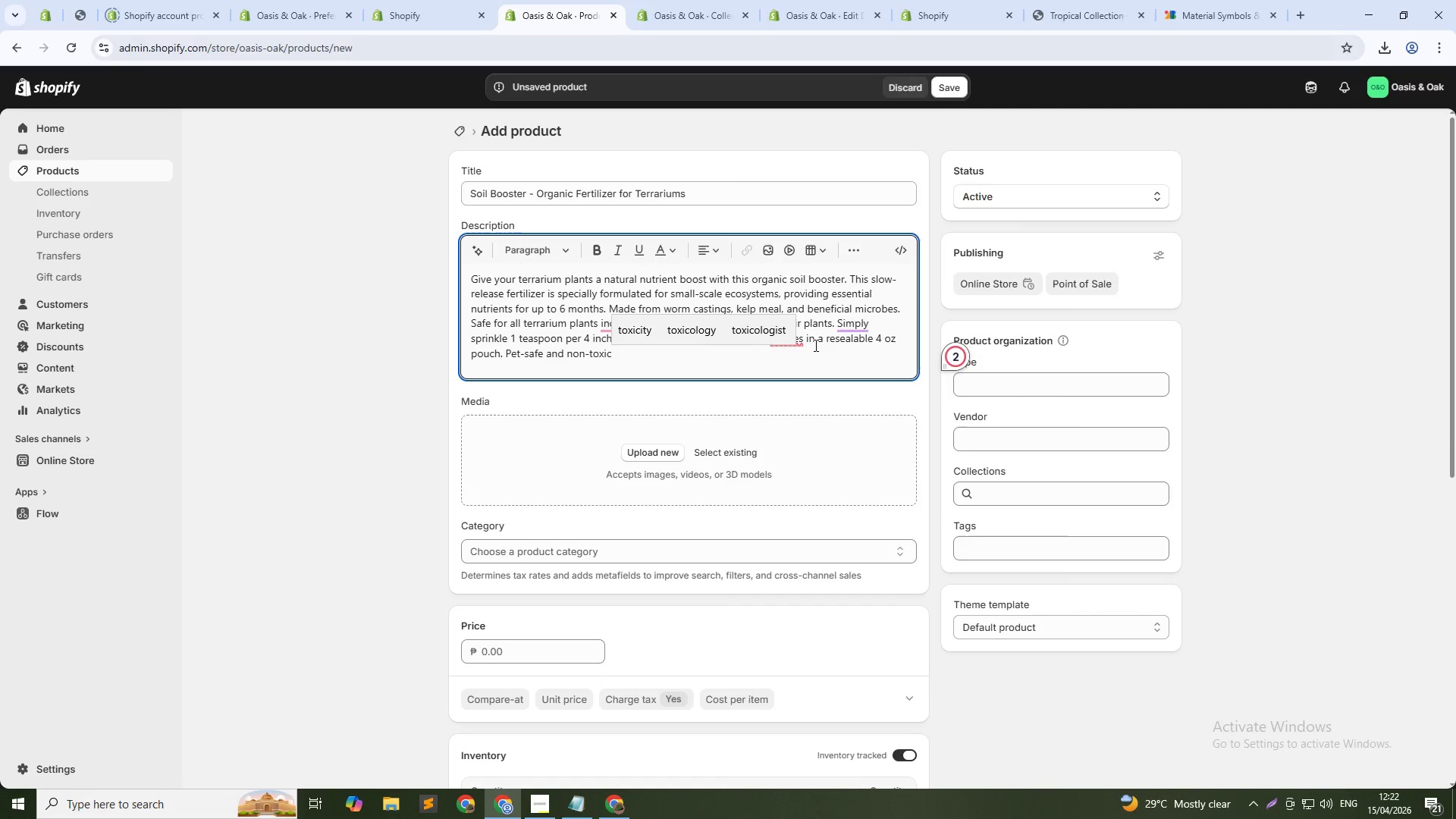 
key(ArrowLeft)
 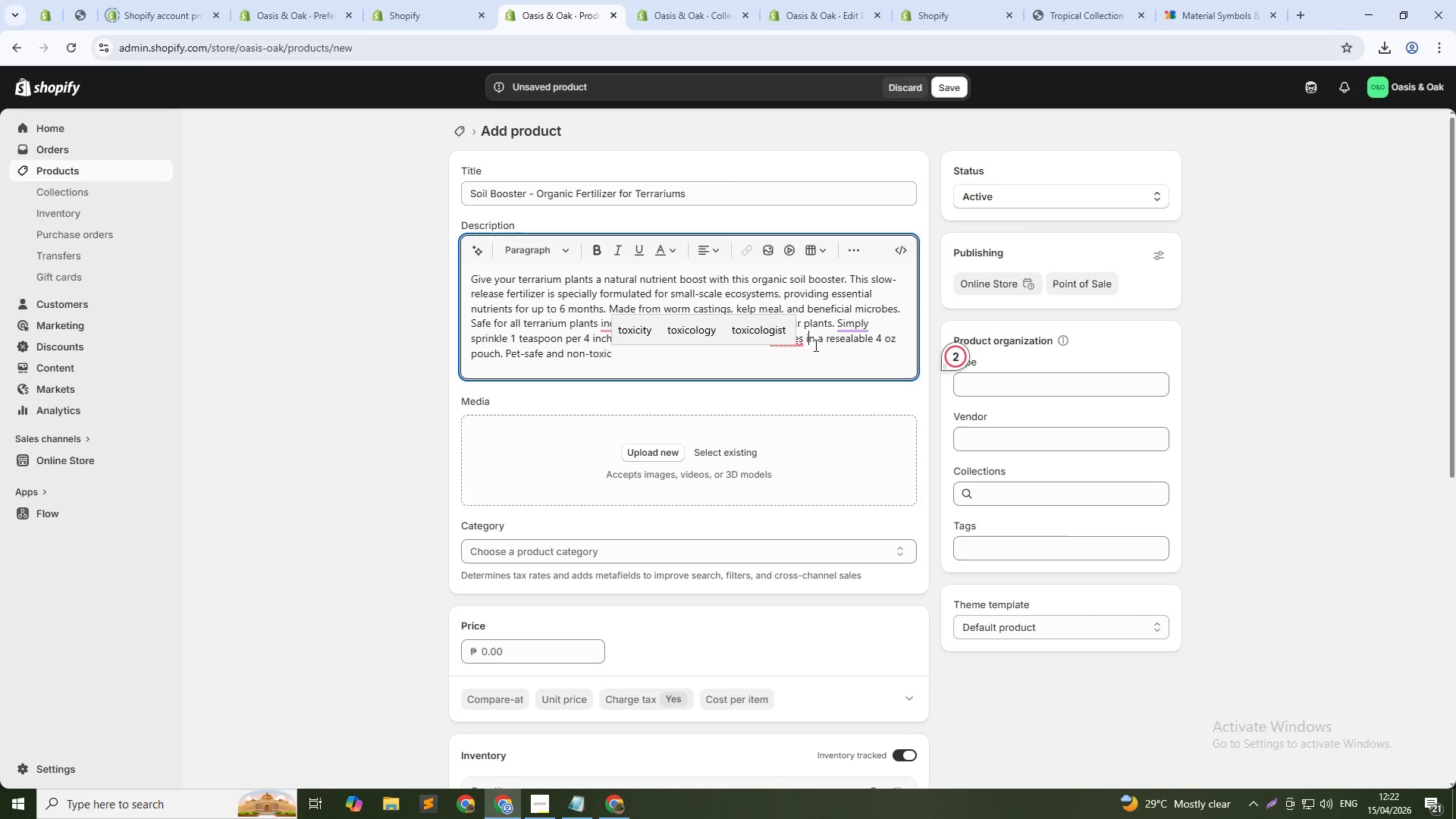 
key(ArrowLeft)
 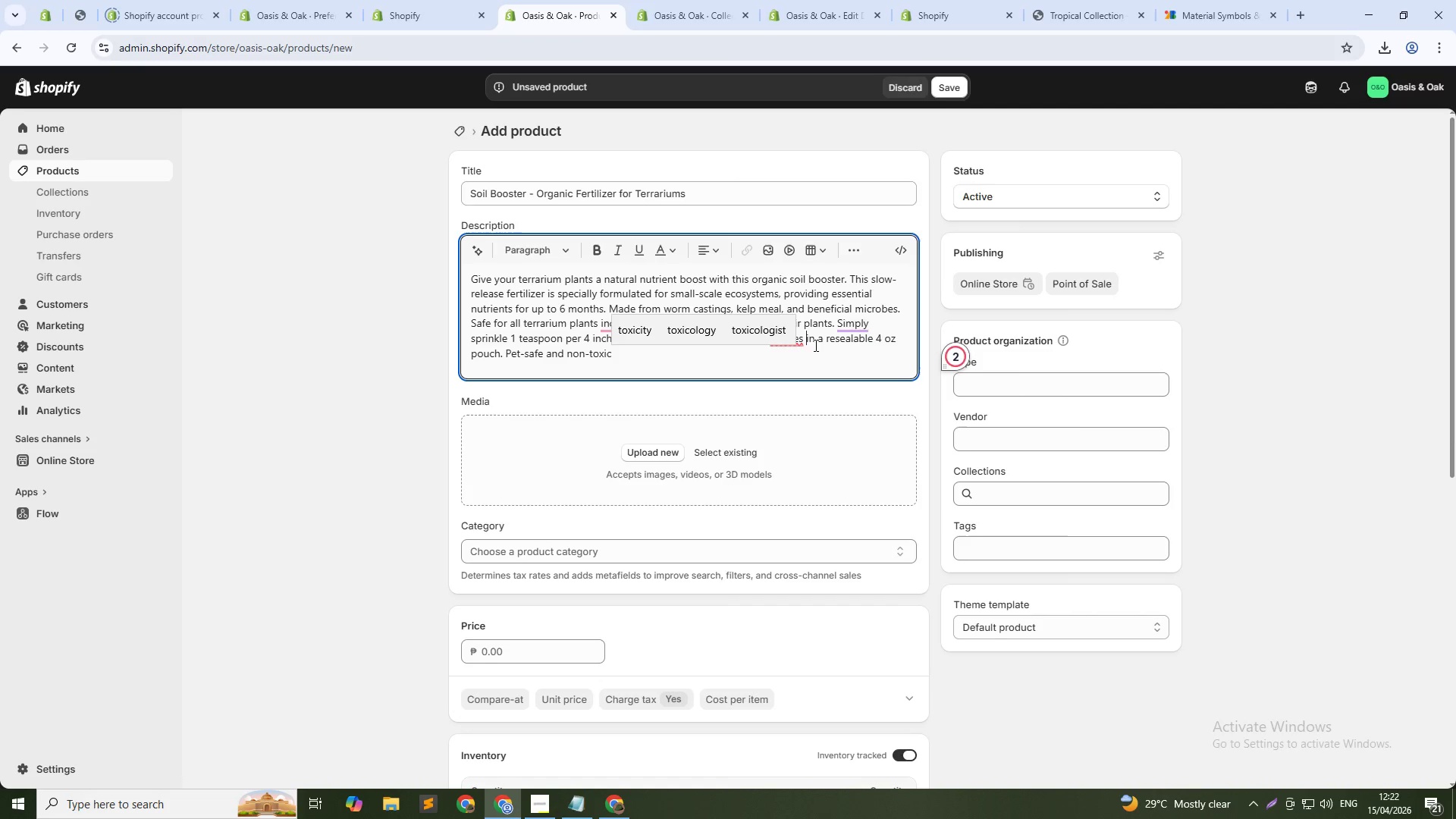 
key(ArrowLeft)
 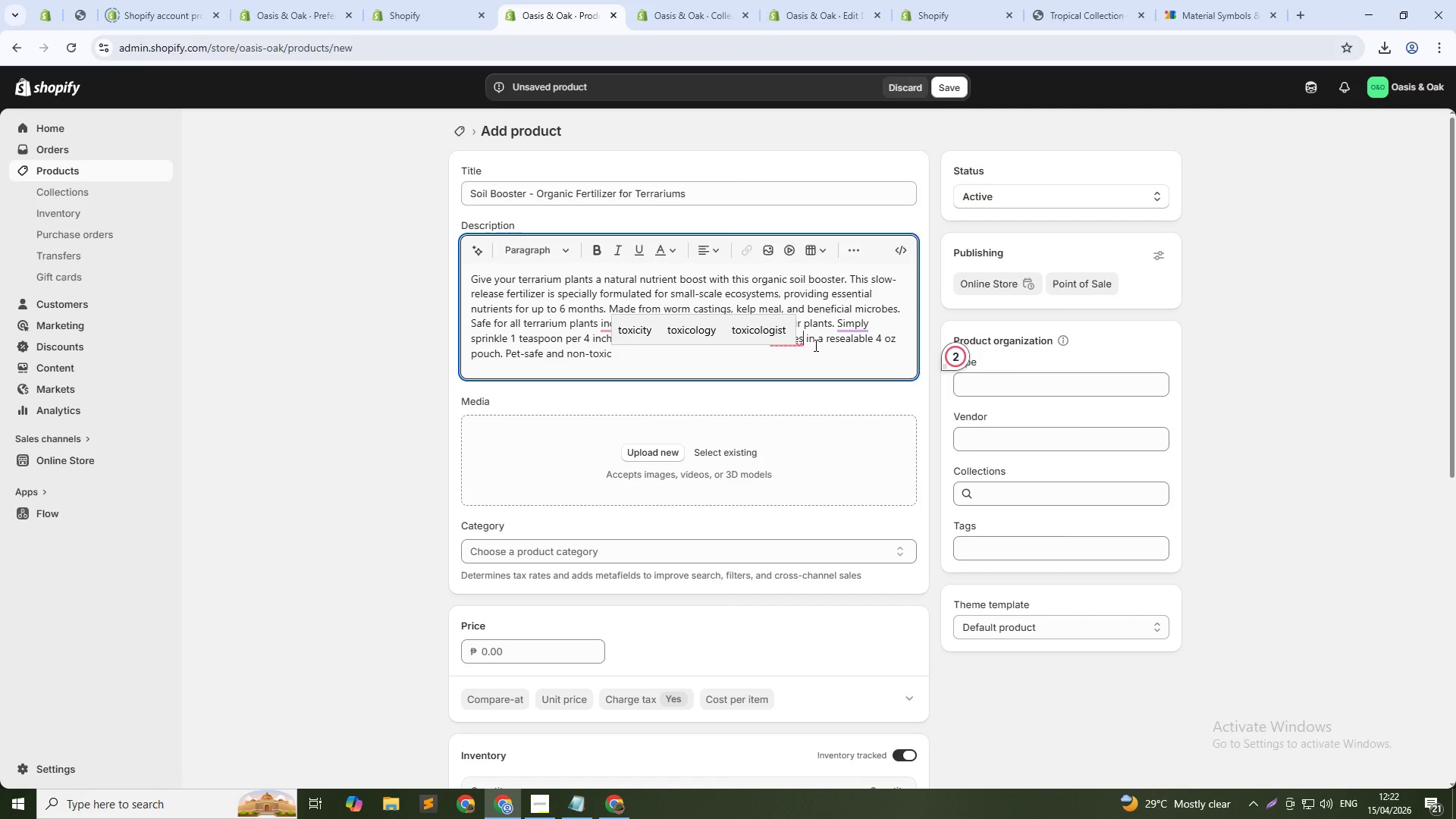 
key(ArrowLeft)
 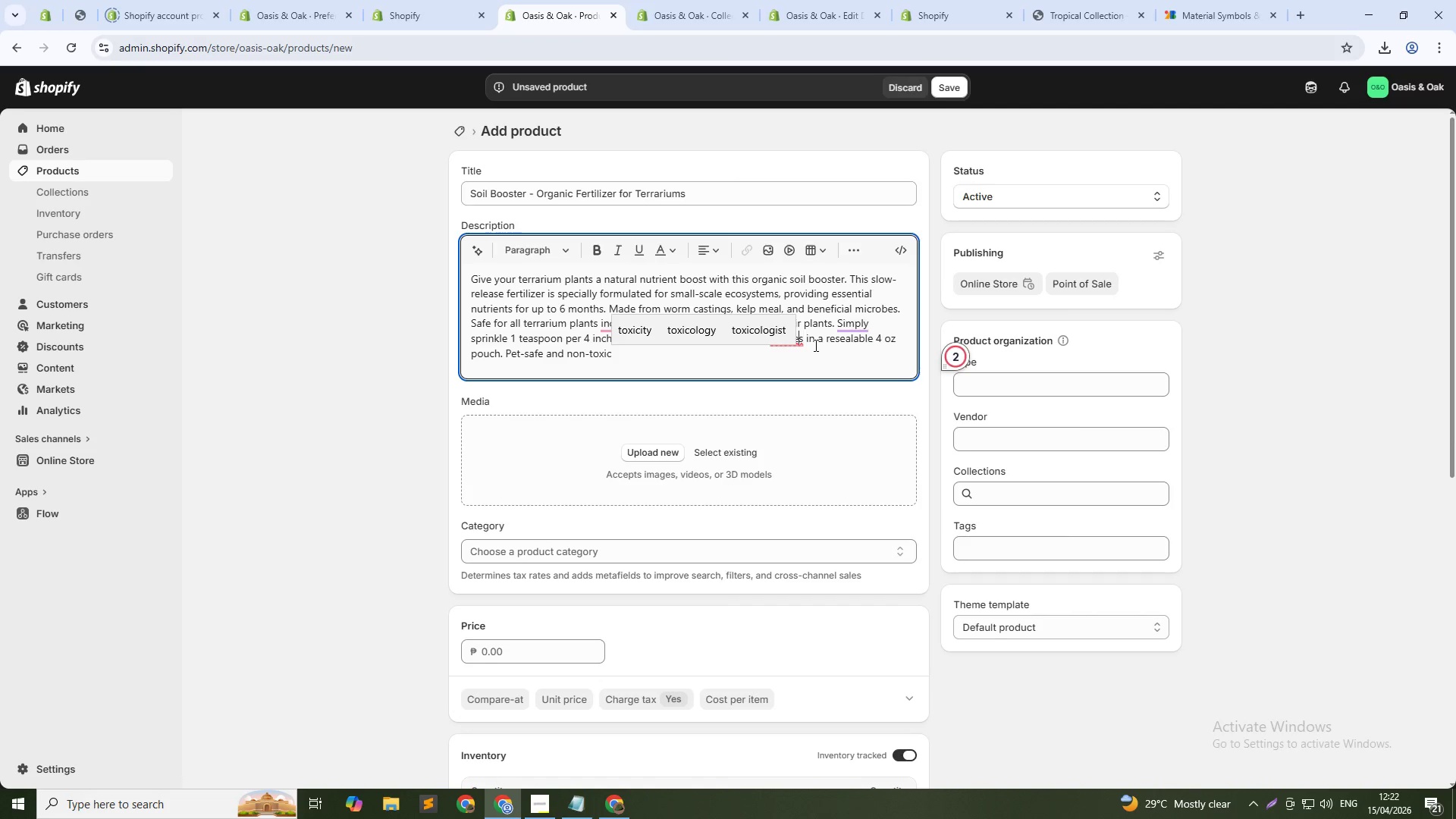 
key(ArrowLeft)
 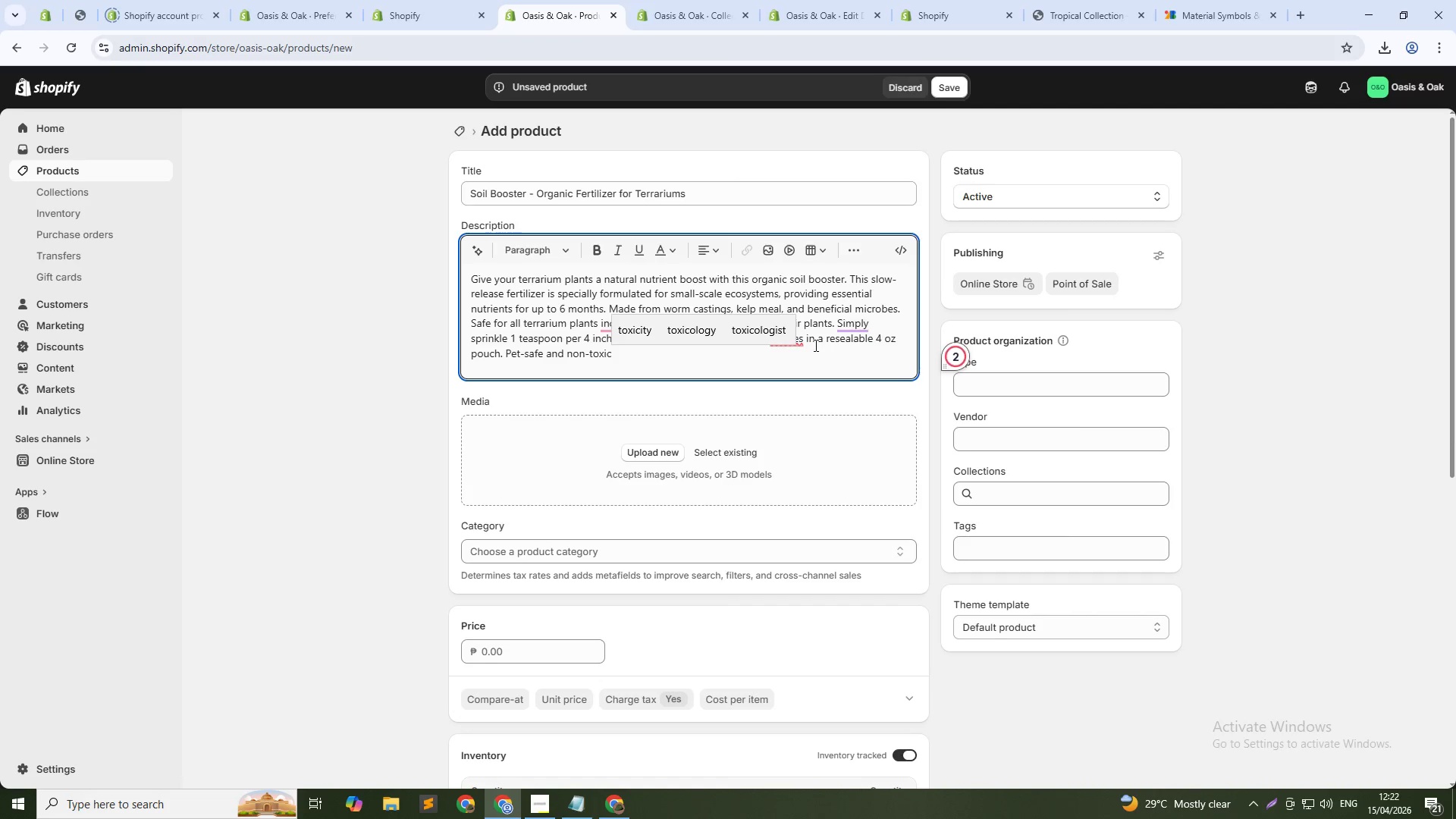 
key(ArrowLeft)
 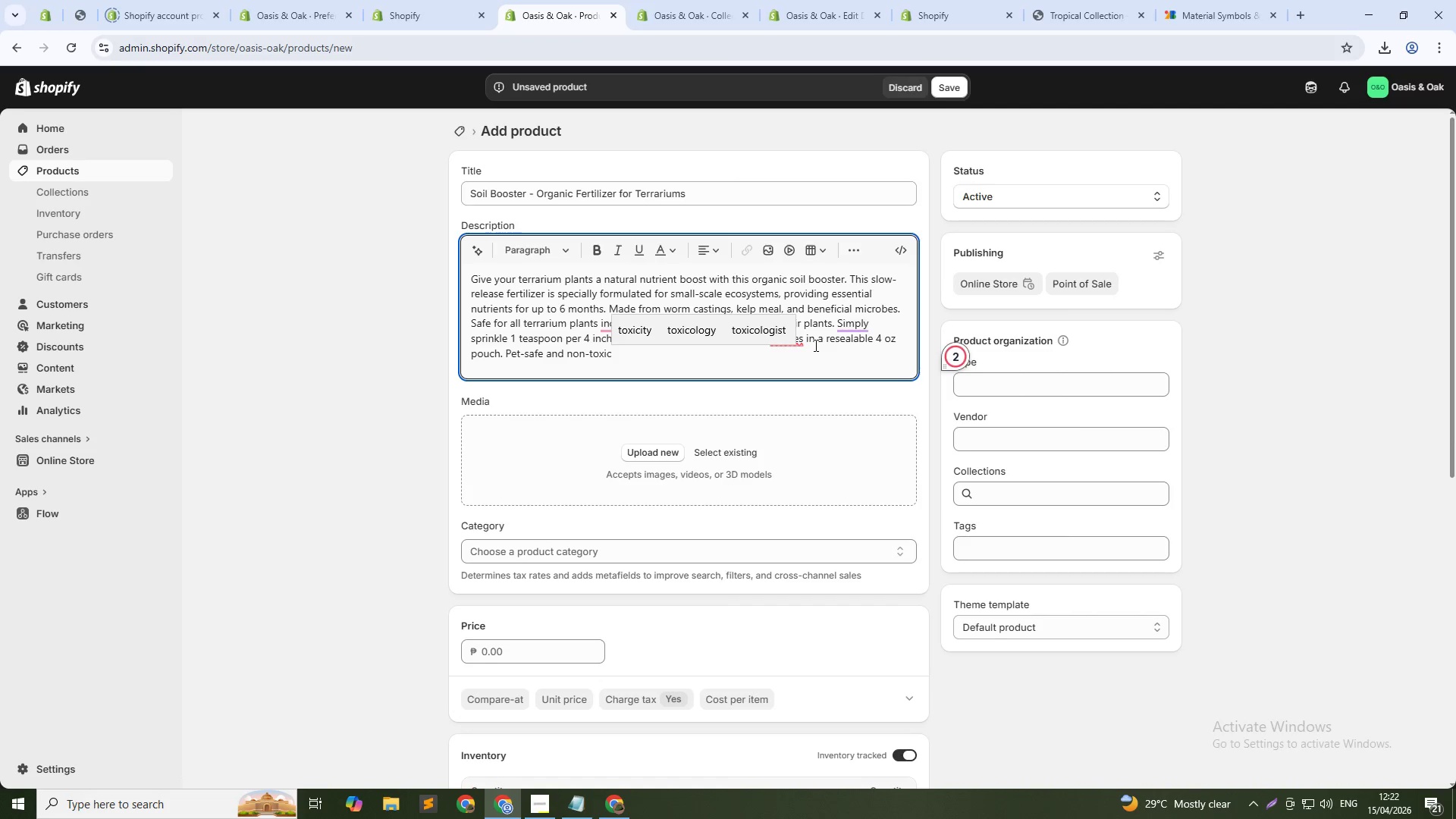 
key(Backspace)
 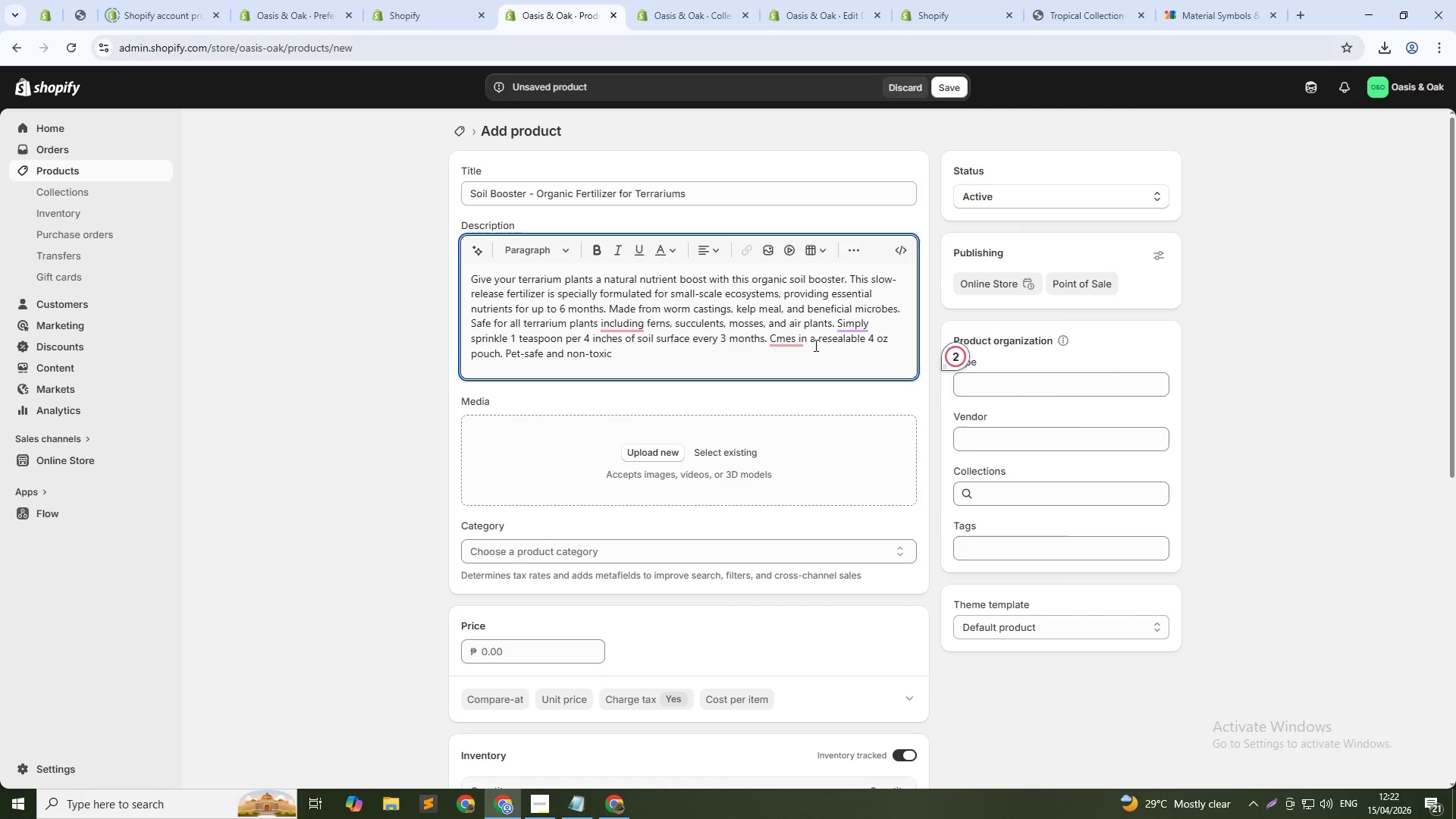 
key(O)
 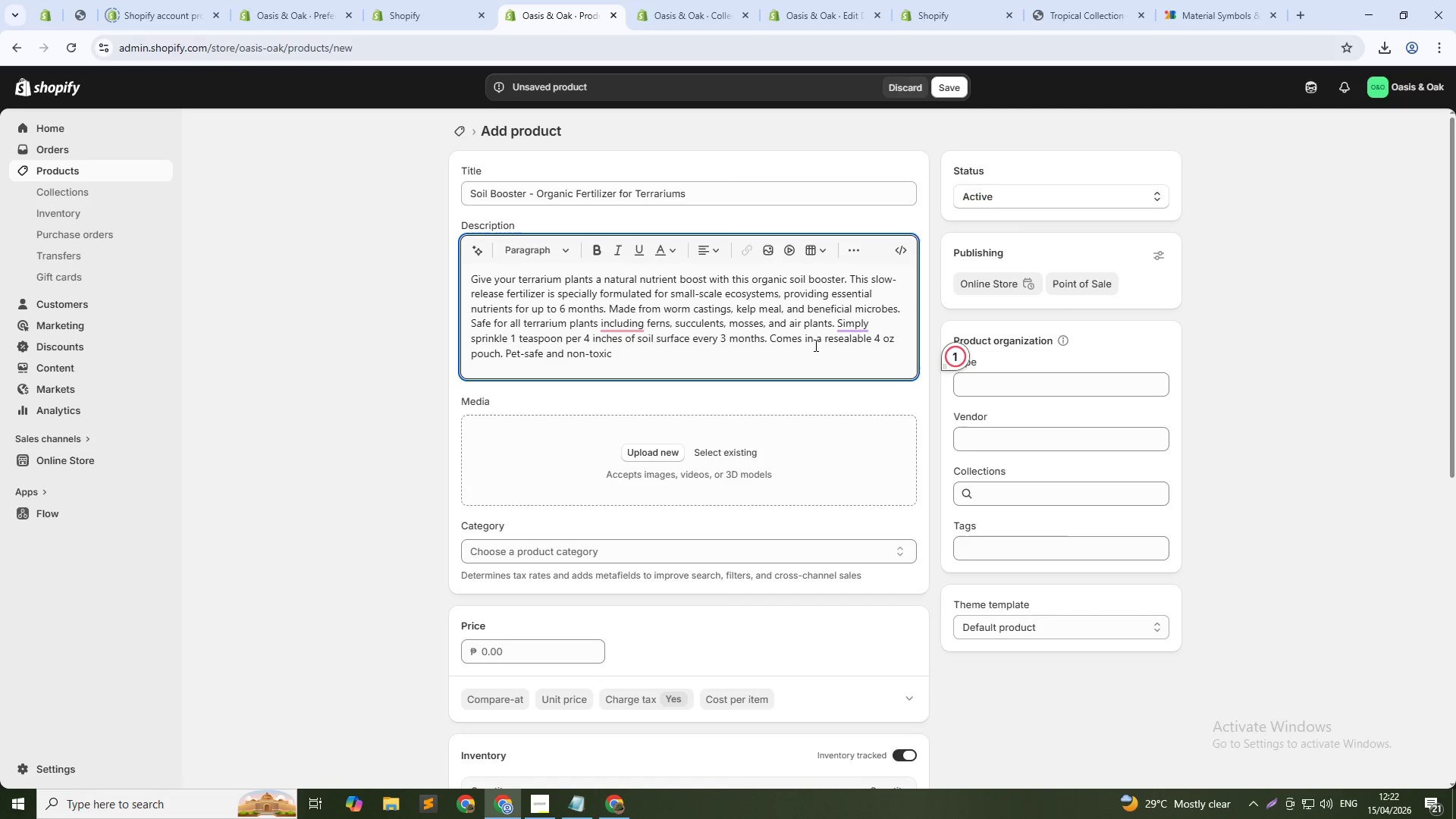 
key(ArrowDown)
 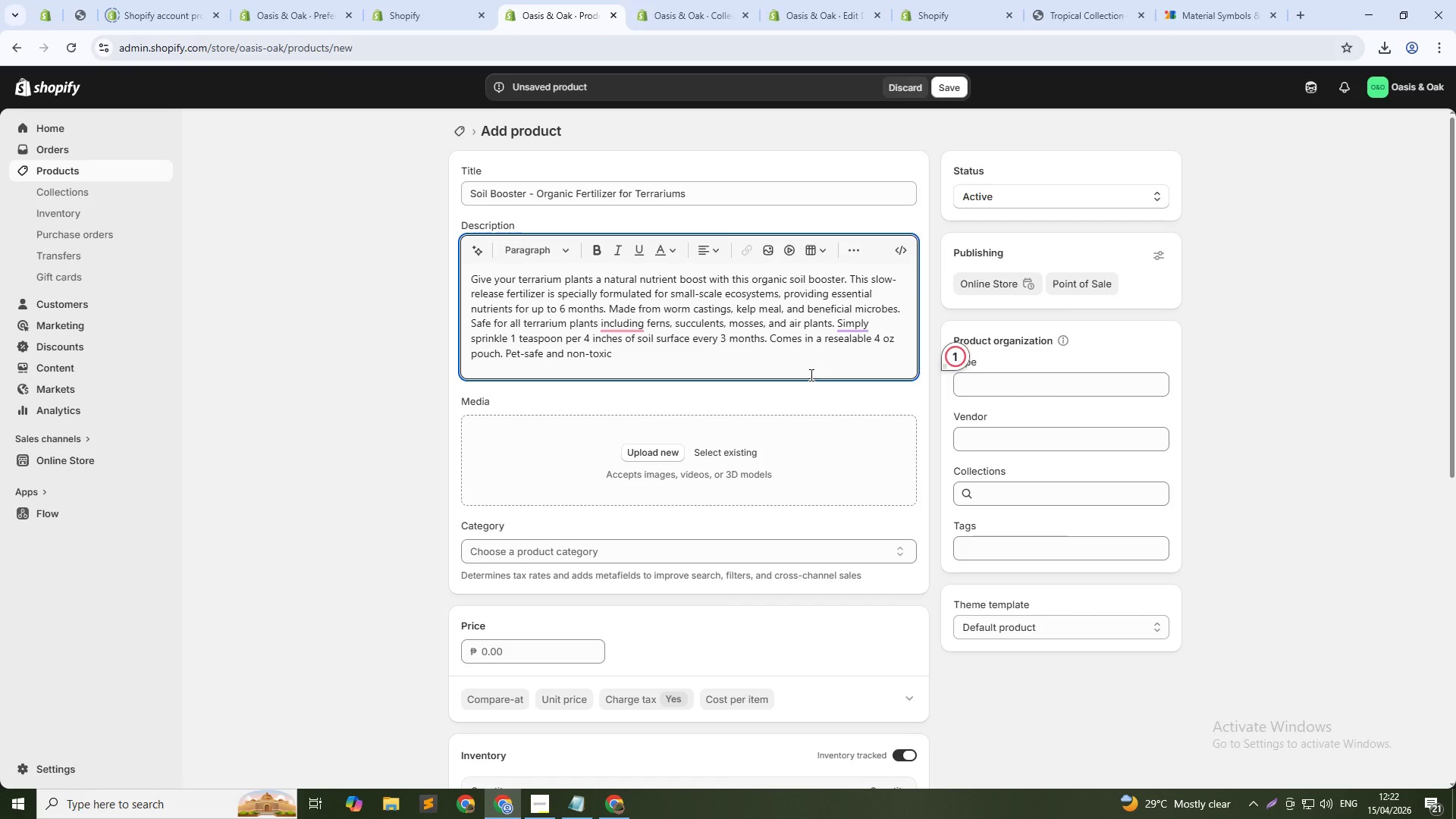 
key(Period)
 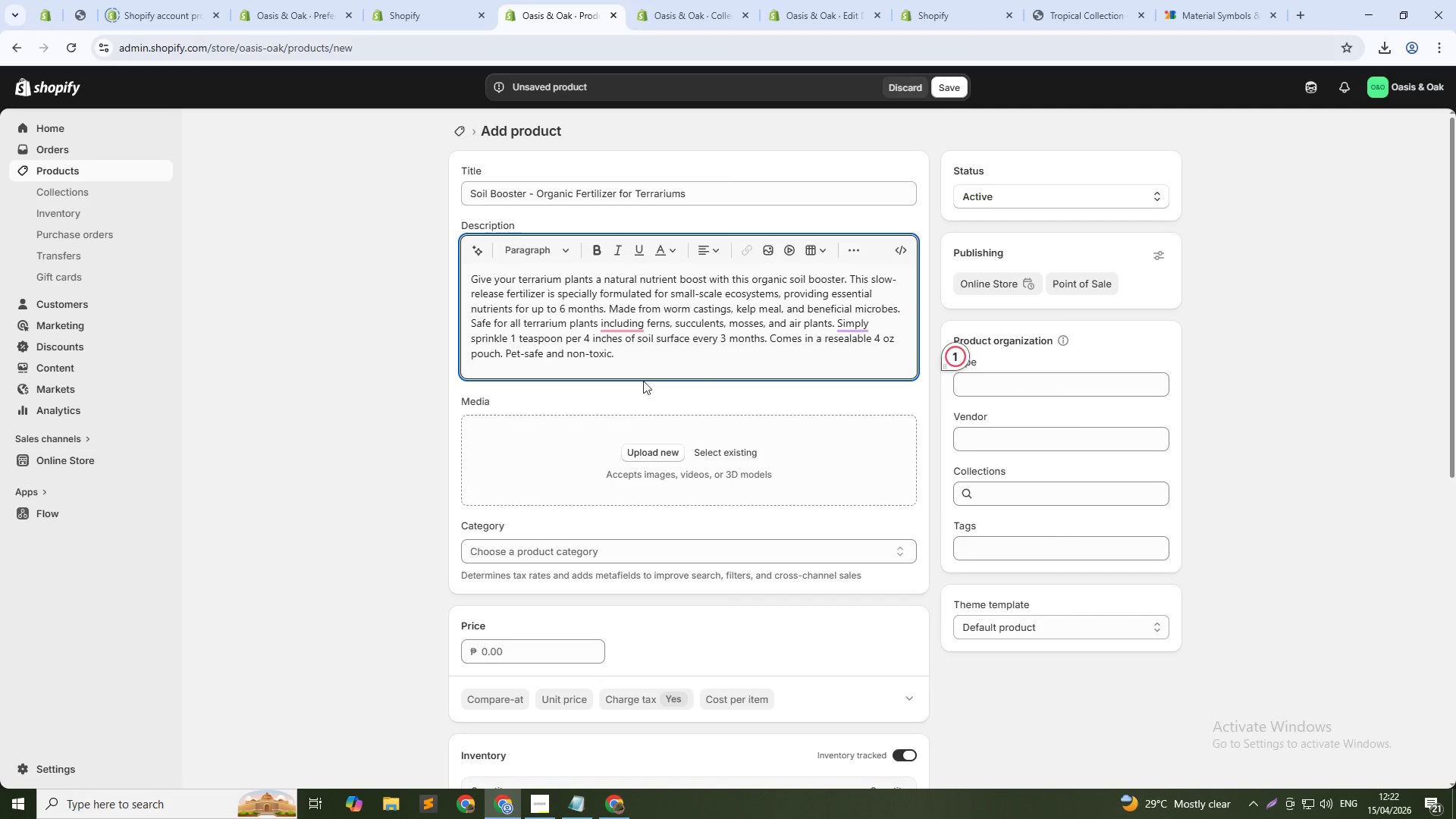 
wait(5.05)
 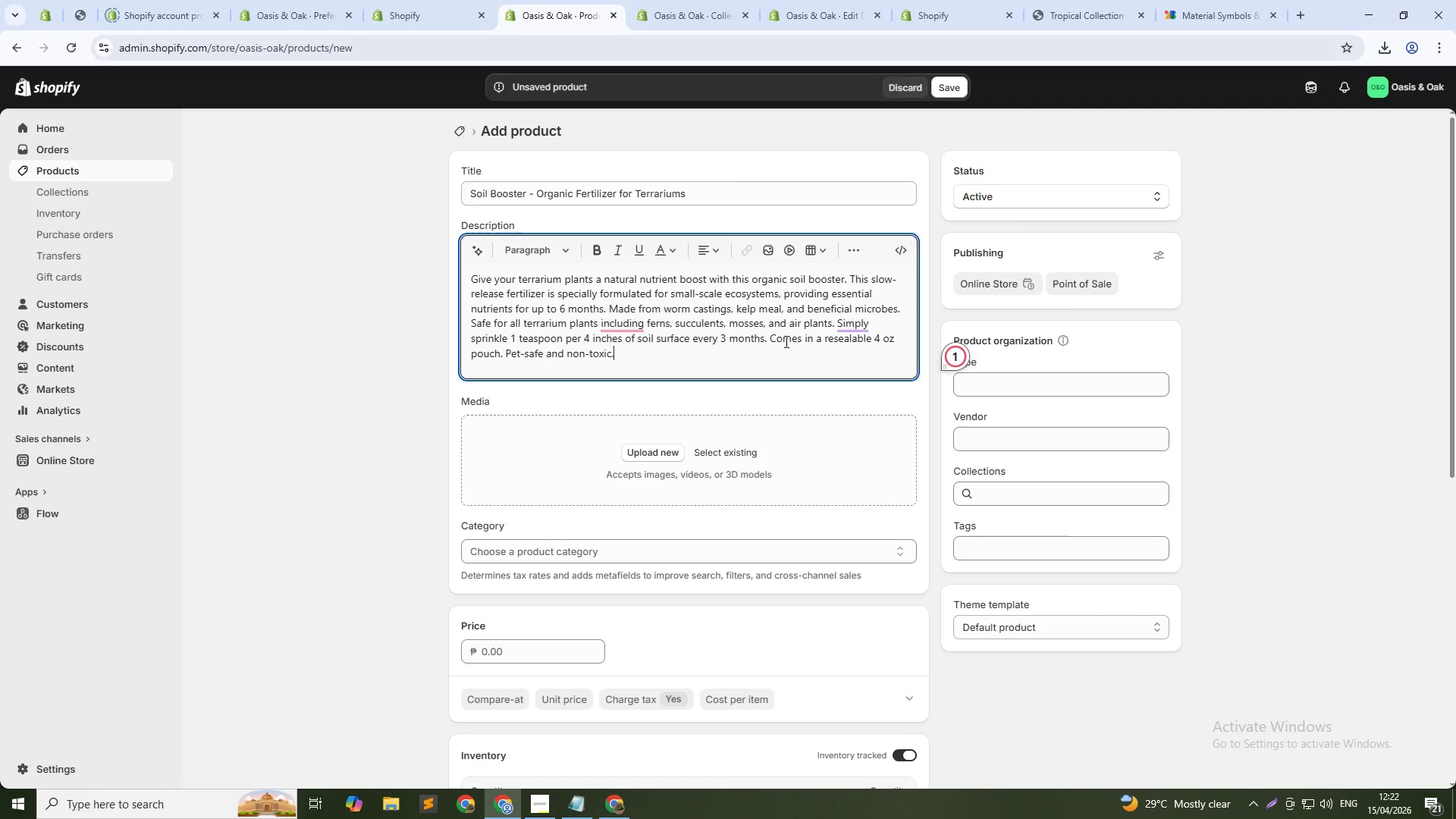 
left_click([554, 647])
 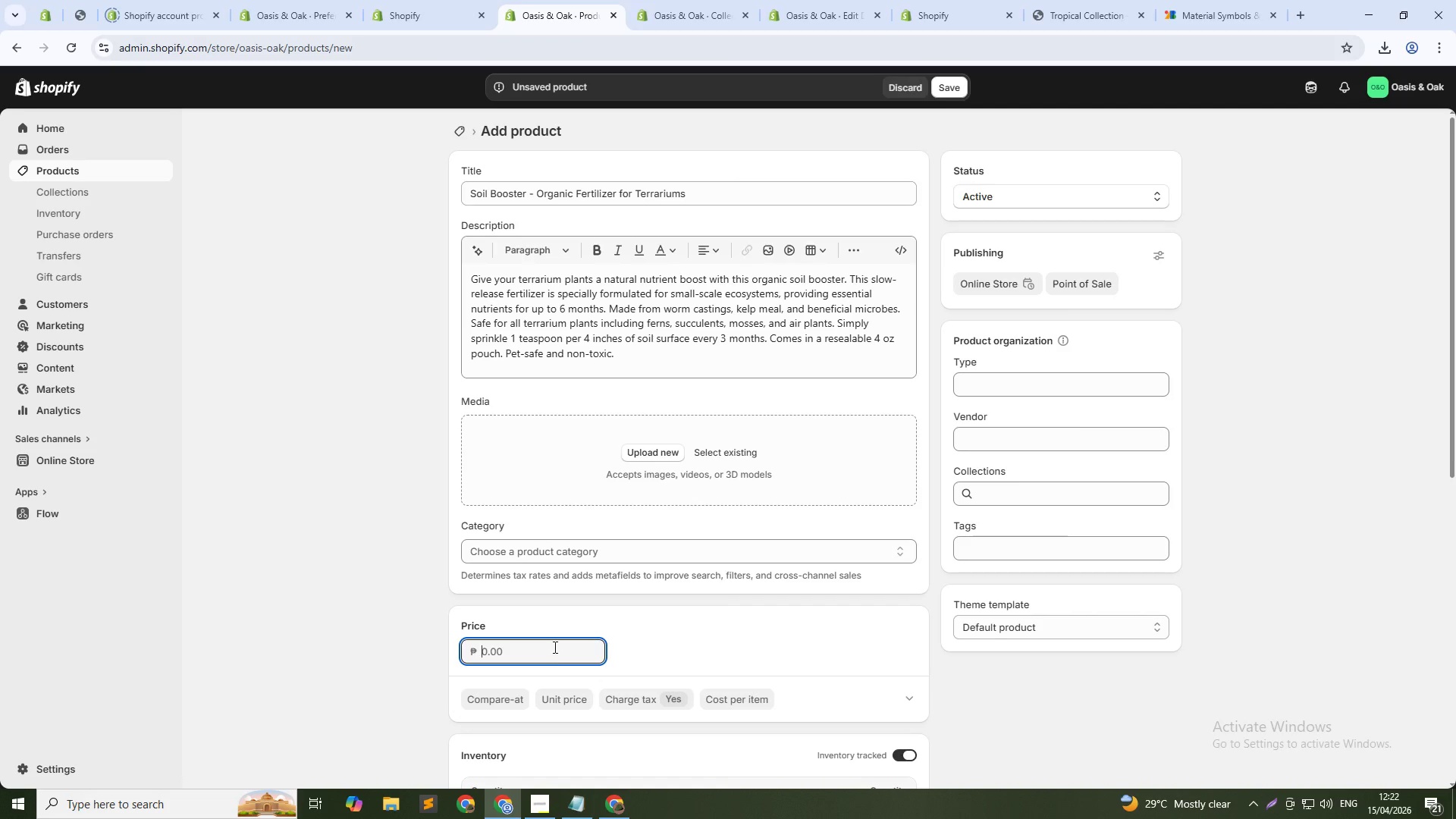 
key(Numpad8)
 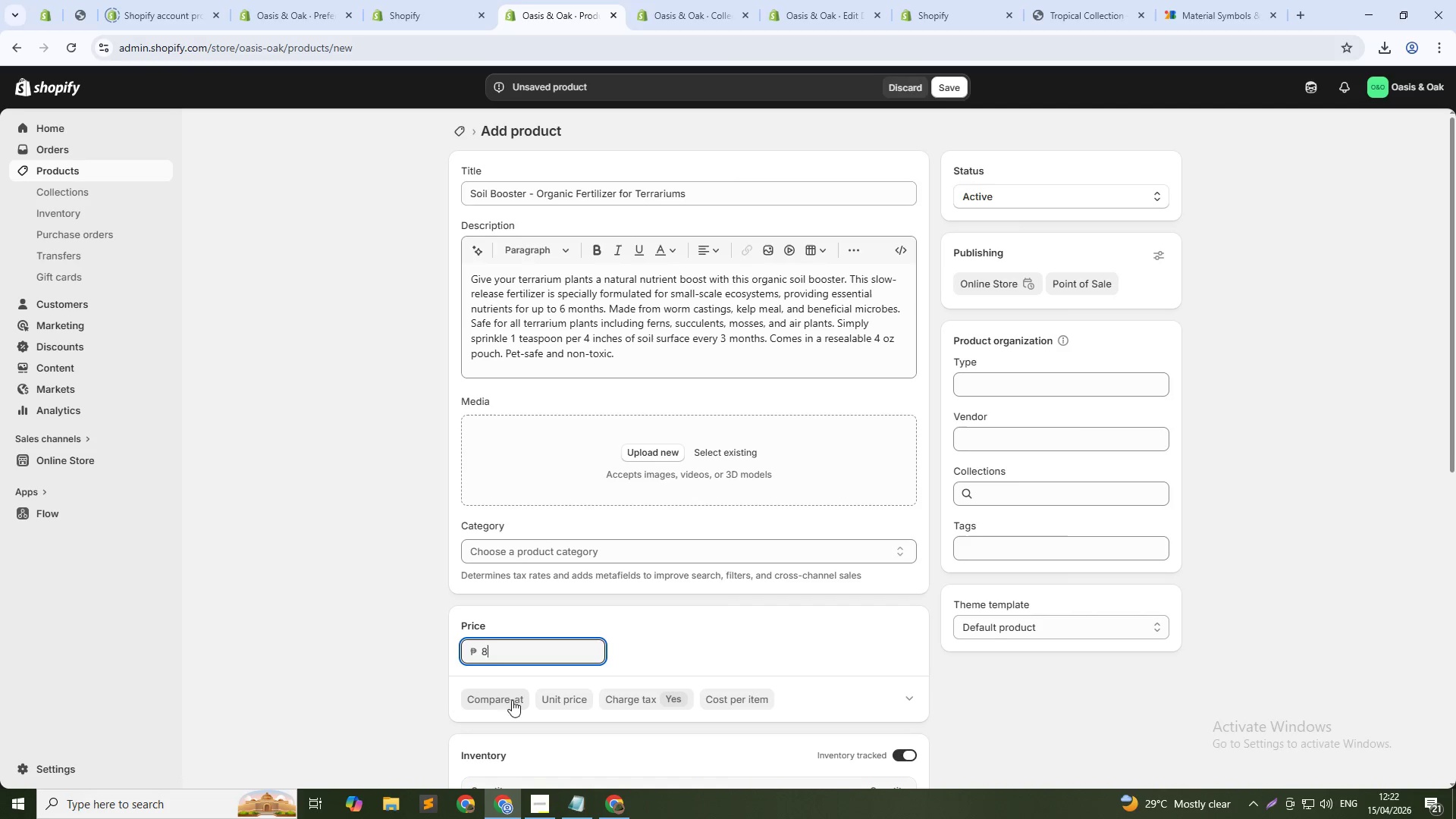 
left_click([512, 697])
 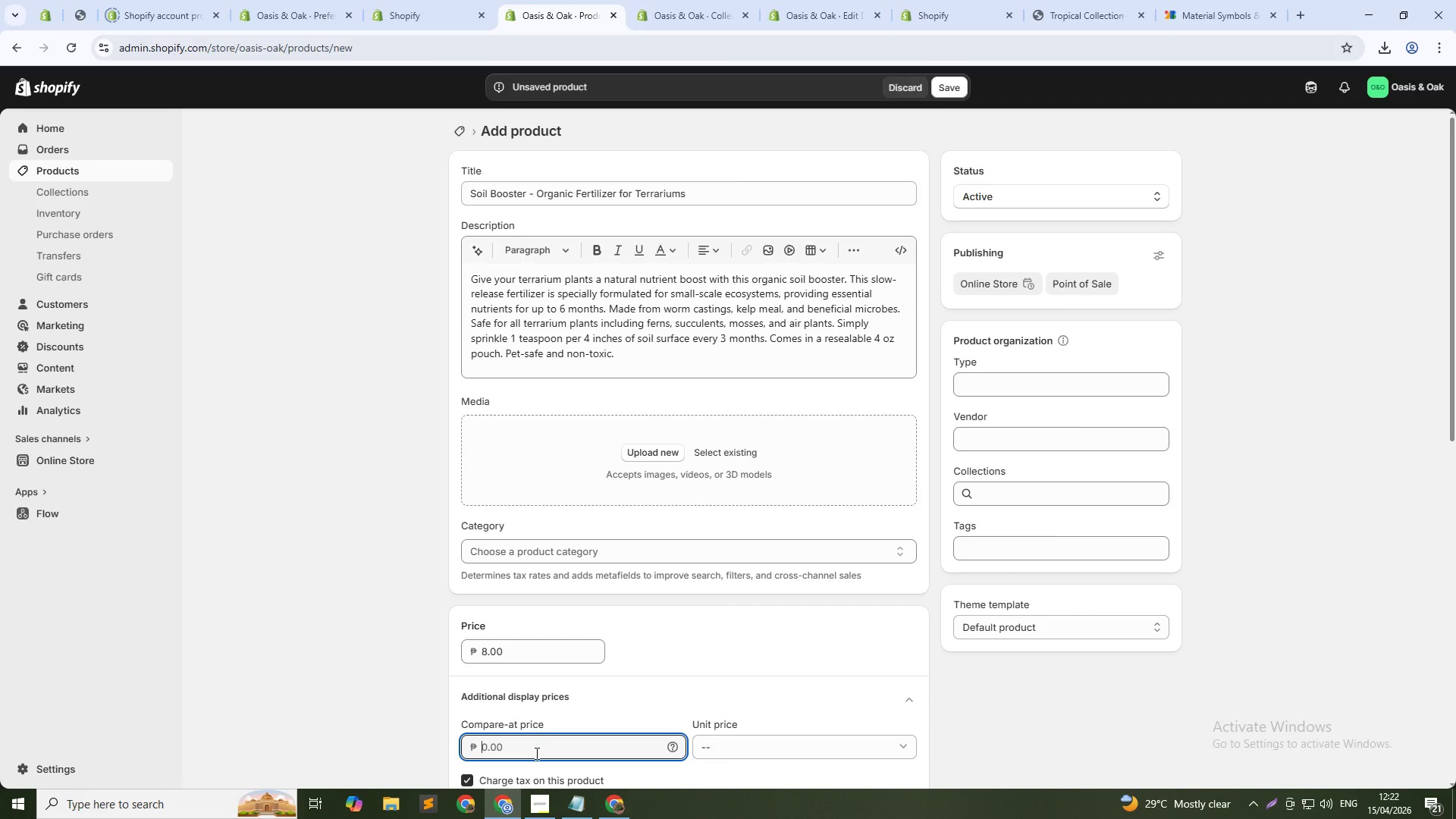 
left_click([535, 752])
 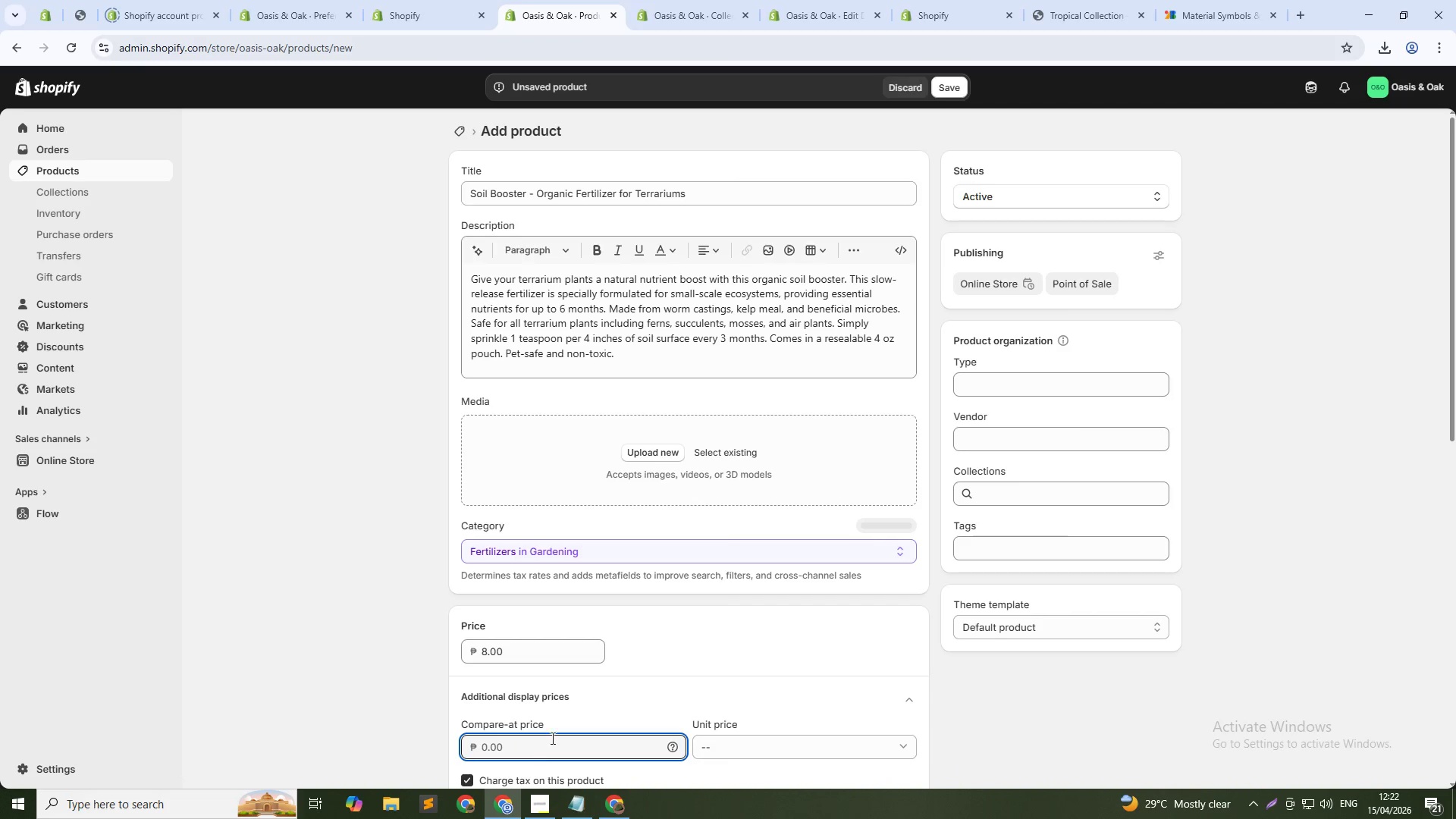 
key(Numpad0)
 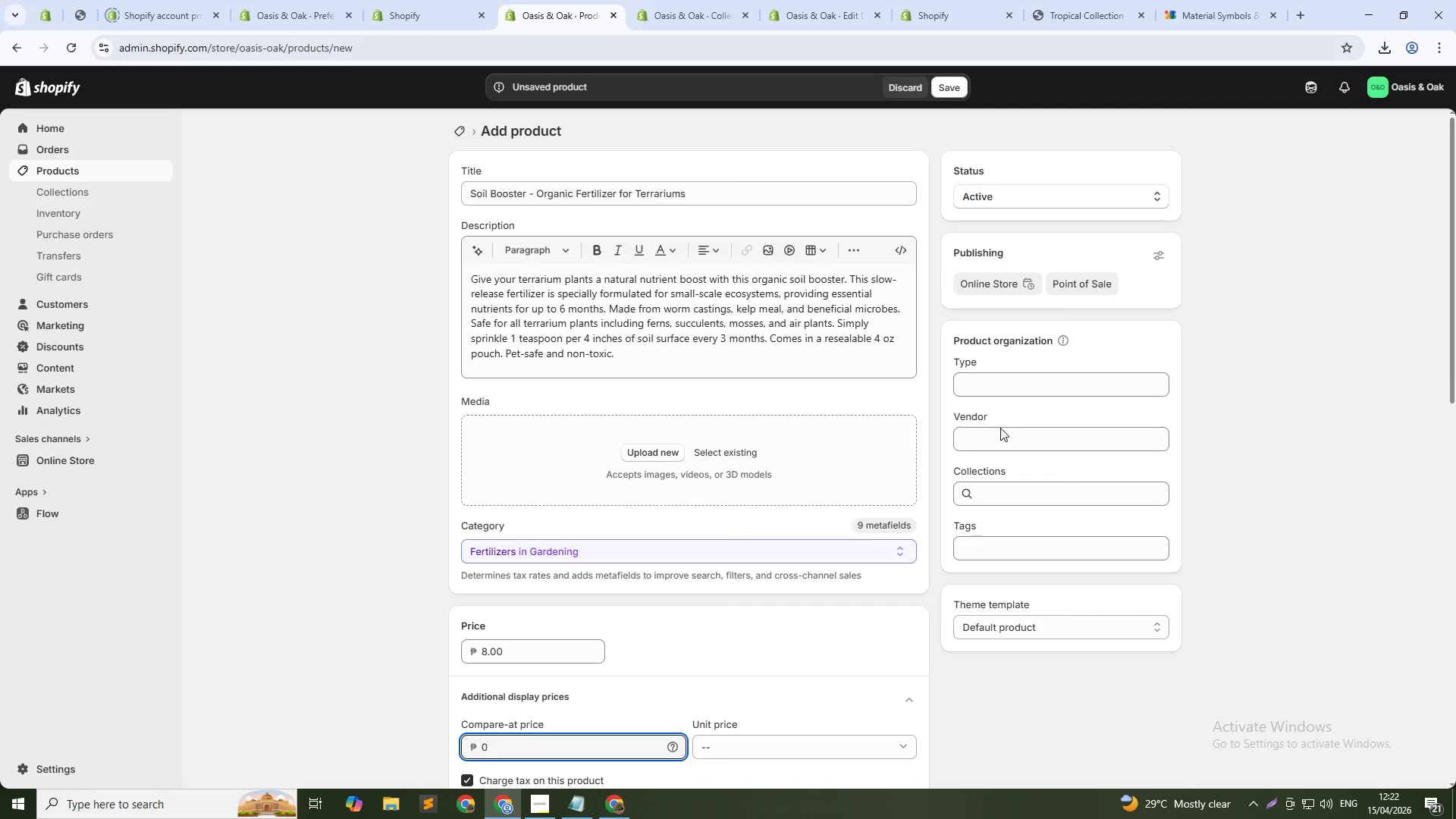 
left_click([1002, 437])
 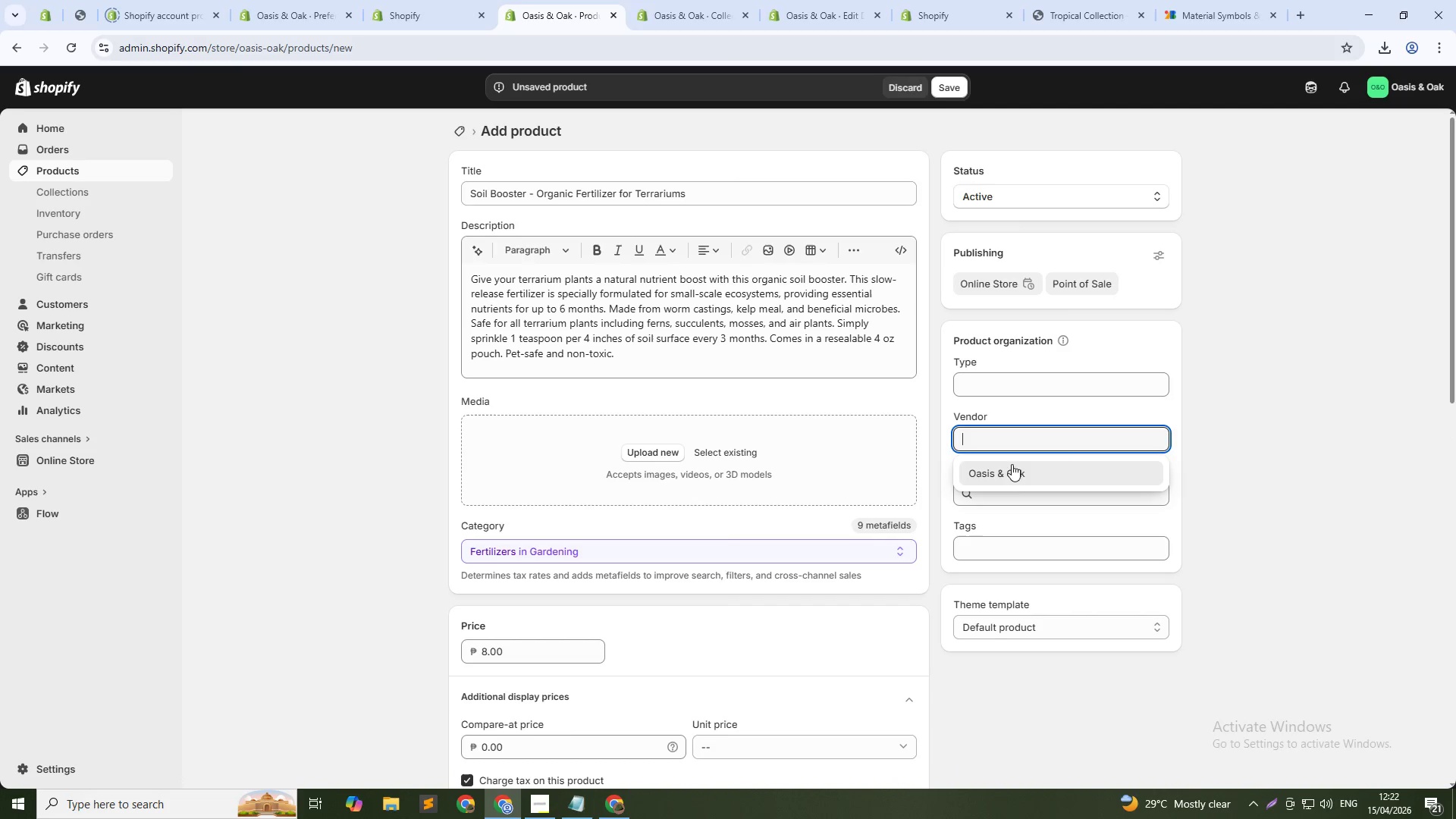 
left_click([1012, 475])
 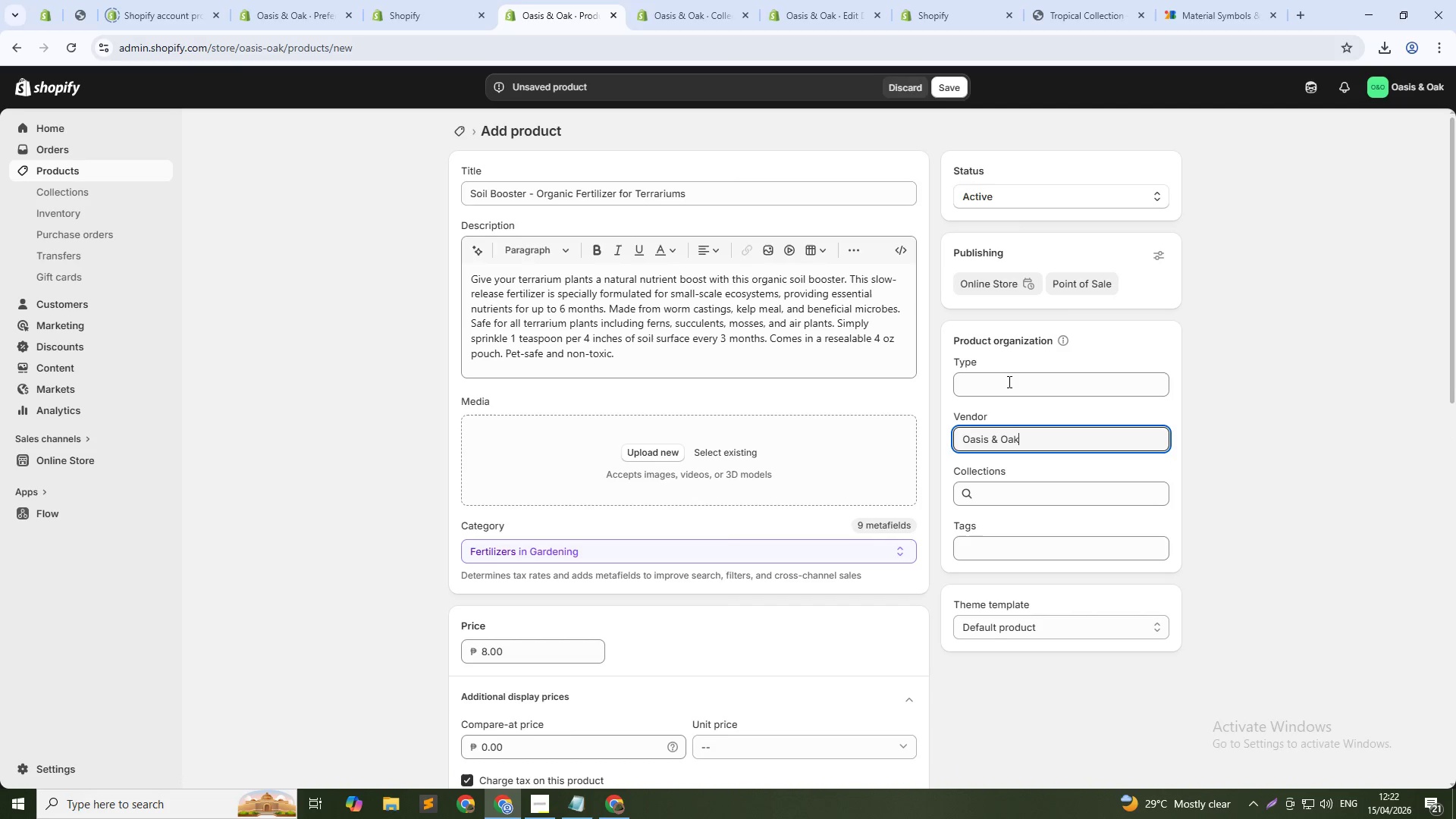 
left_click([1007, 381])
 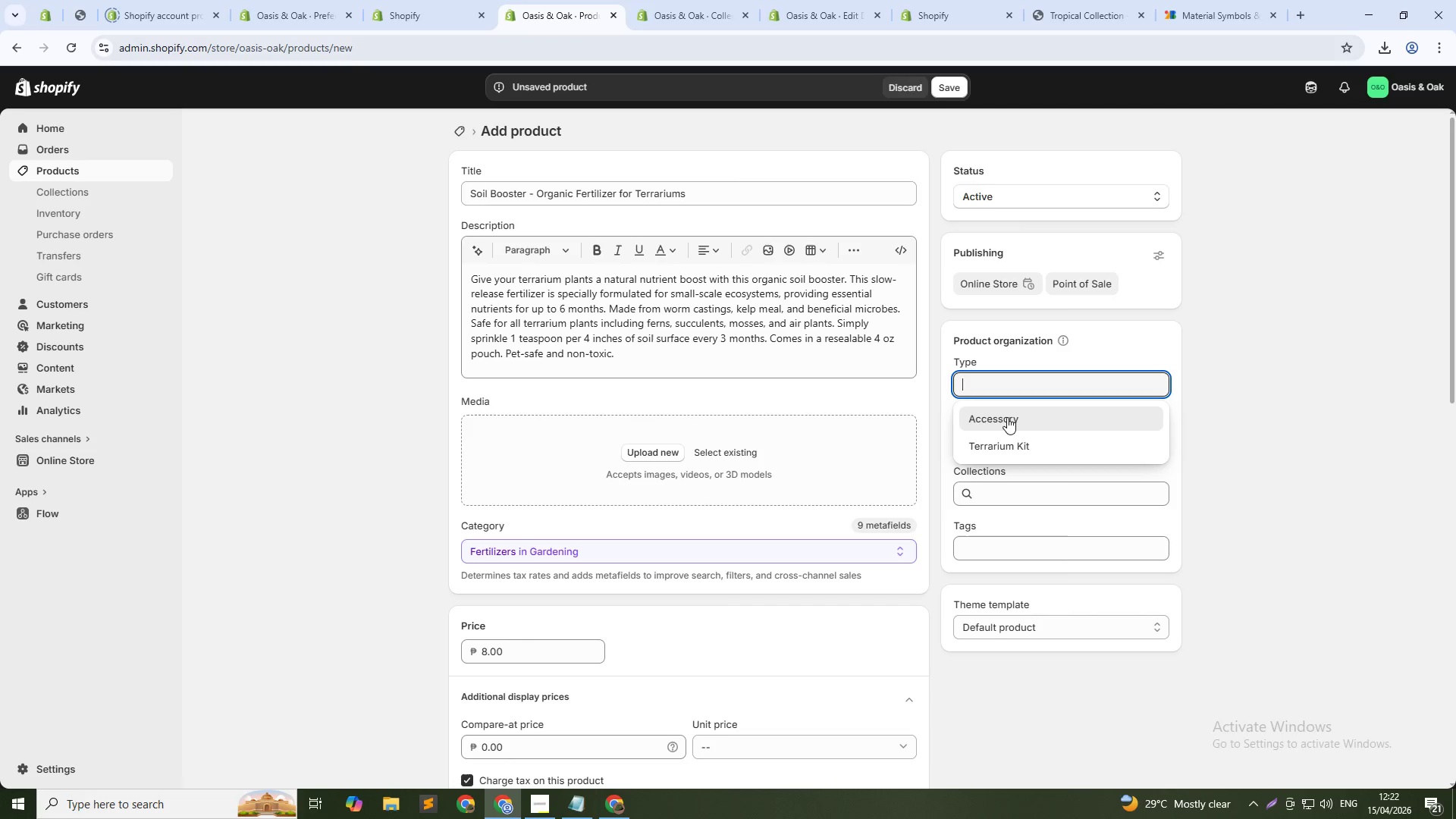 
left_click([1007, 417])
 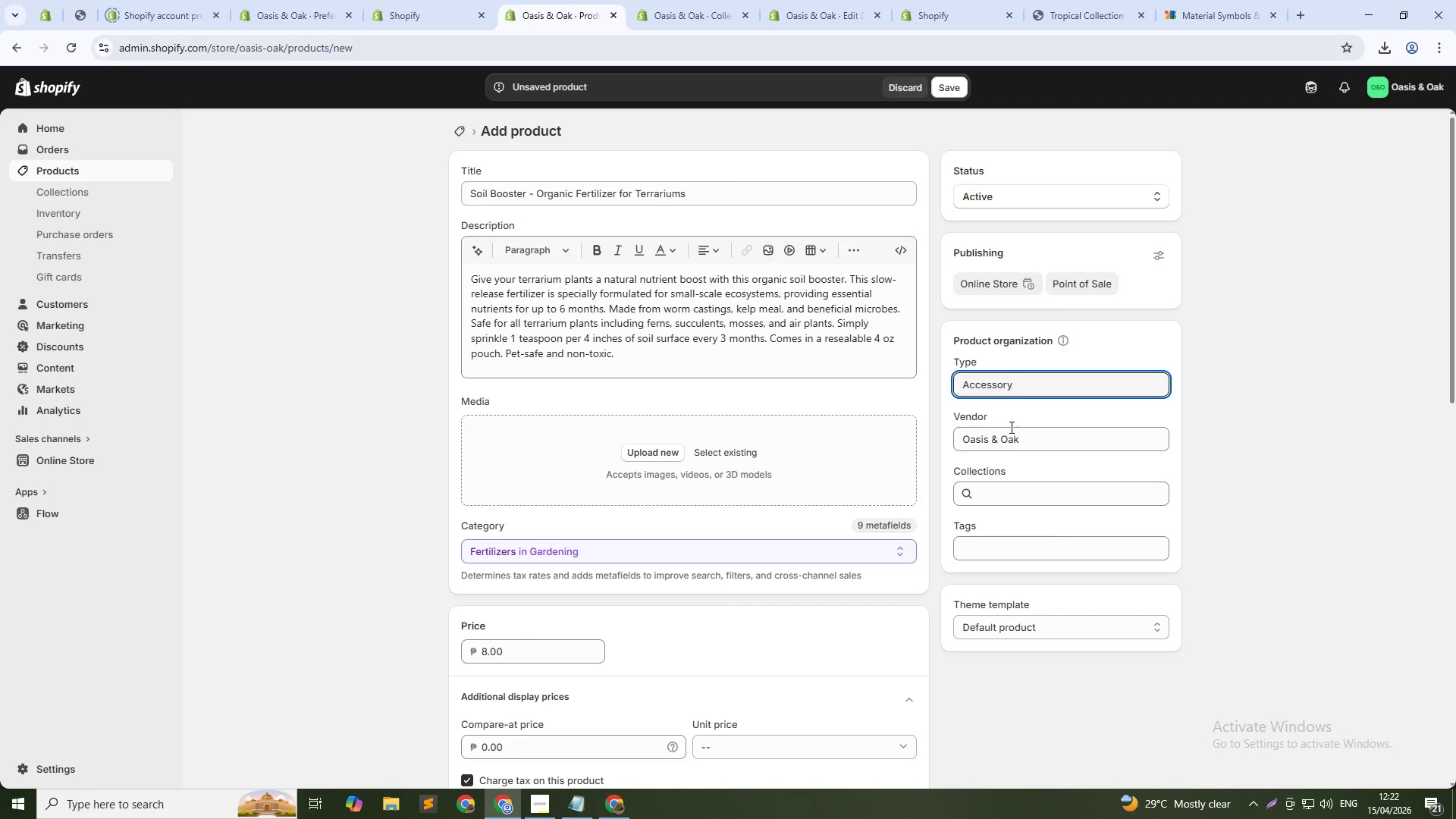 
left_click([1061, 548])
 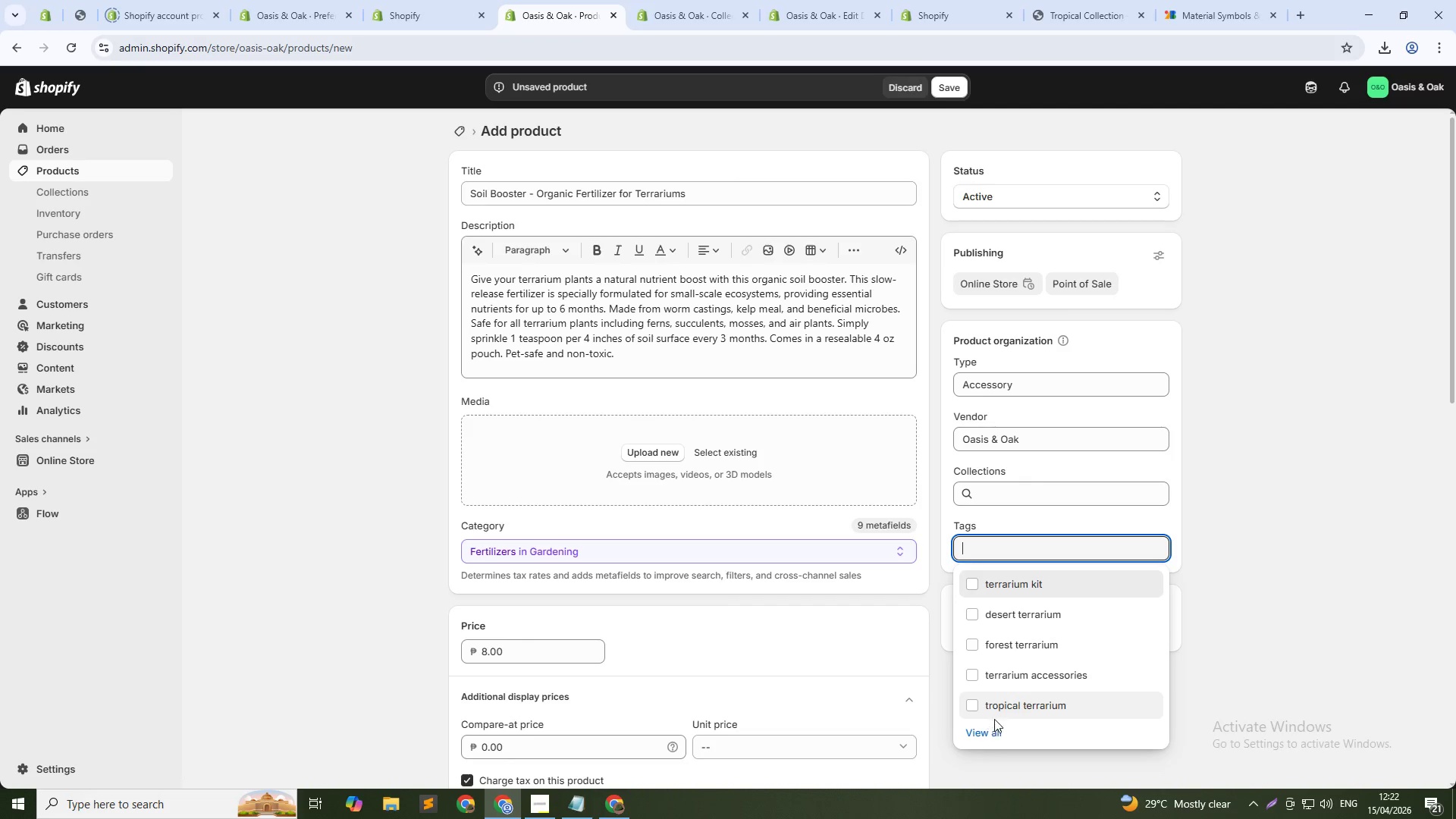 
left_click([1006, 733])
 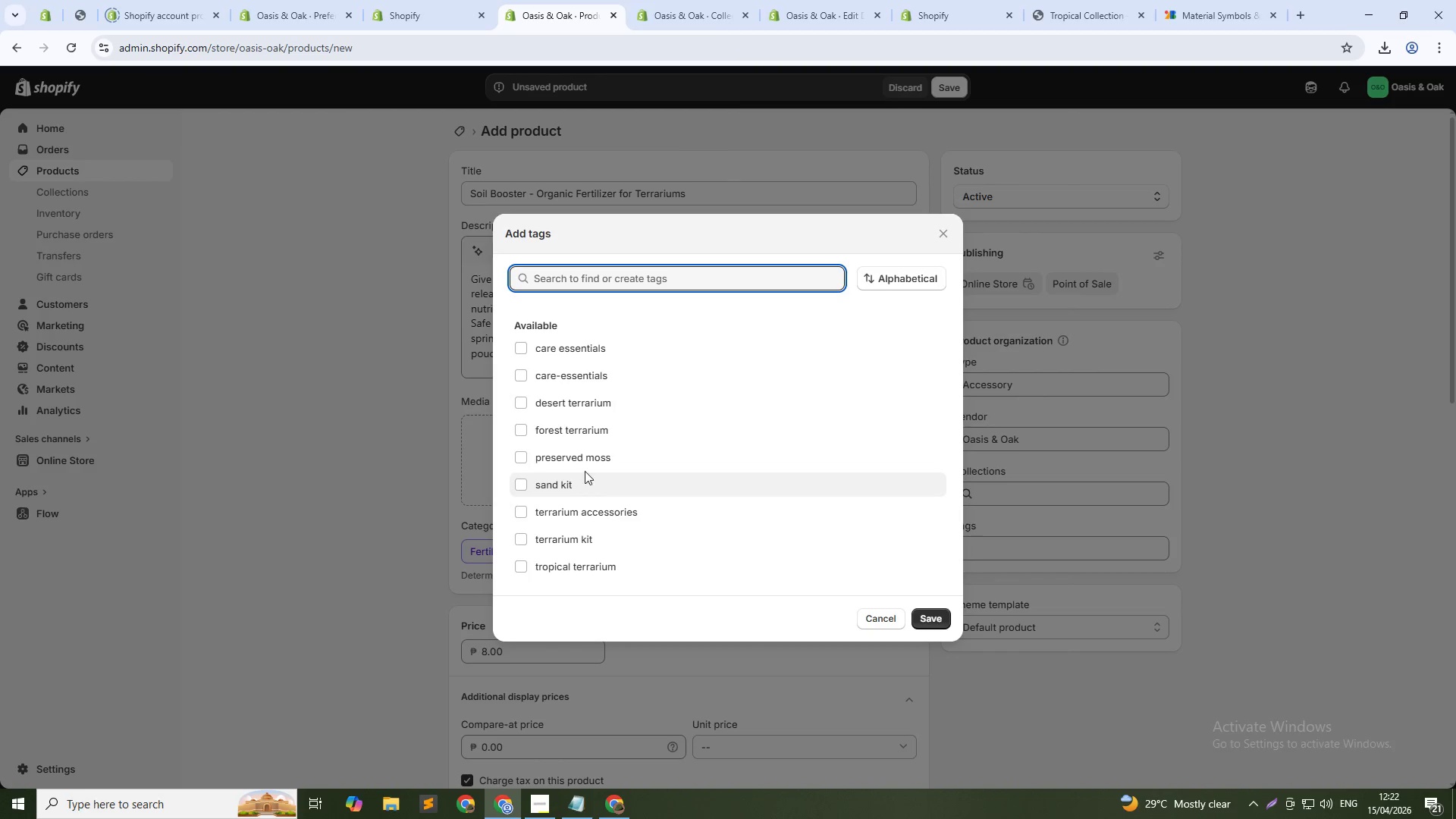 
left_click([558, 377])
 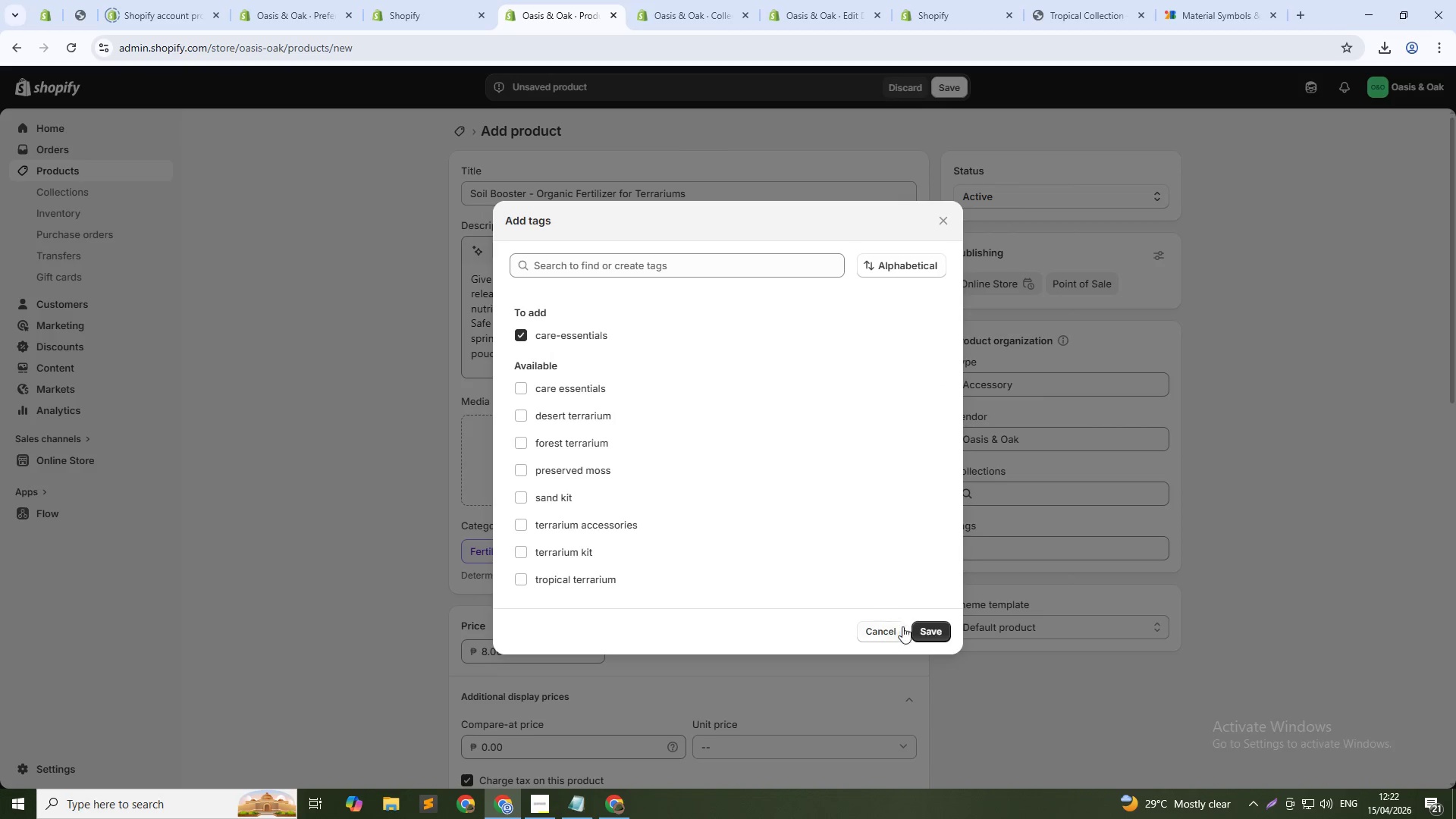 
left_click([922, 635])
 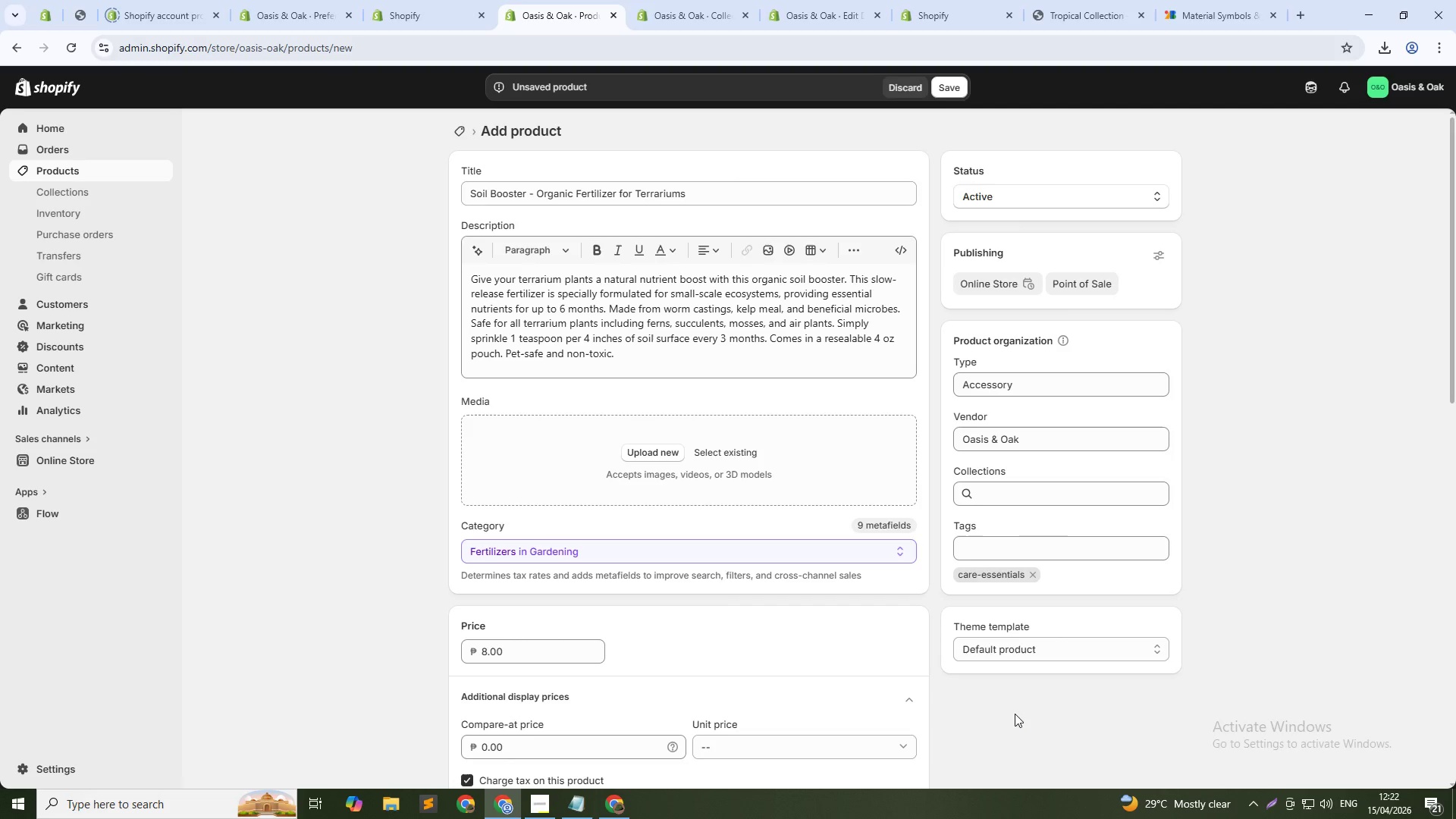 
left_click([1015, 714])
 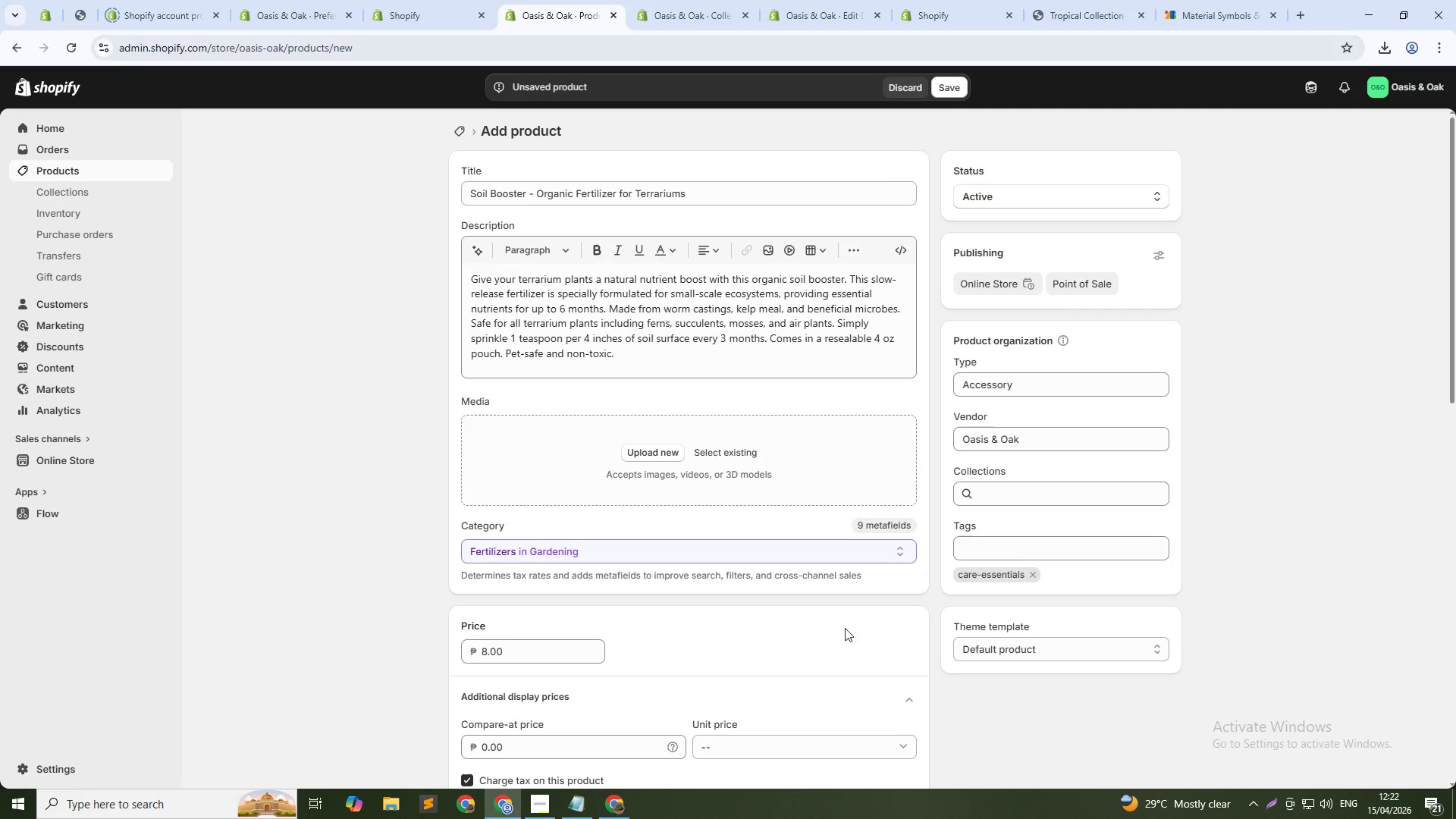 
scroll: coordinate [736, 661], scroll_direction: down, amount: 21.0
 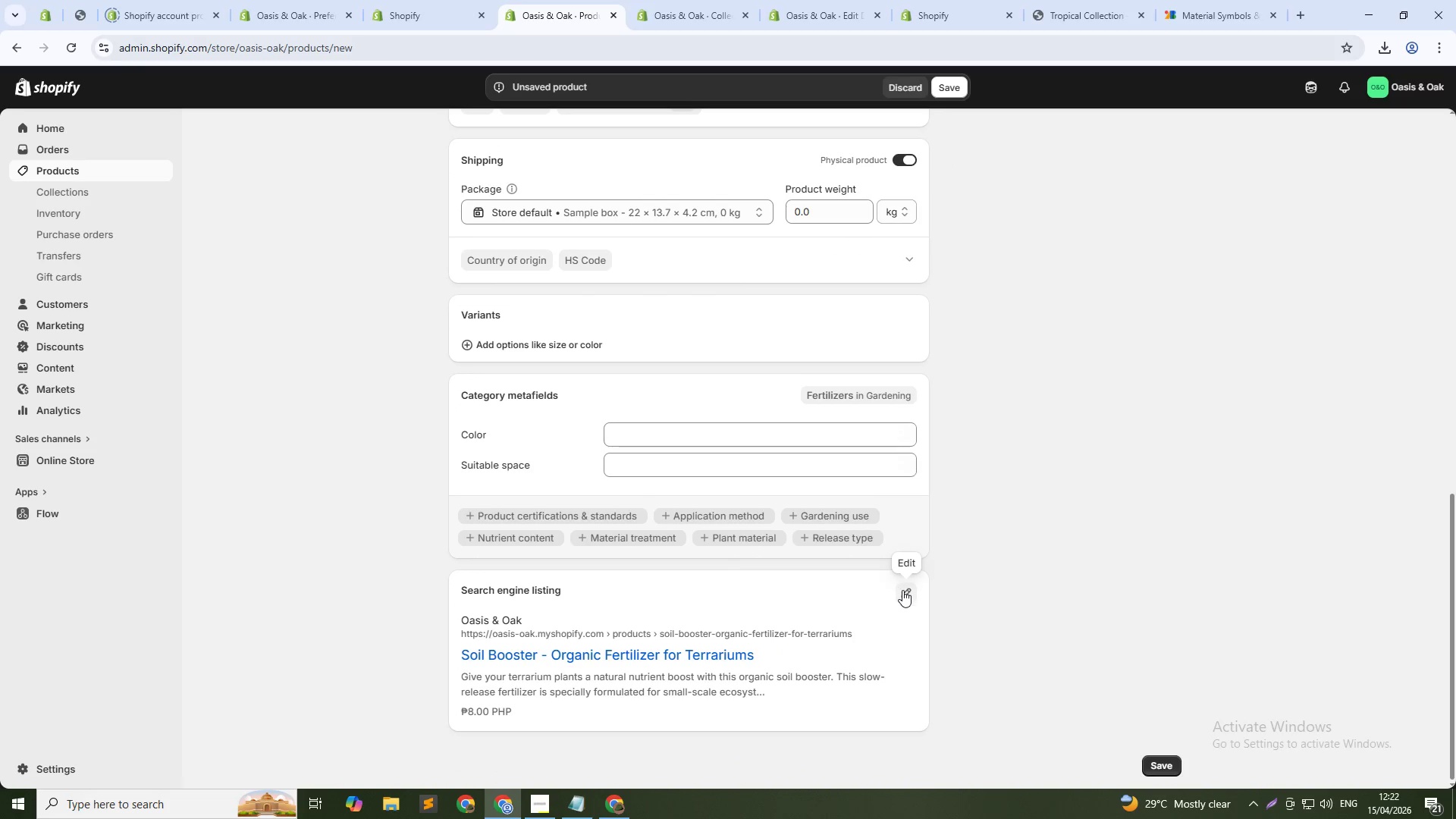 
left_click([902, 590])
 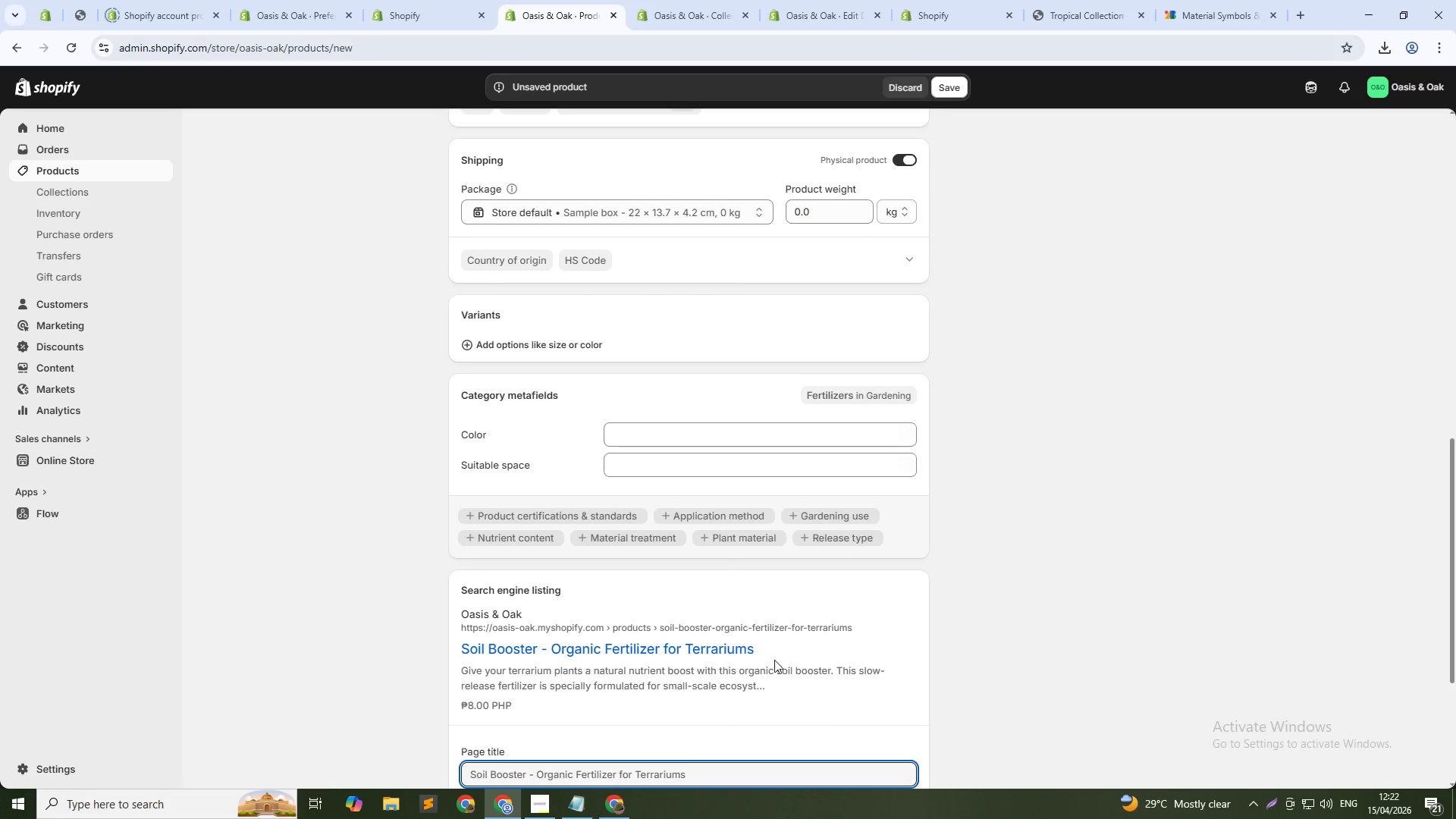 
scroll: coordinate [748, 667], scroll_direction: down, amount: 5.0
 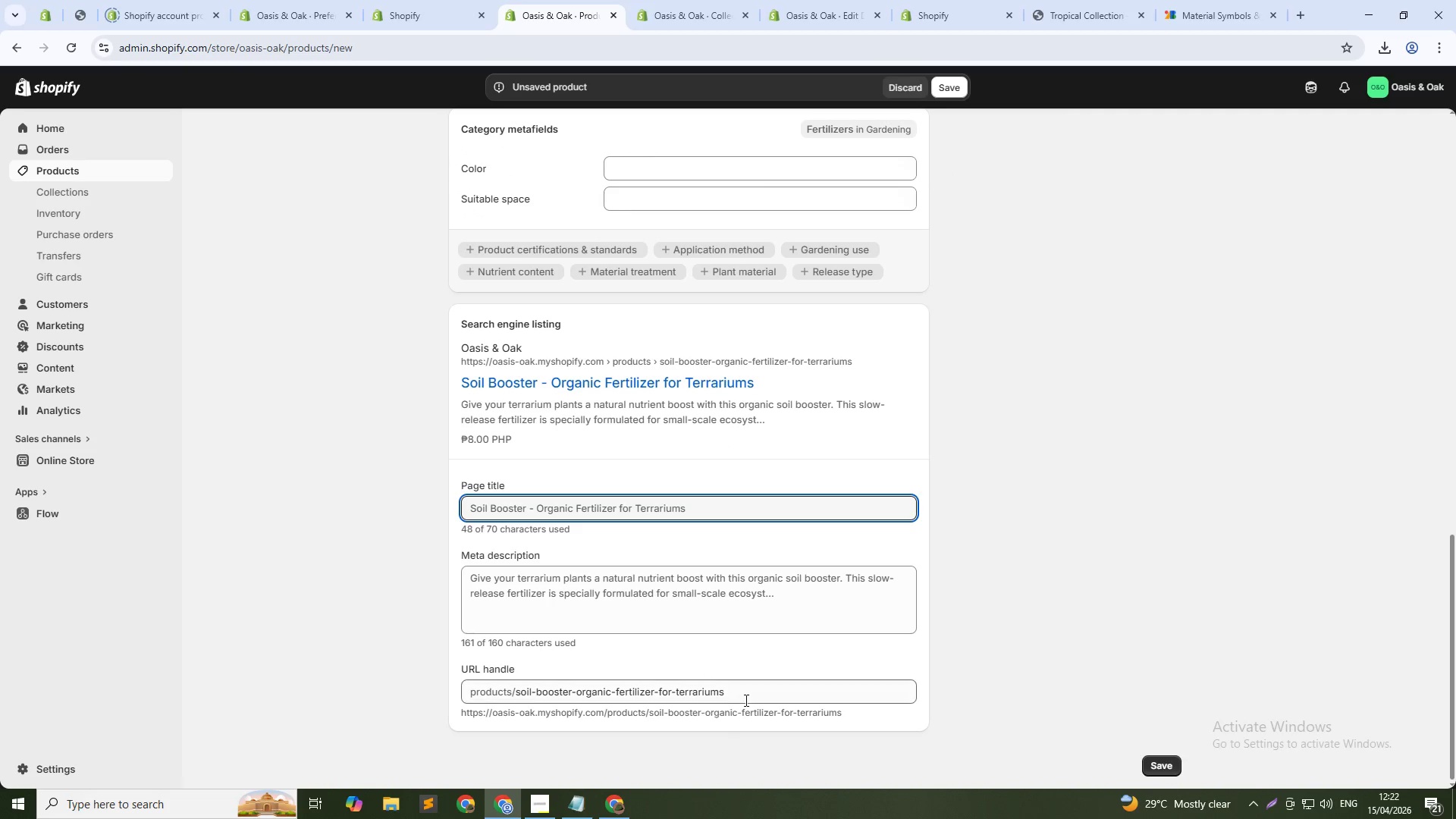 
left_click([762, 689])
 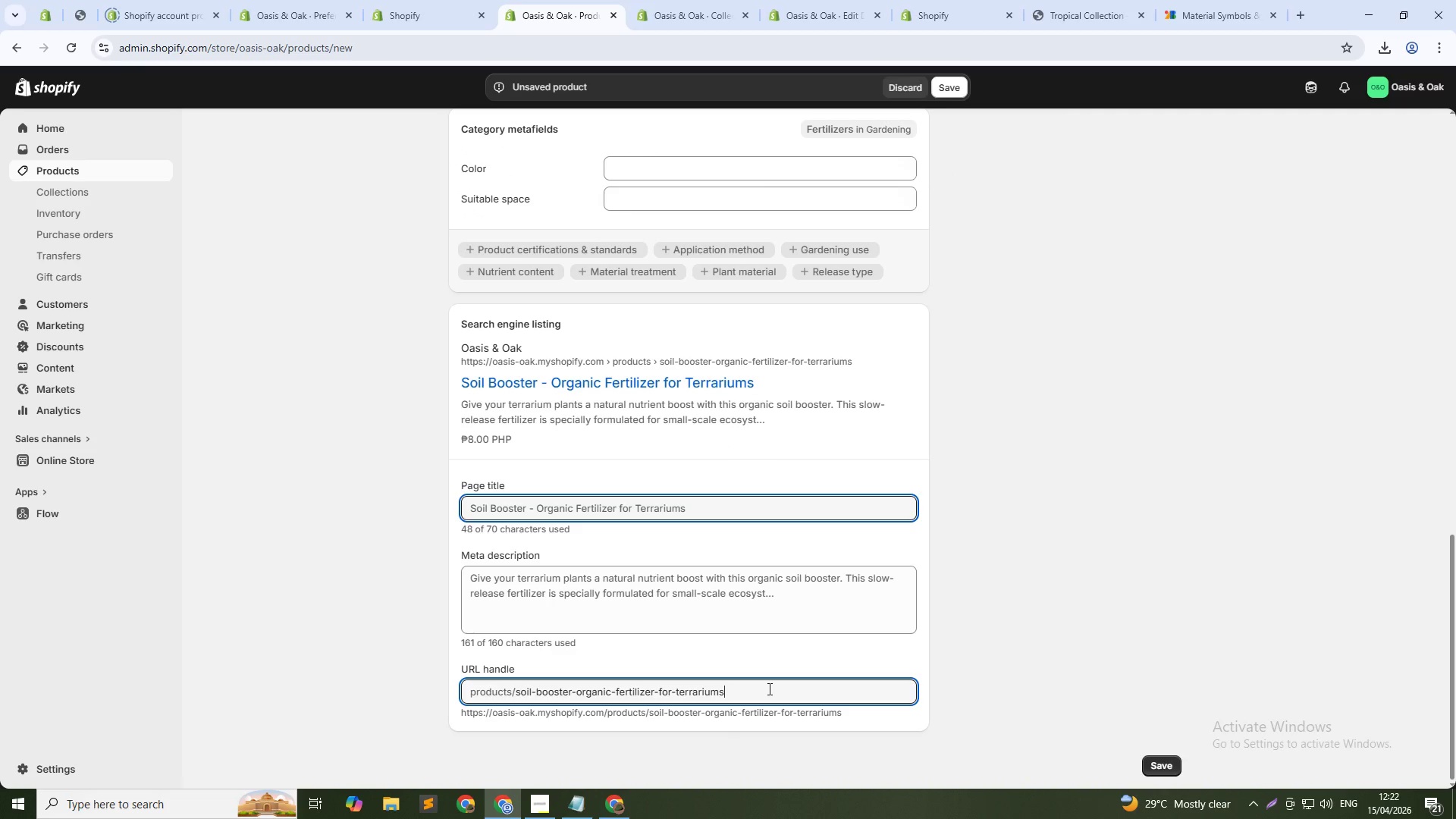 
key(Control+Shift+ArrowLeft)
 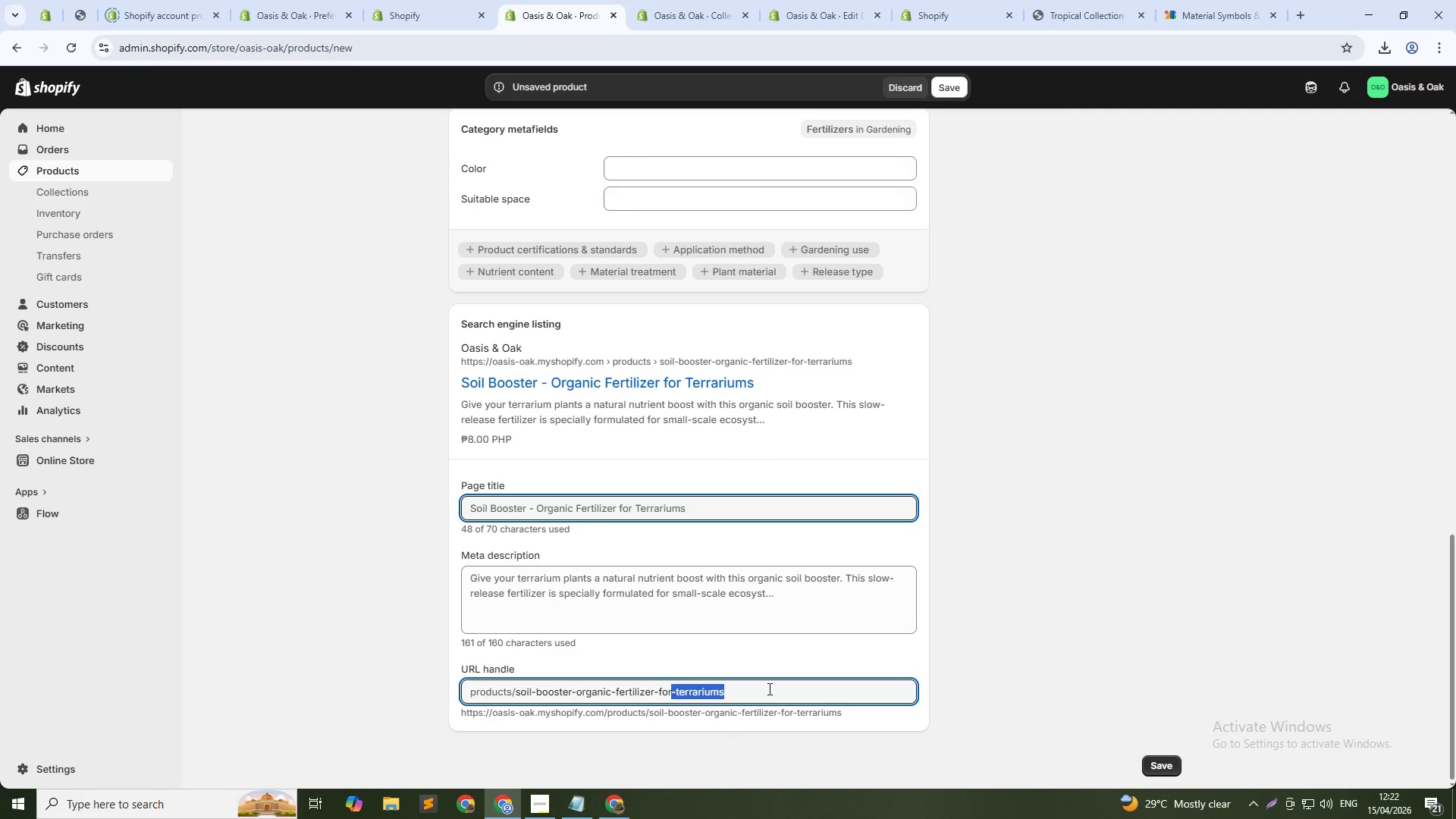 
key(Control+Shift+ArrowLeft)
 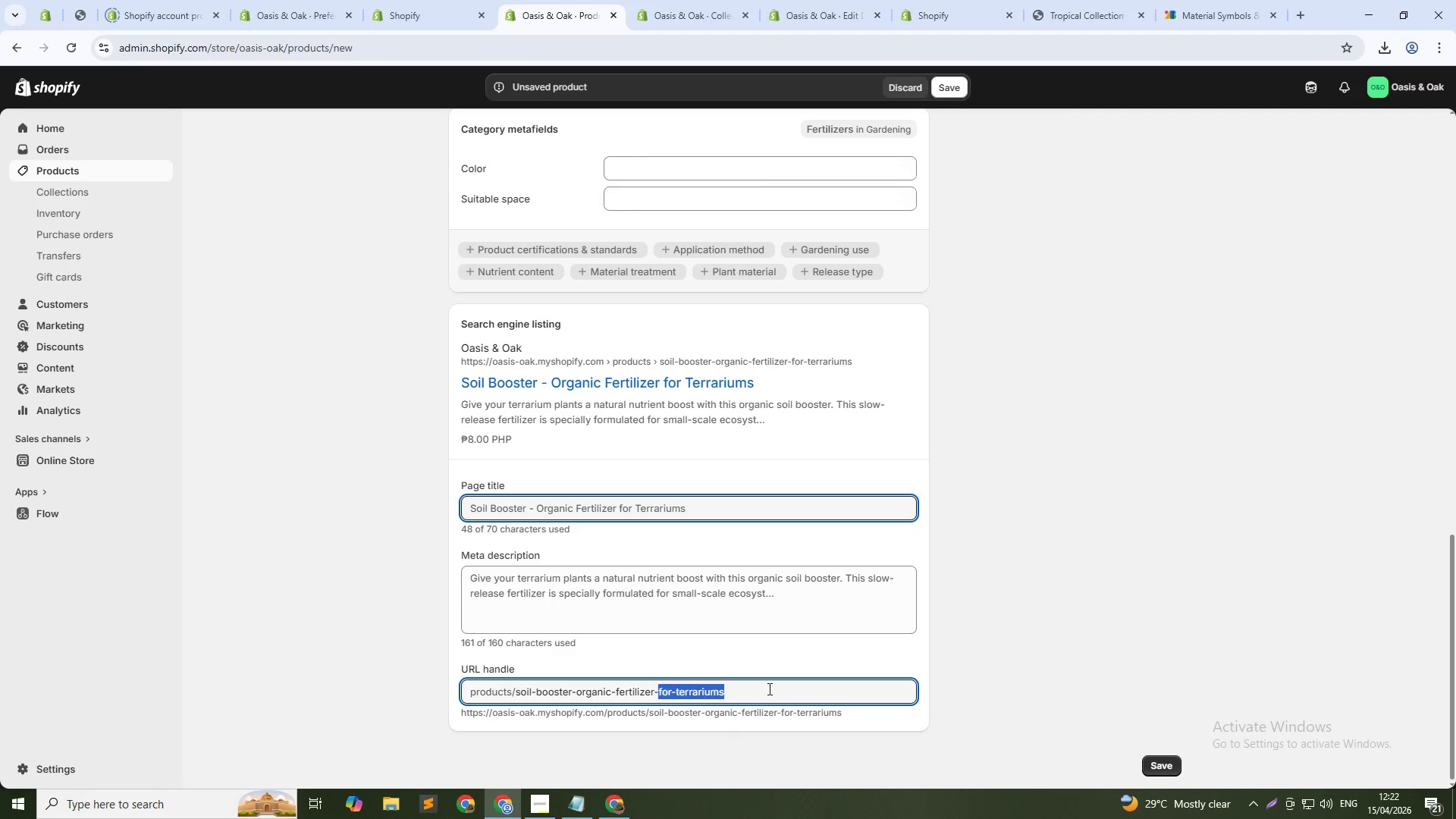 
key(Control+Shift+ArrowLeft)
 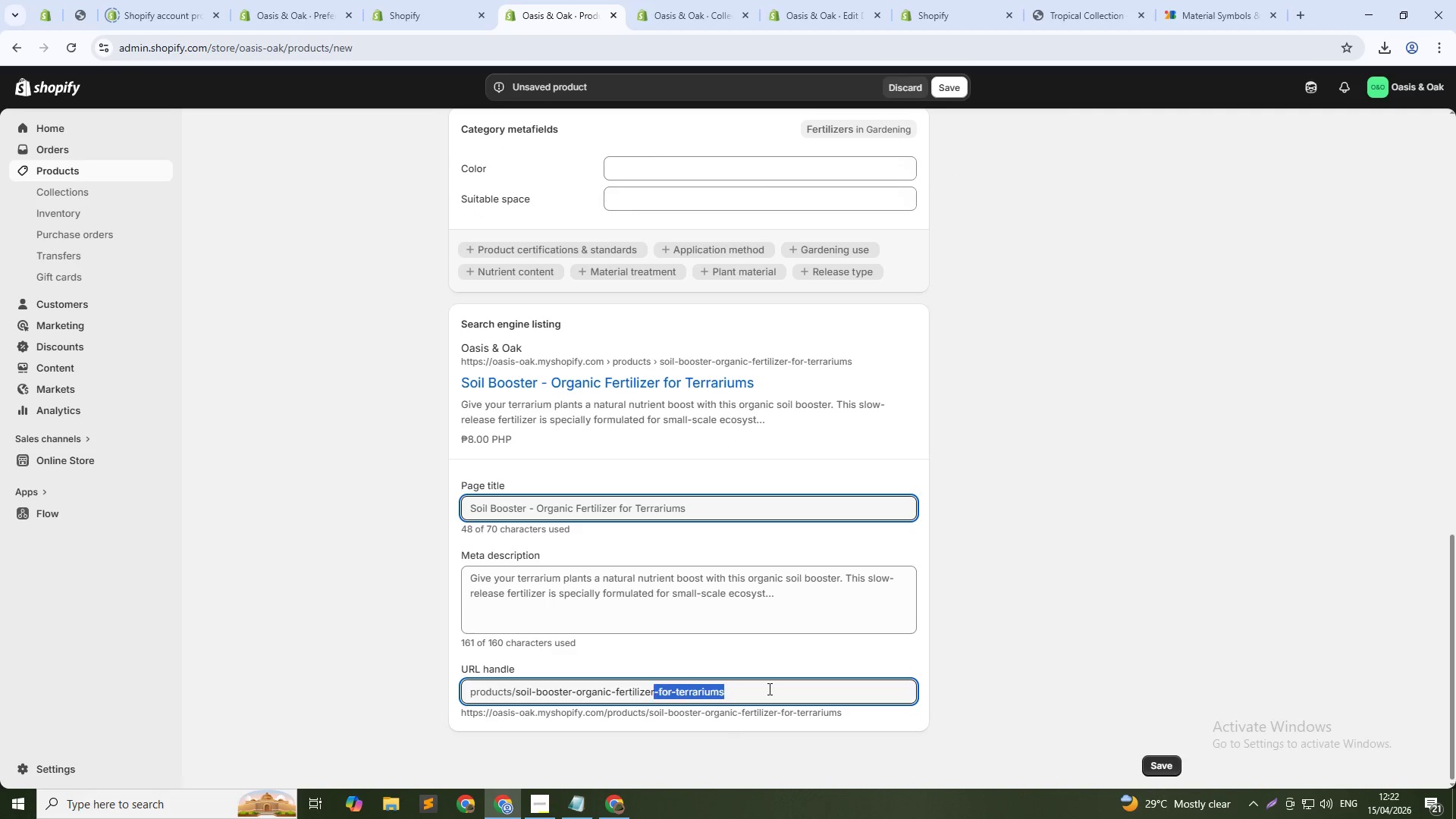 
key(Control+Shift+ArrowLeft)
 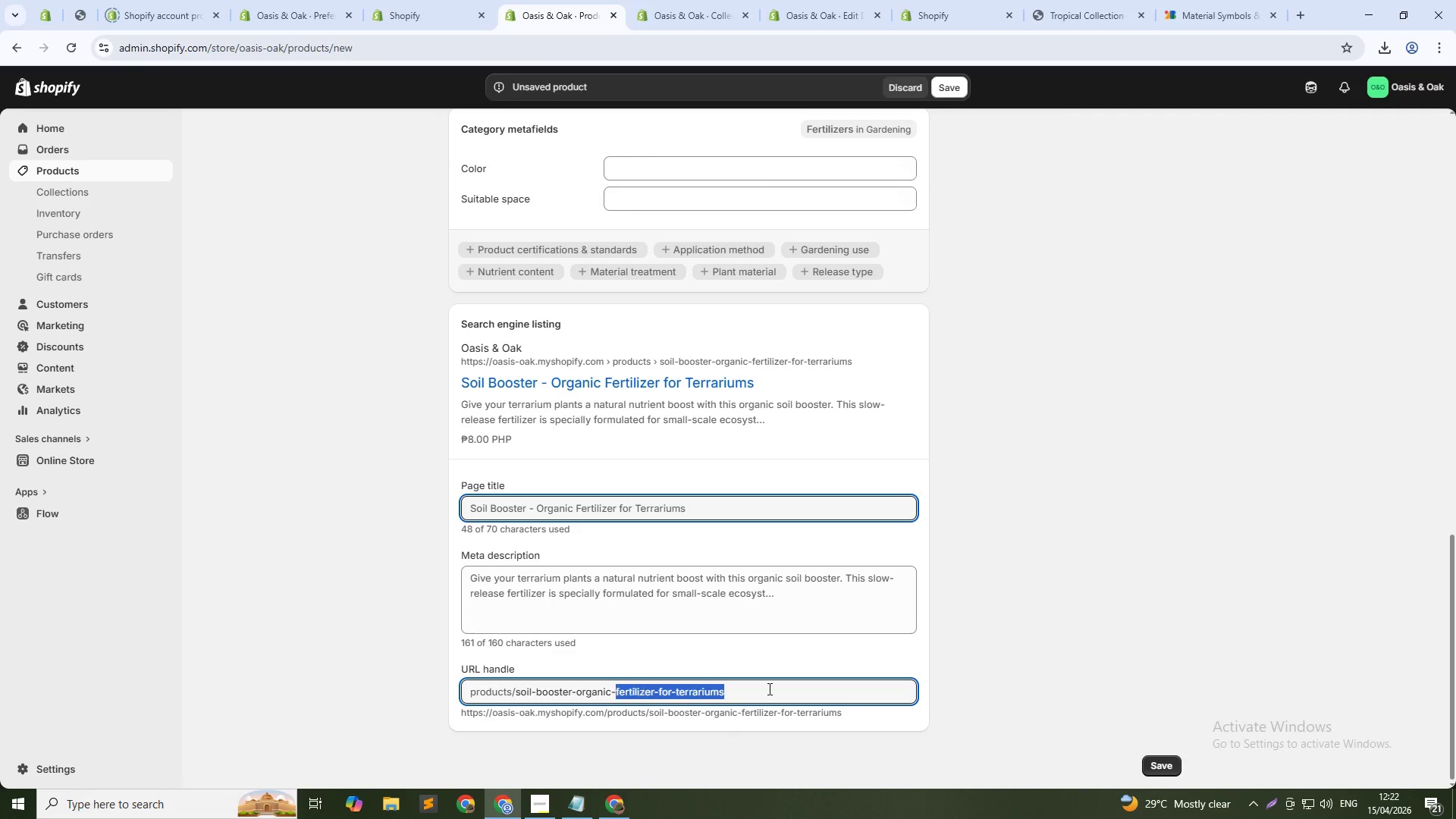 
key(Control+Shift+ArrowLeft)
 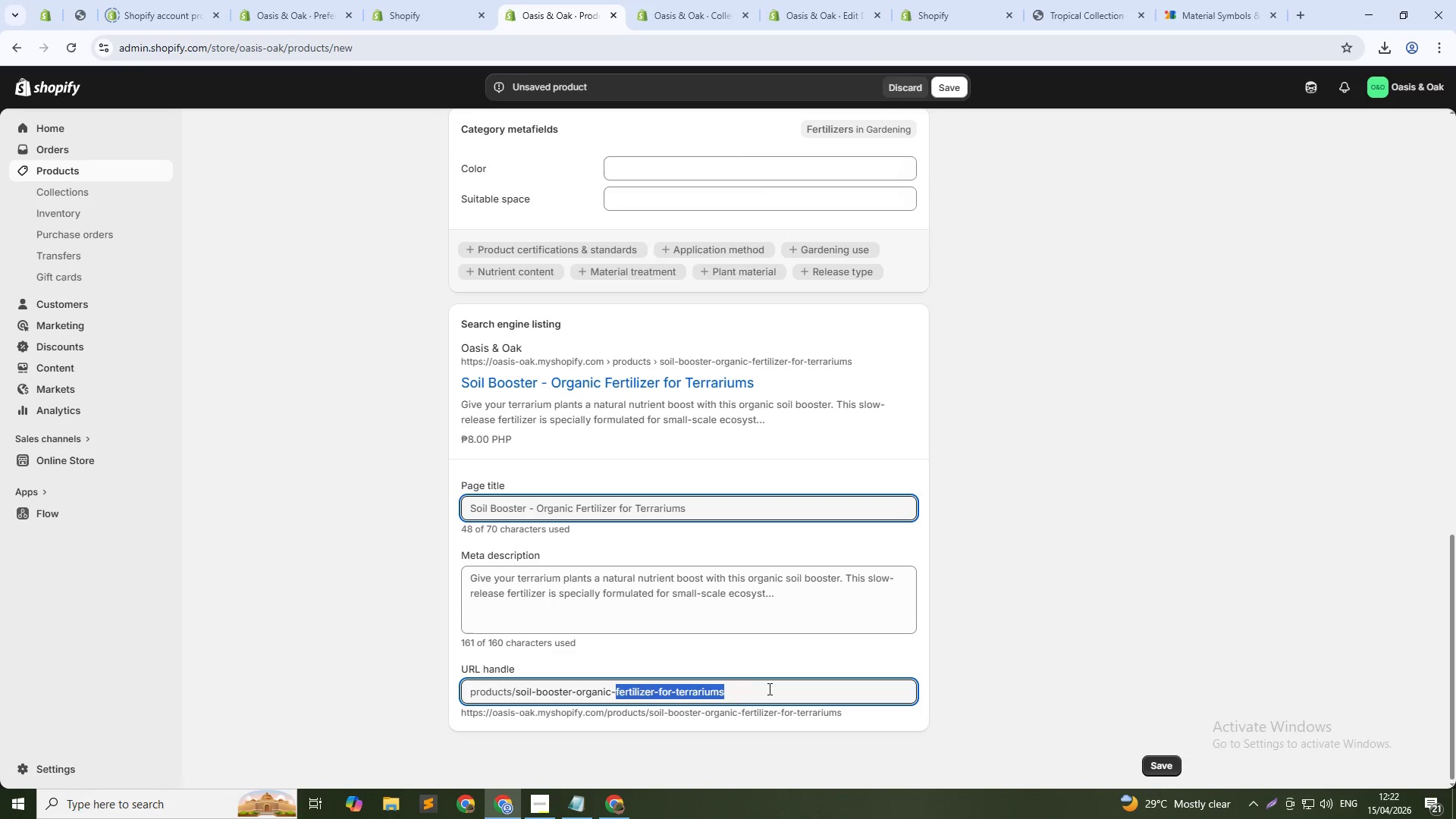 
key(Control+Shift+ArrowLeft)
 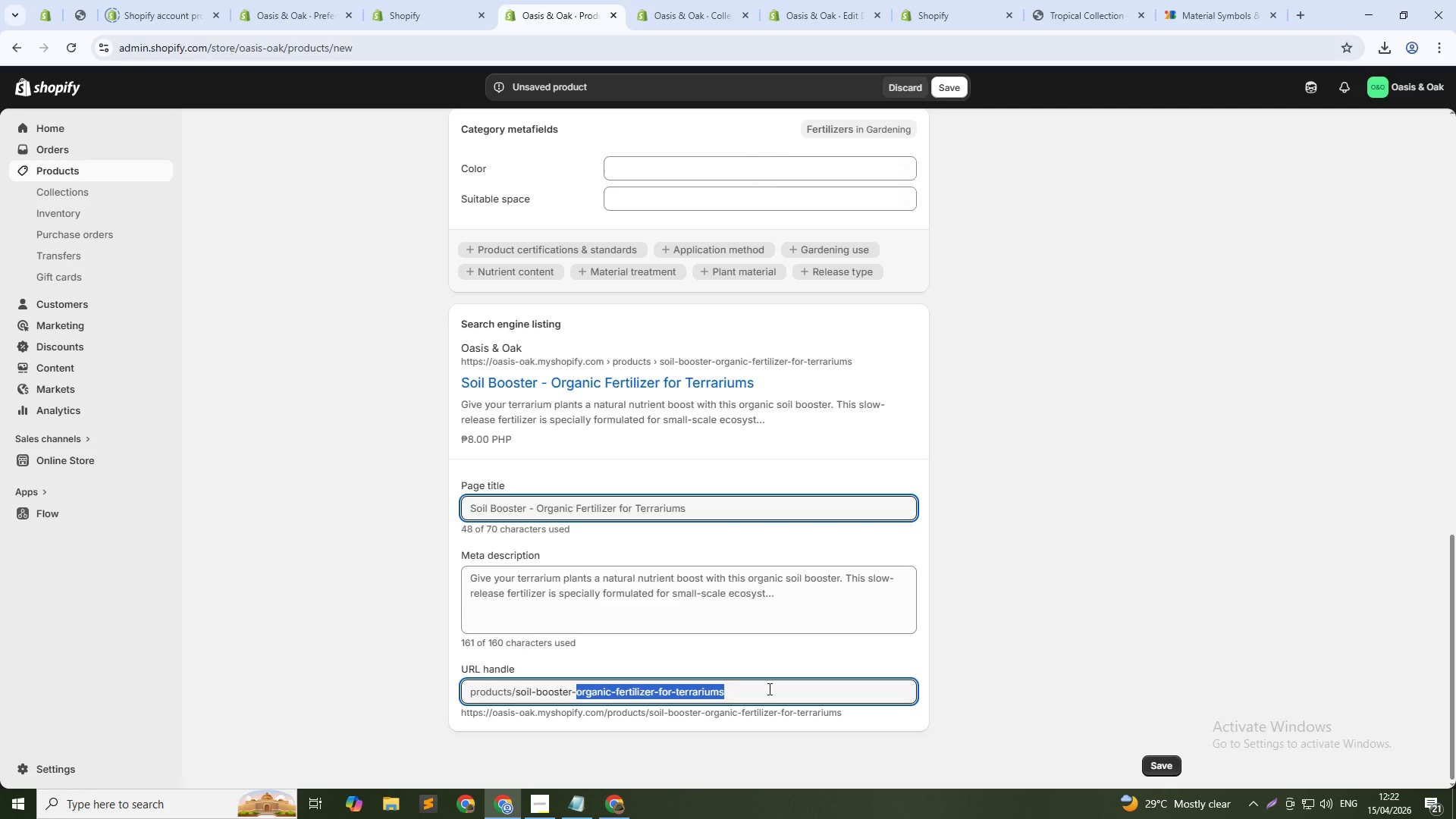 
key(Control+Shift+ArrowLeft)
 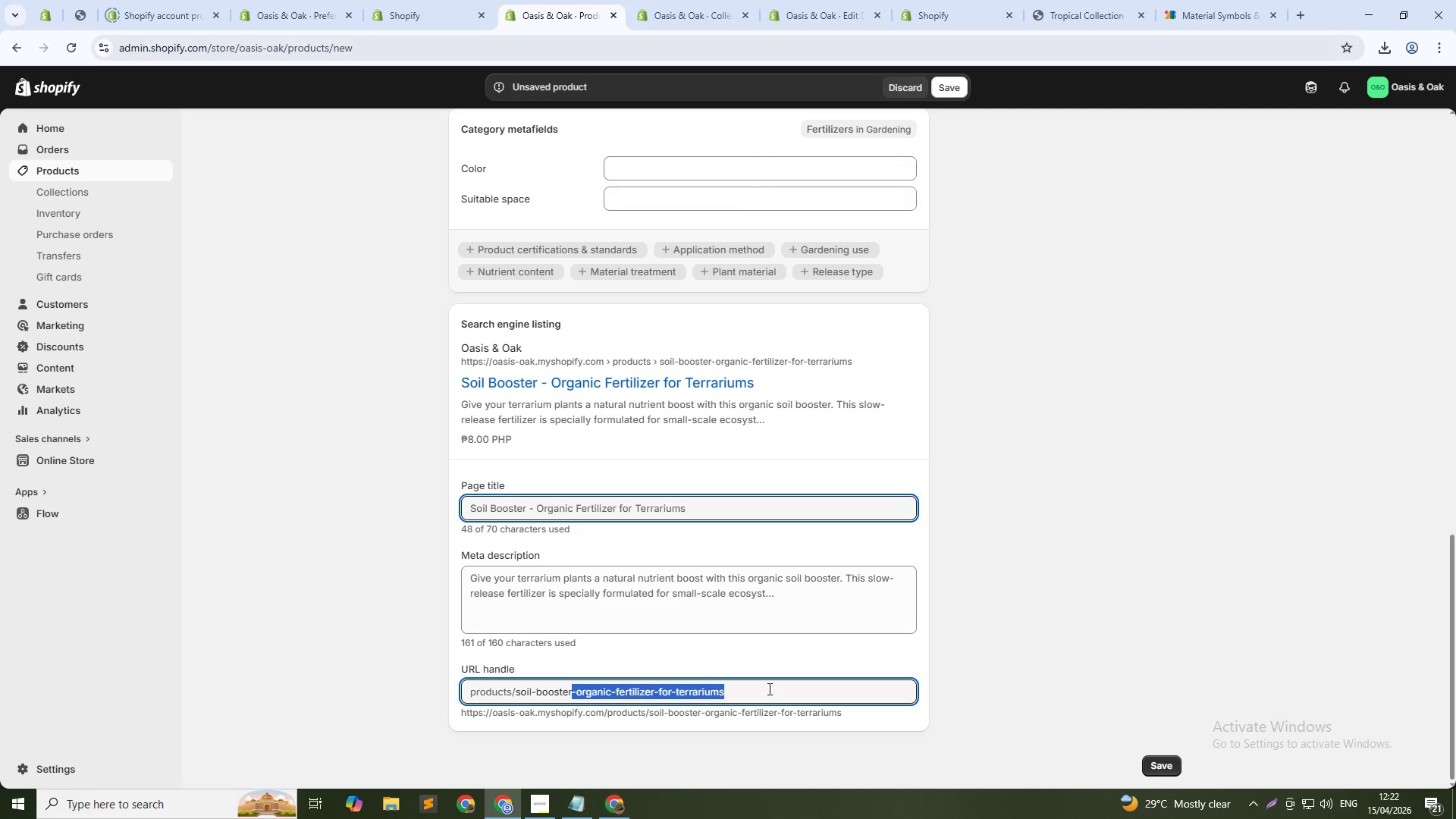 
key(Shift+ArrowLeft)
 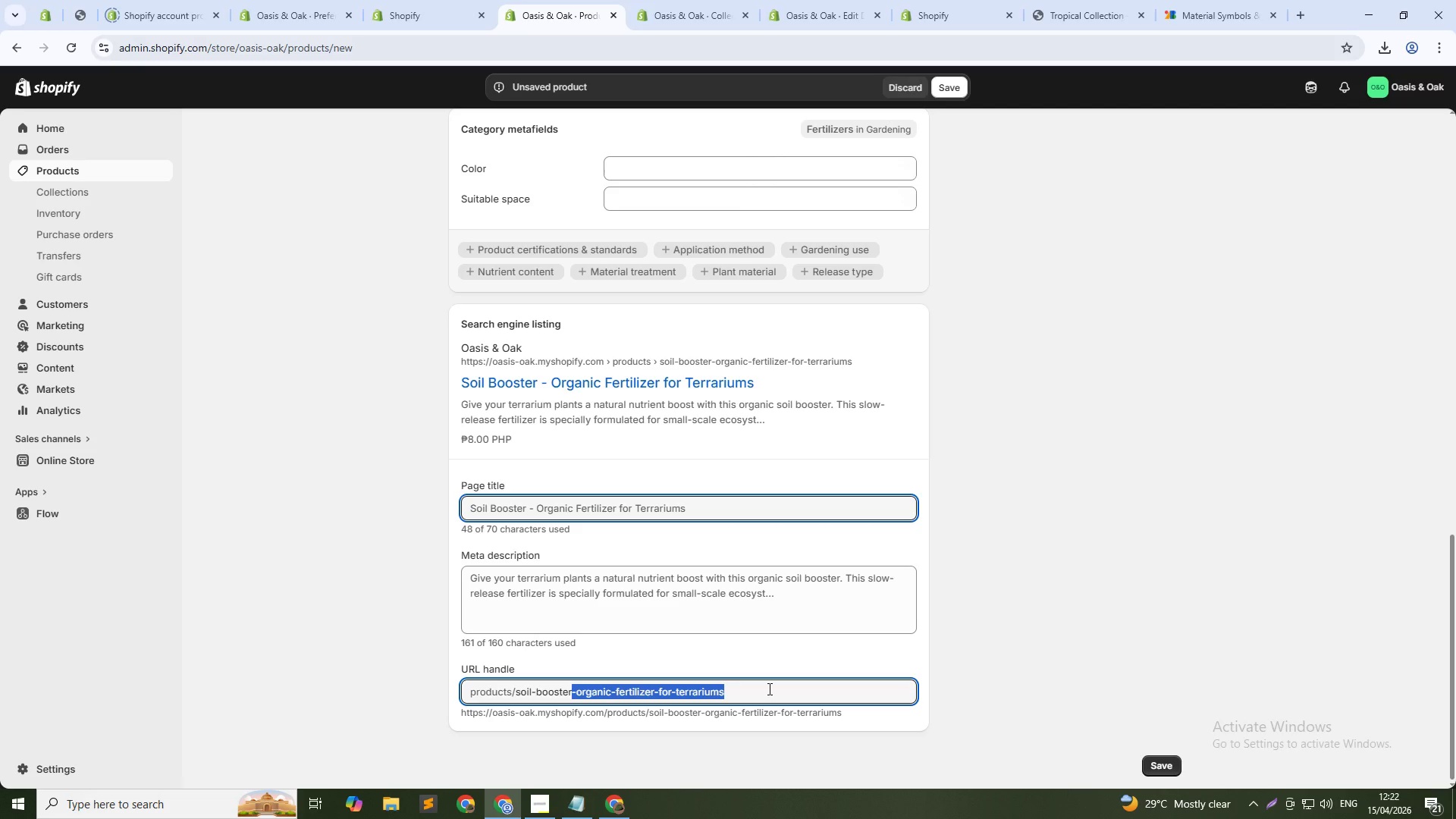 
key(Backspace)
 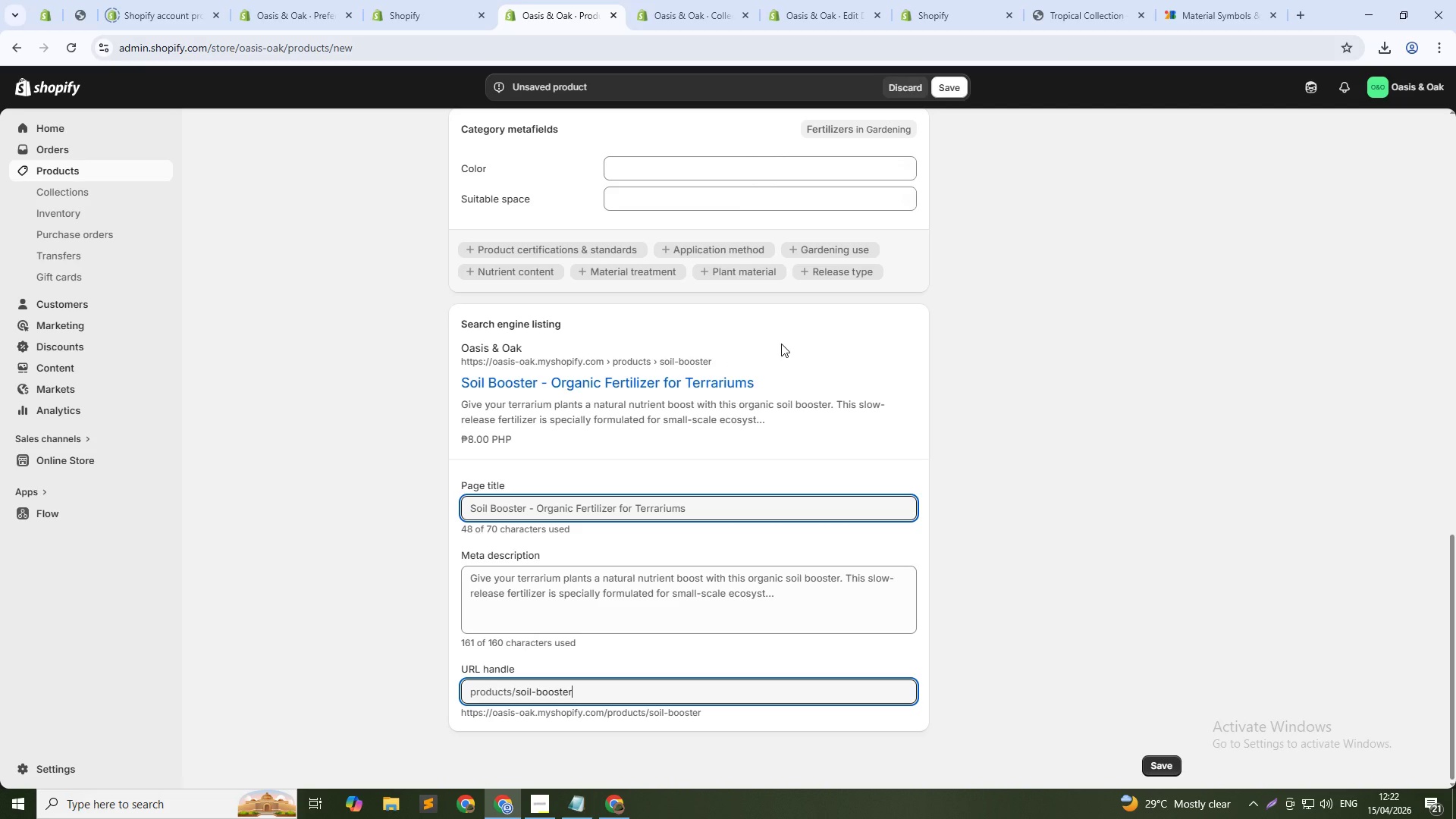 
scroll: coordinate [790, 380], scroll_direction: up, amount: 8.0
 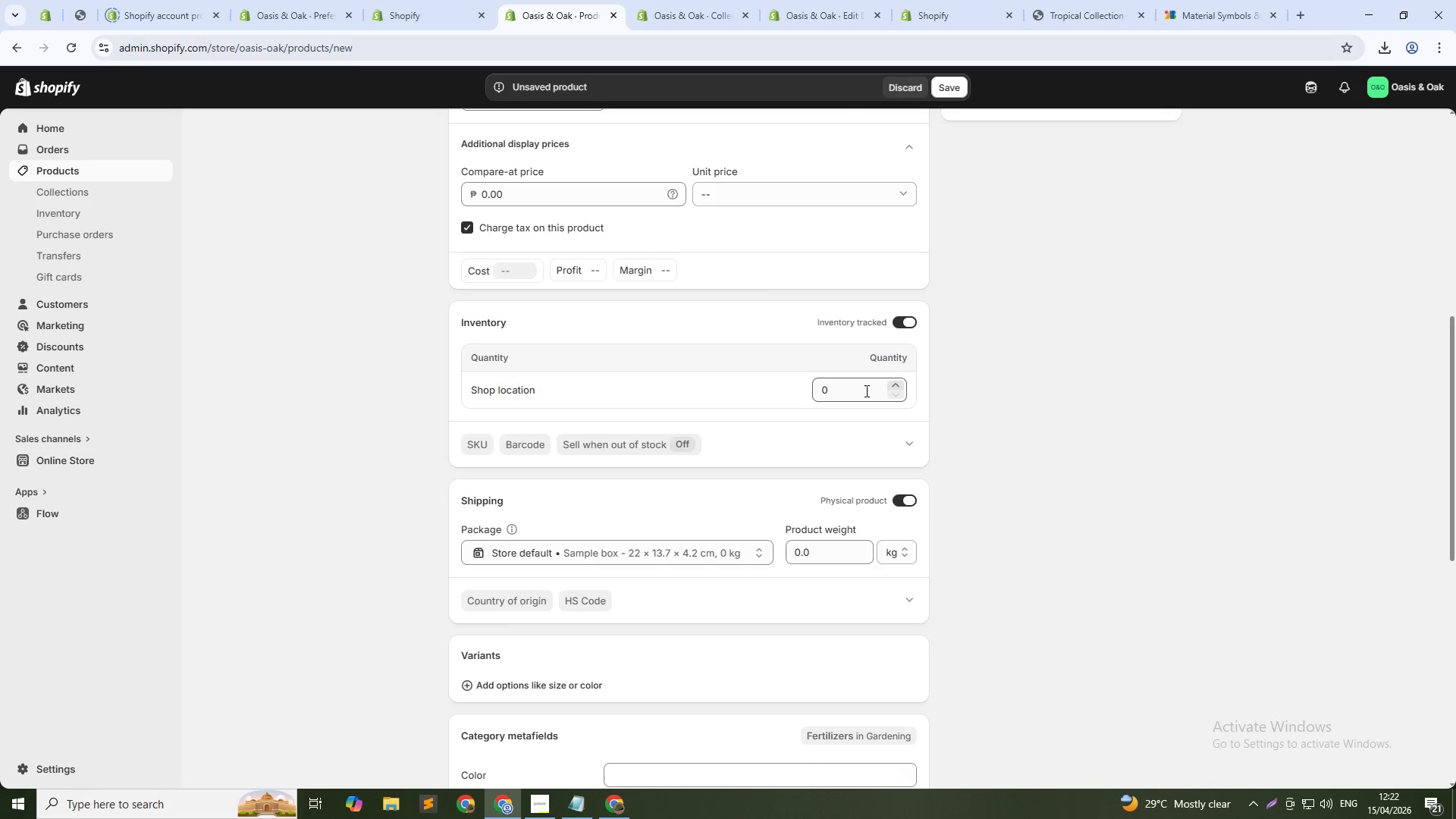 
double_click([865, 391])
 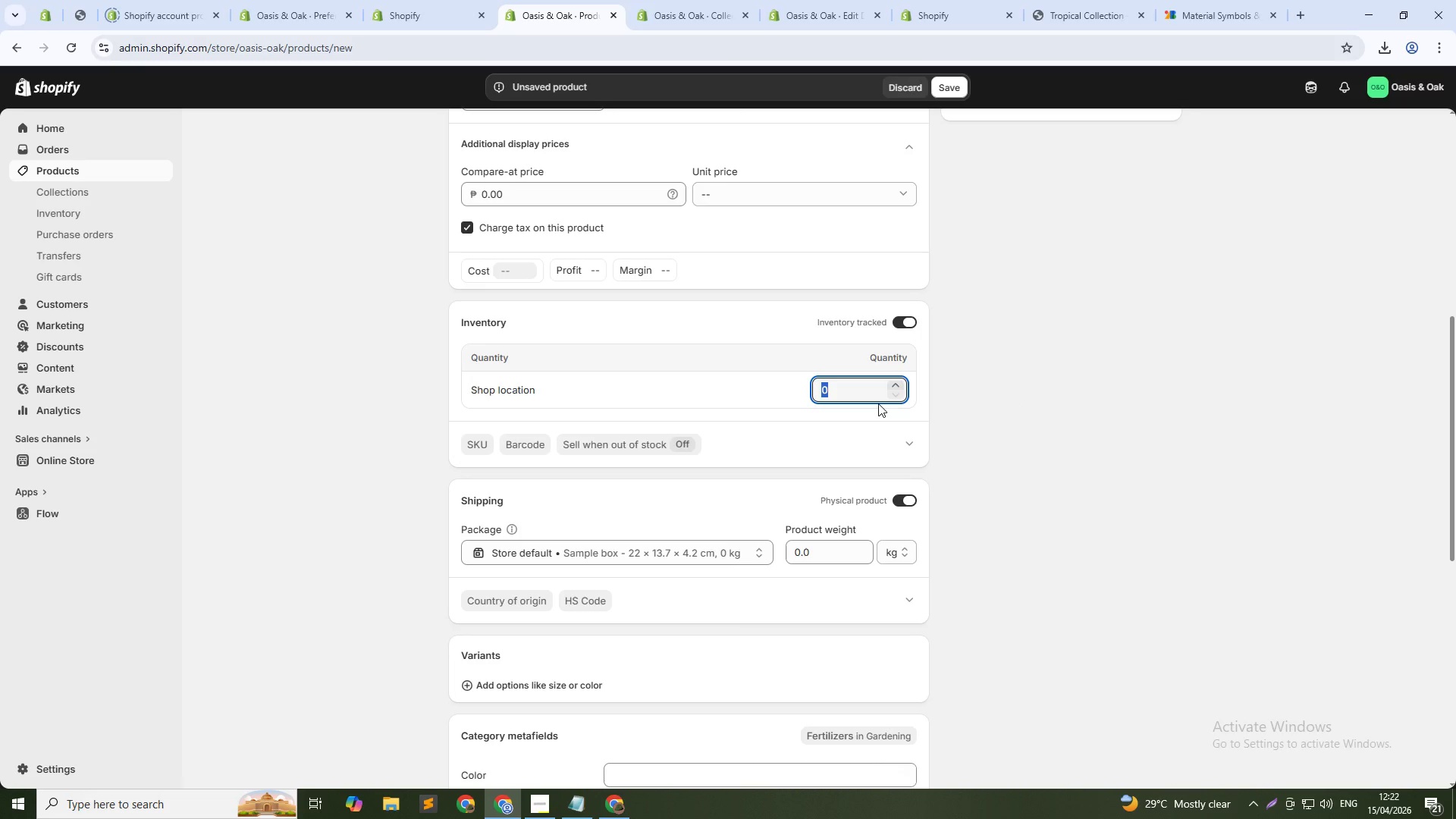 
wait(5.88)
 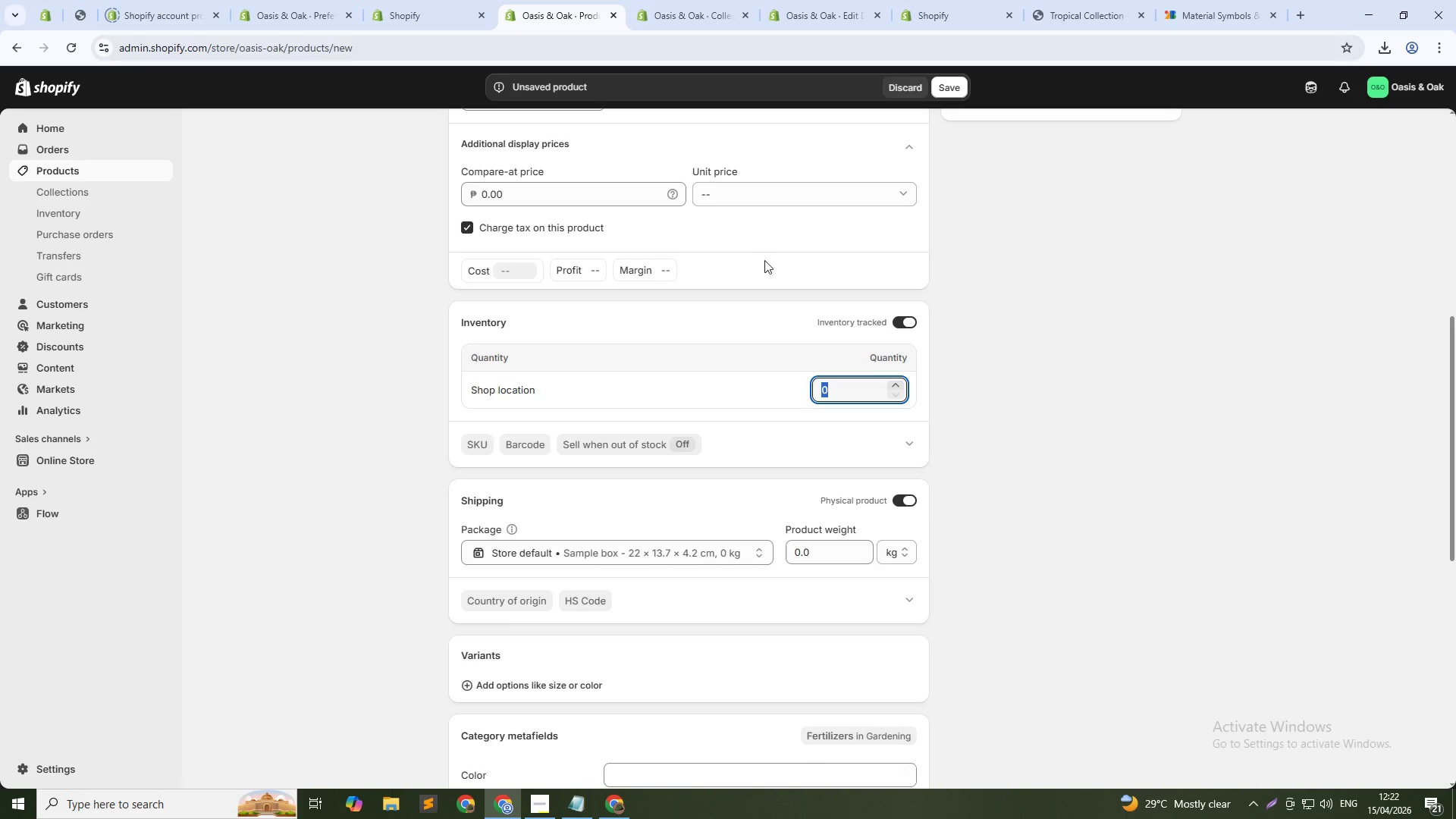 
left_click([1036, 419])
 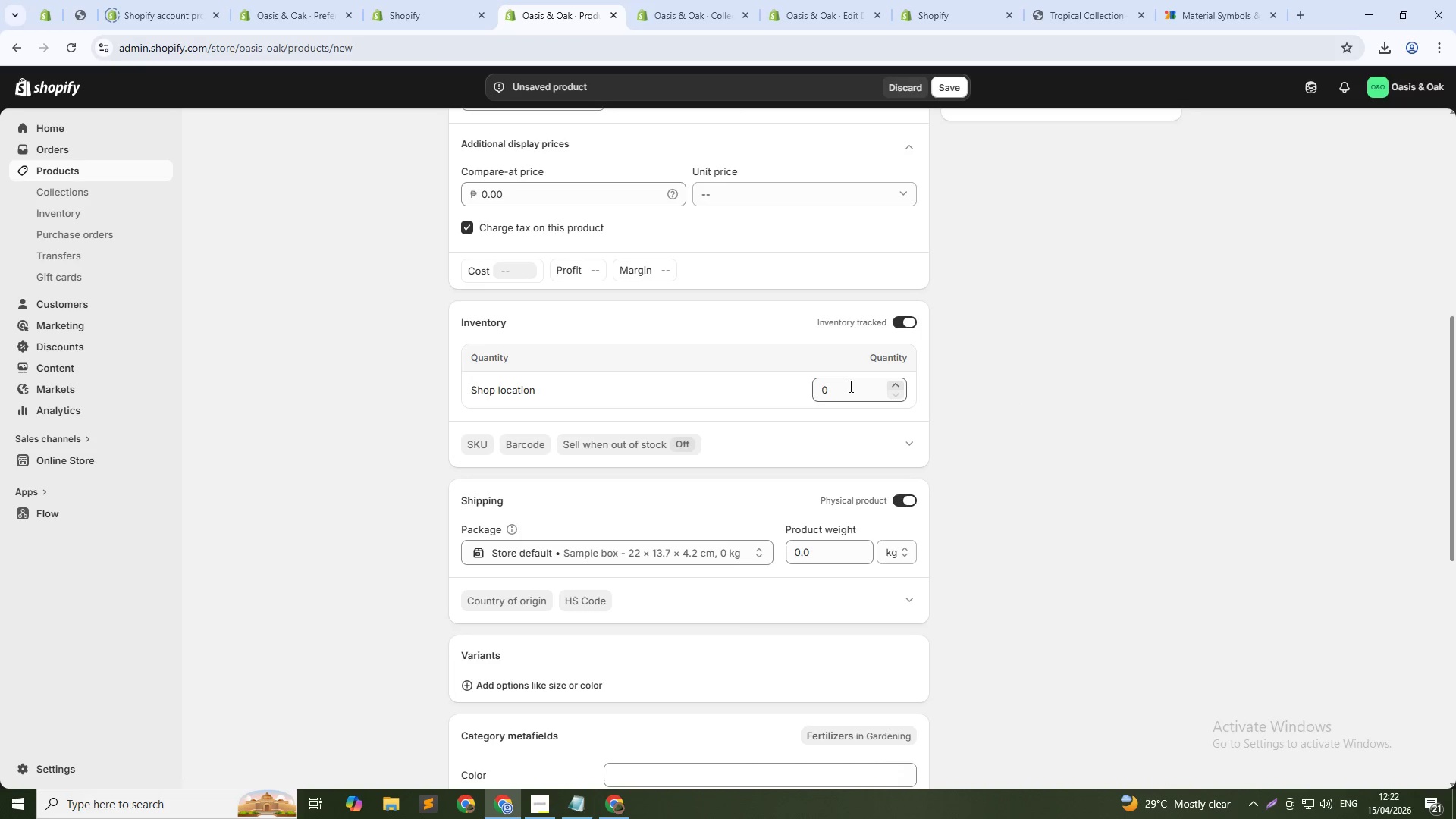 
double_click([849, 386])
 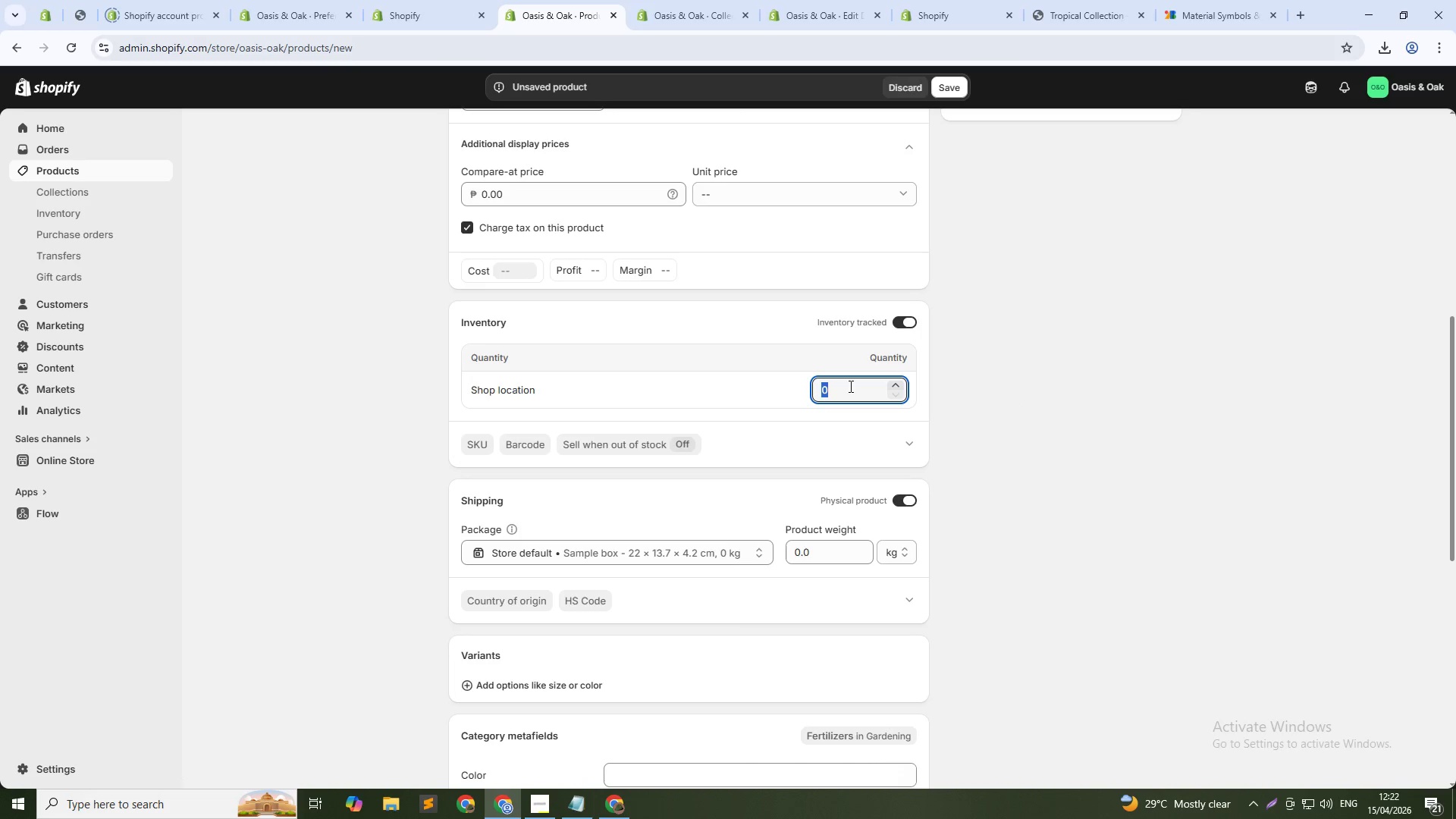 
key(Numpad1)
 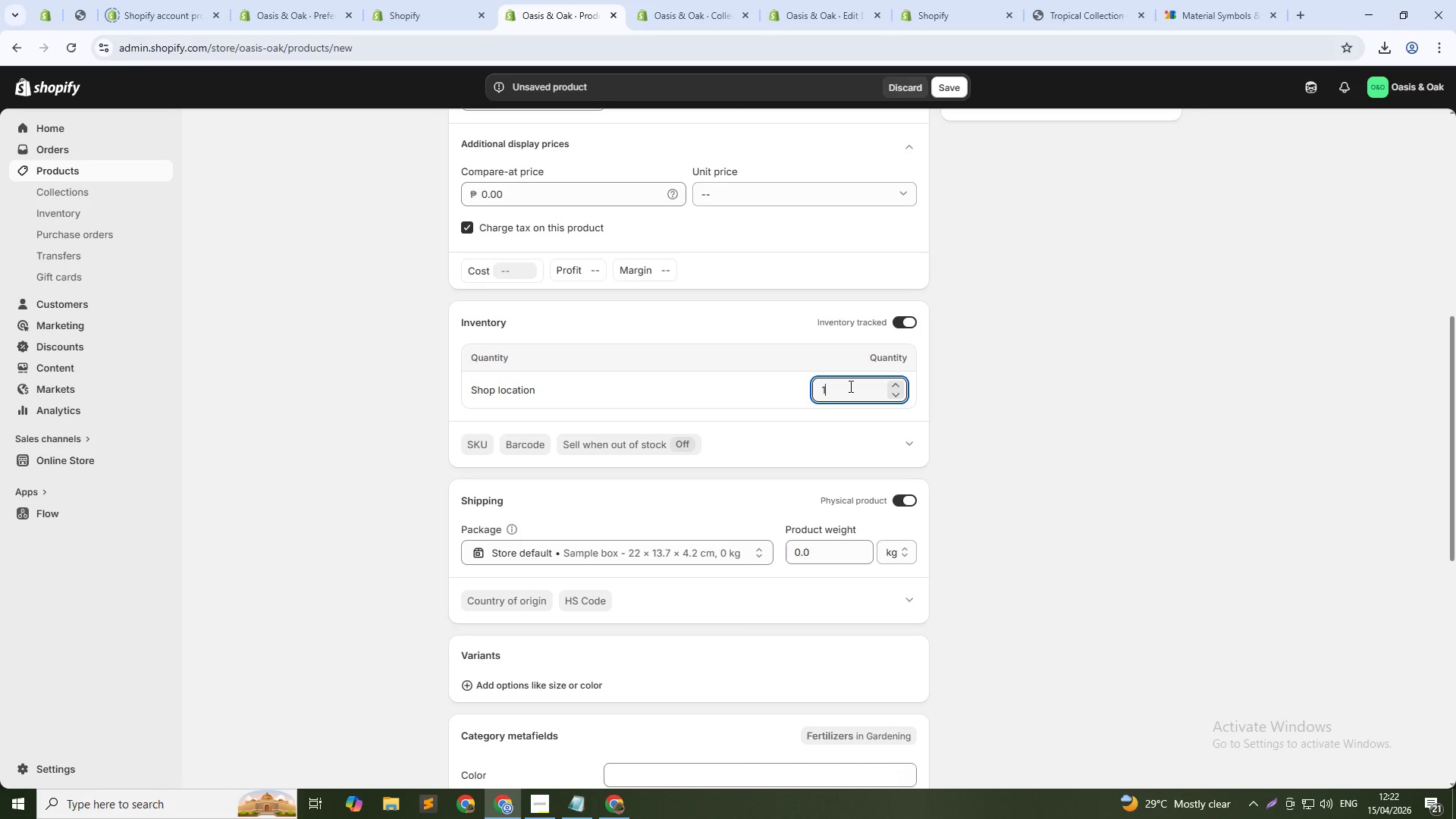 
key(Numpad0)
 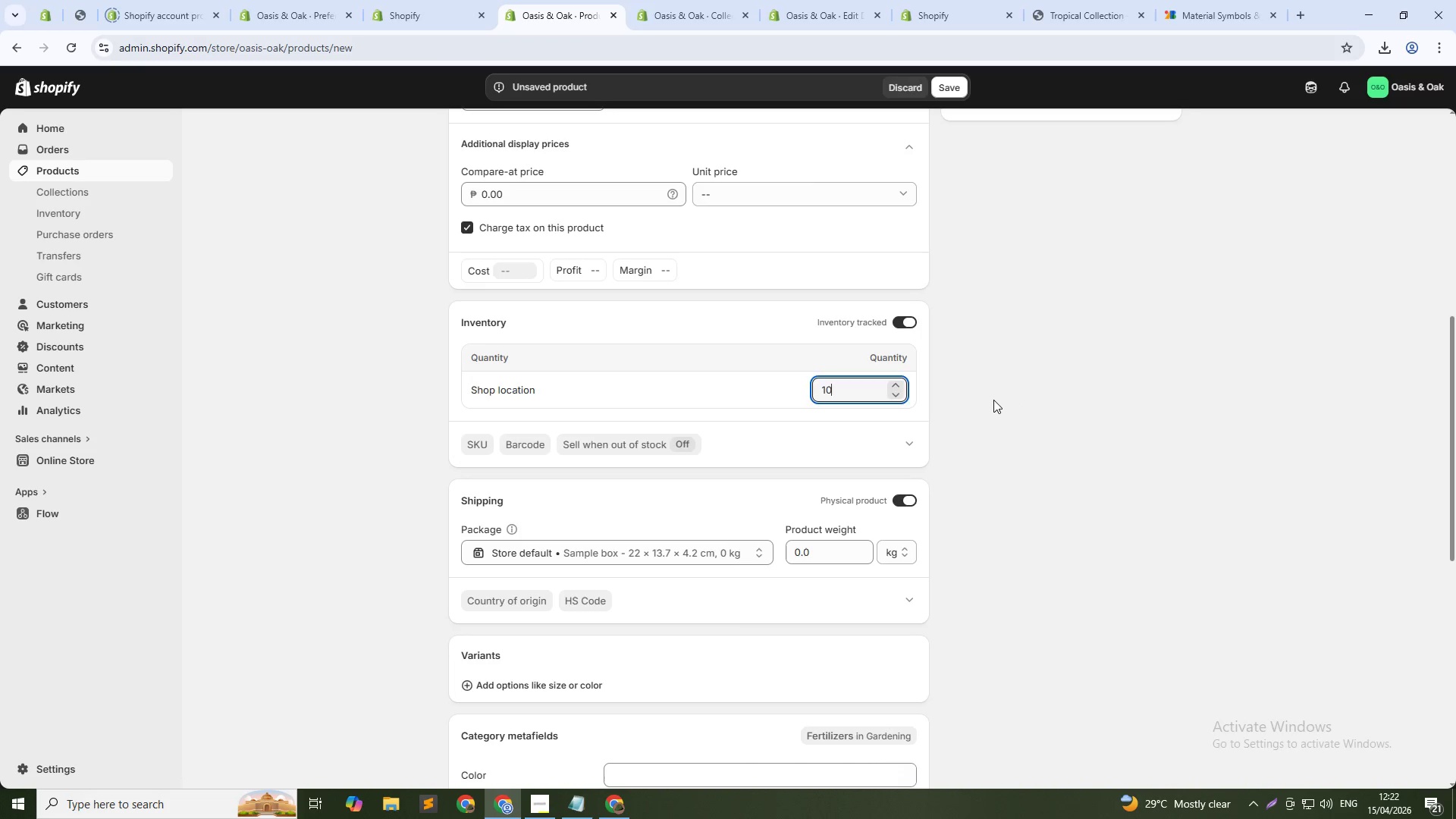 
left_click([993, 400])
 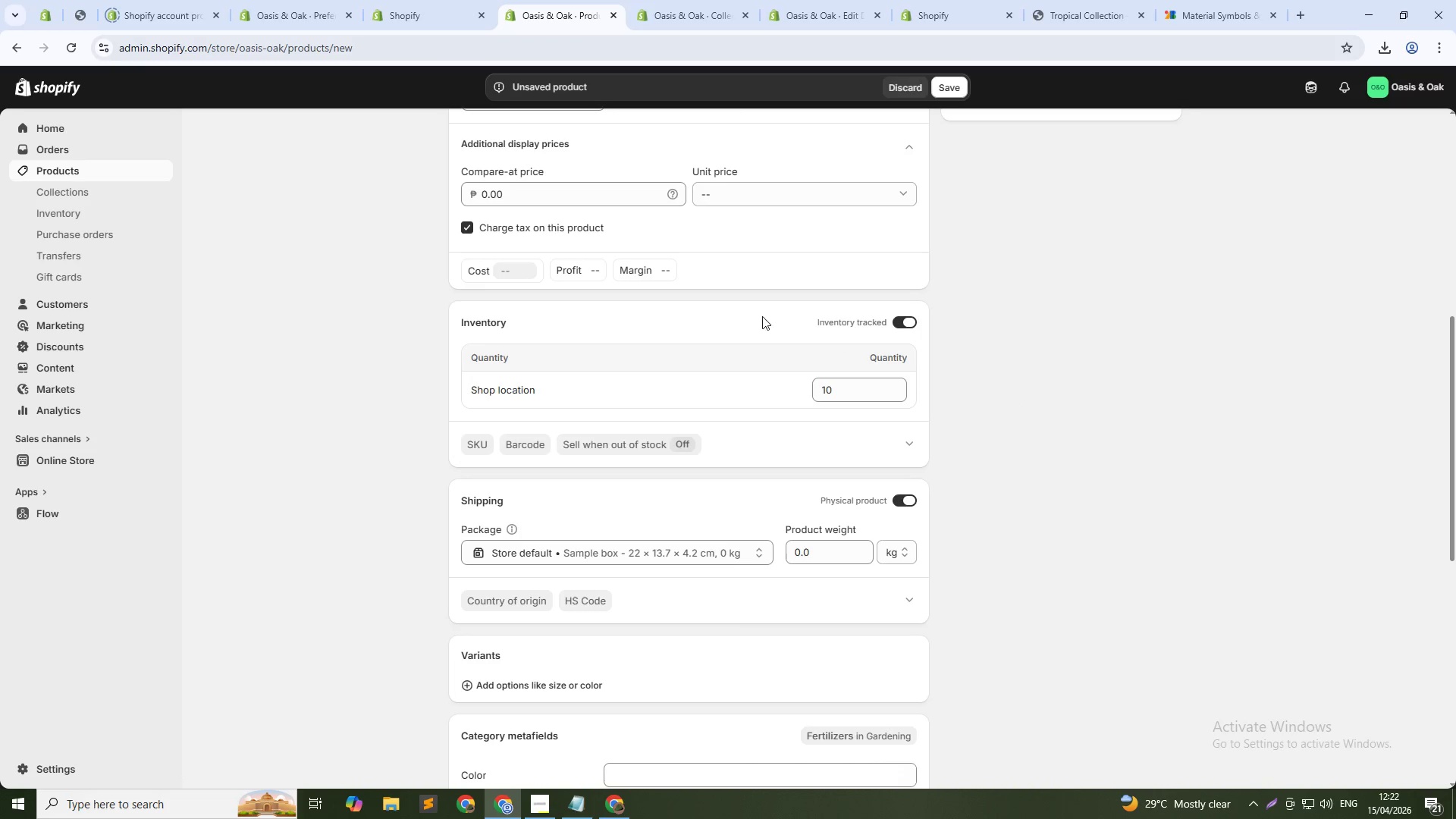 
scroll: coordinate [731, 312], scroll_direction: up, amount: 7.0
 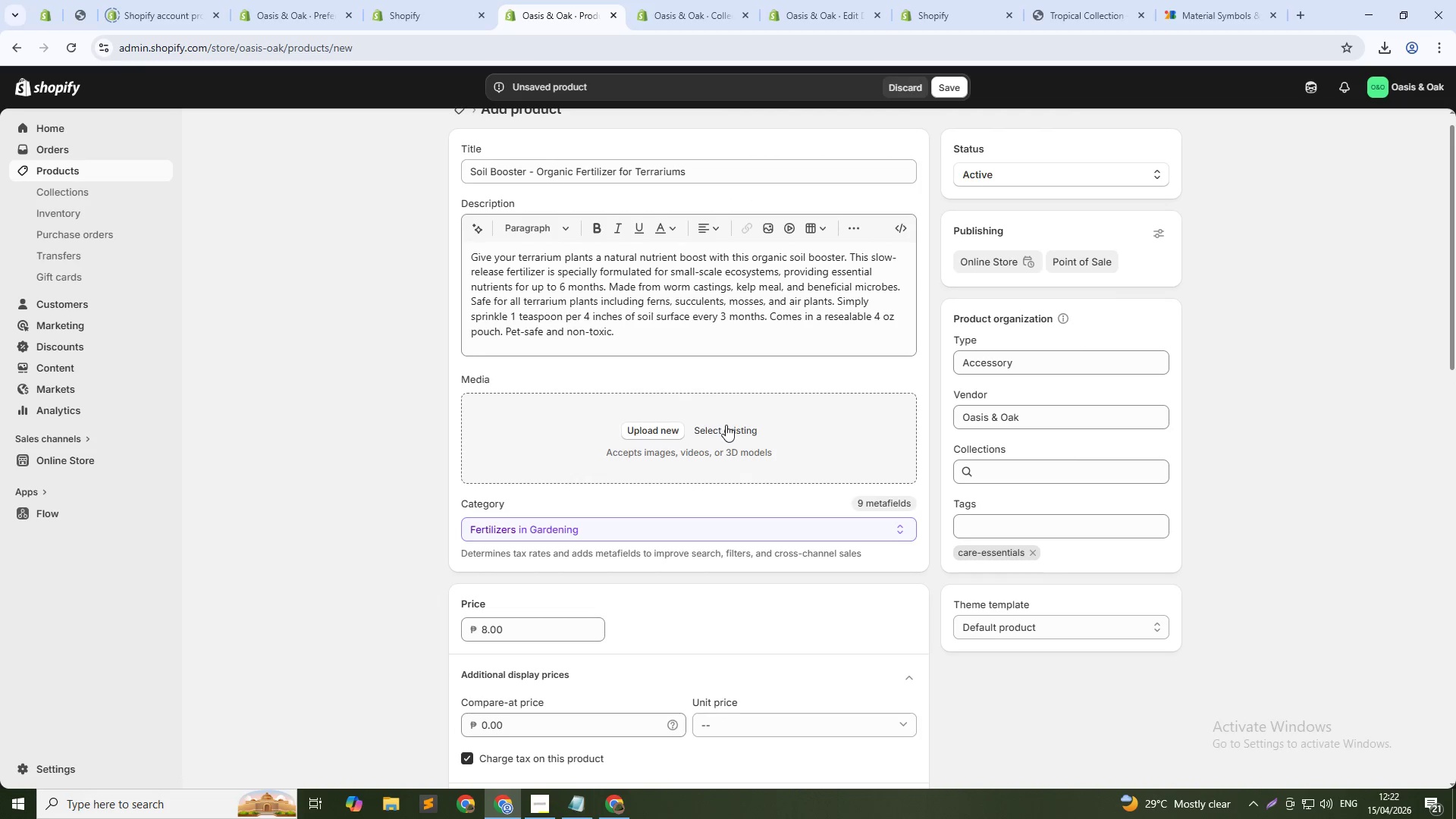 
left_click([726, 438])
 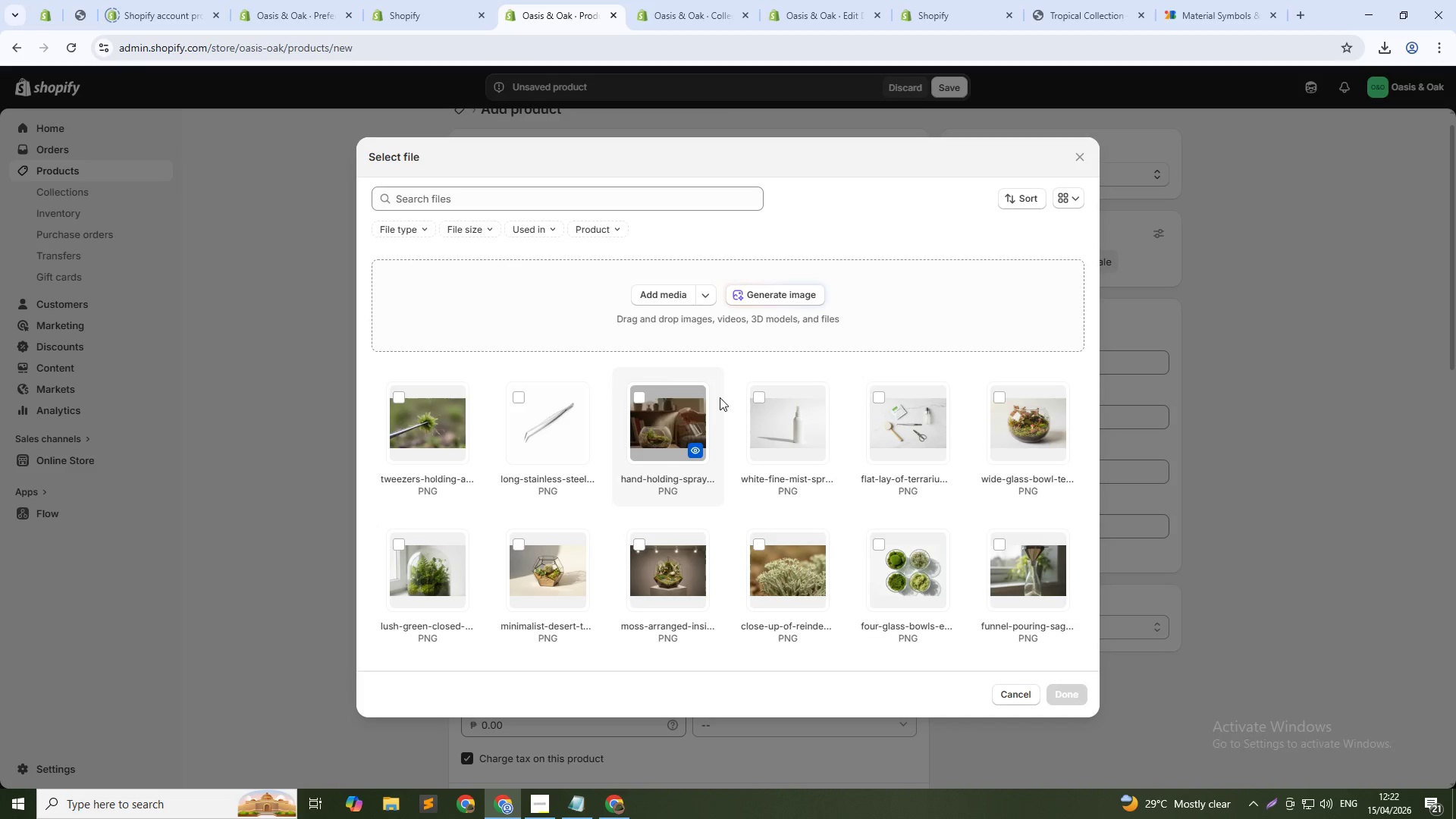 
left_click([742, 299])
 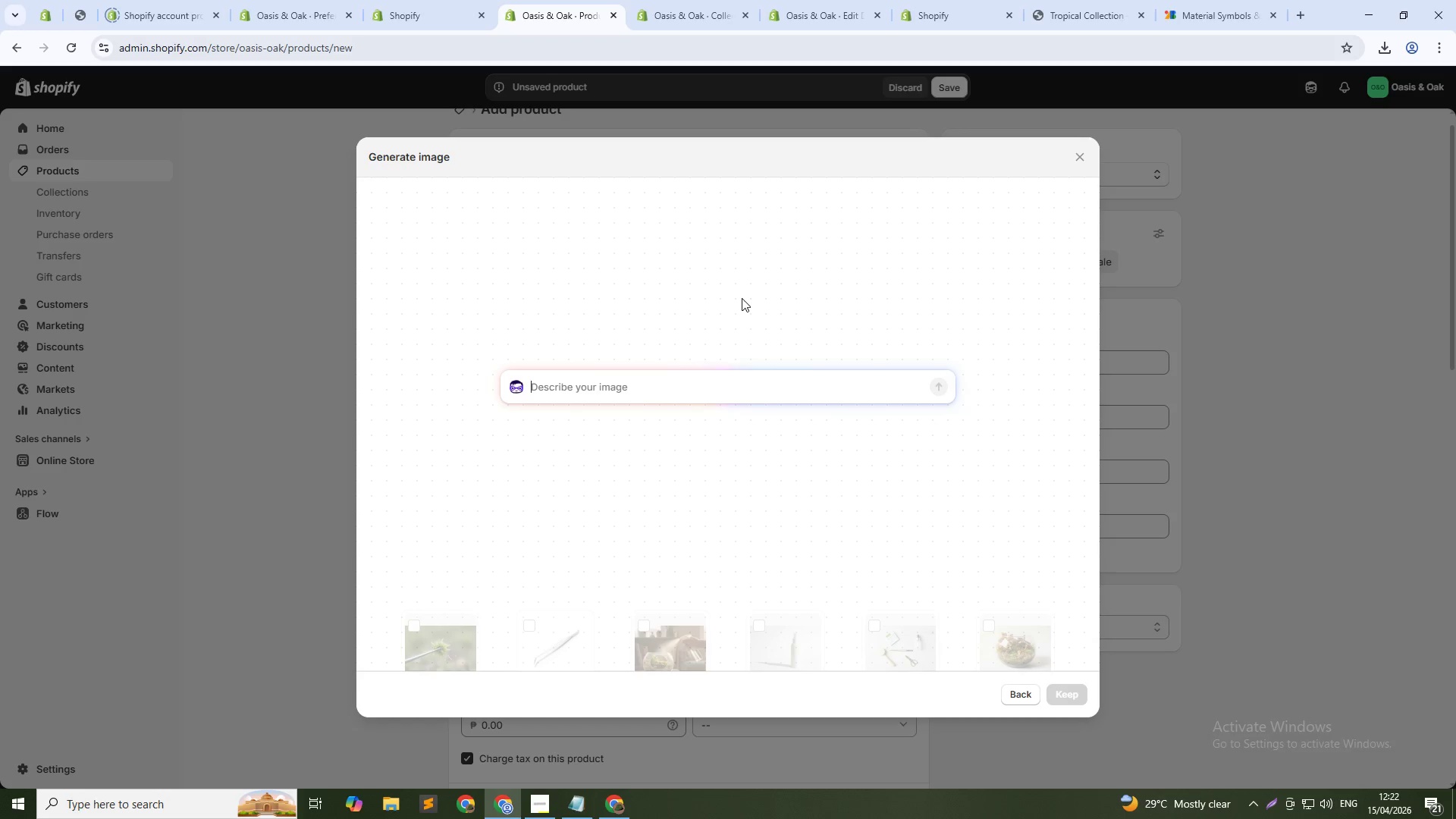 
type(Brown kraft paper pouch with "")
 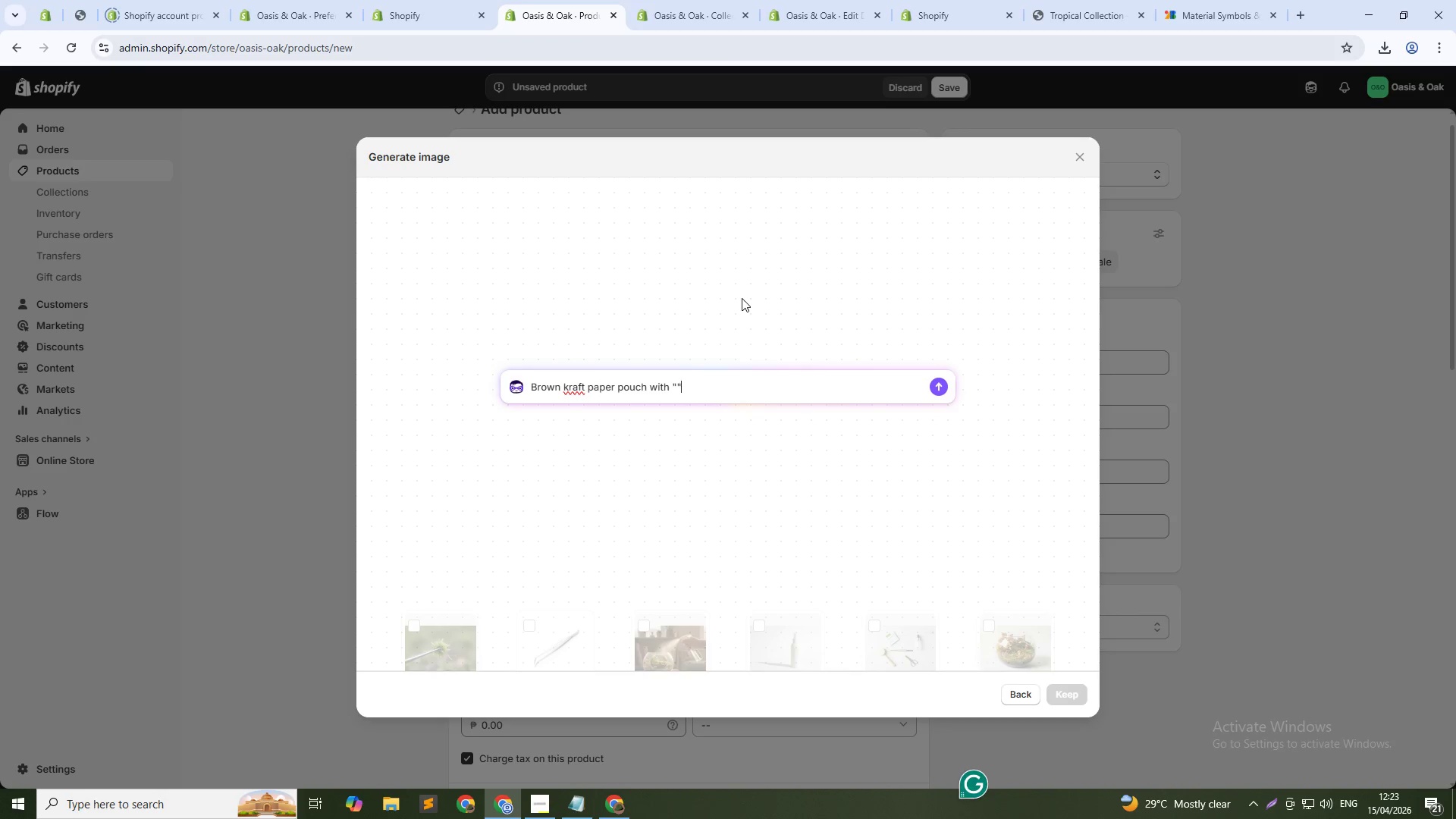 
 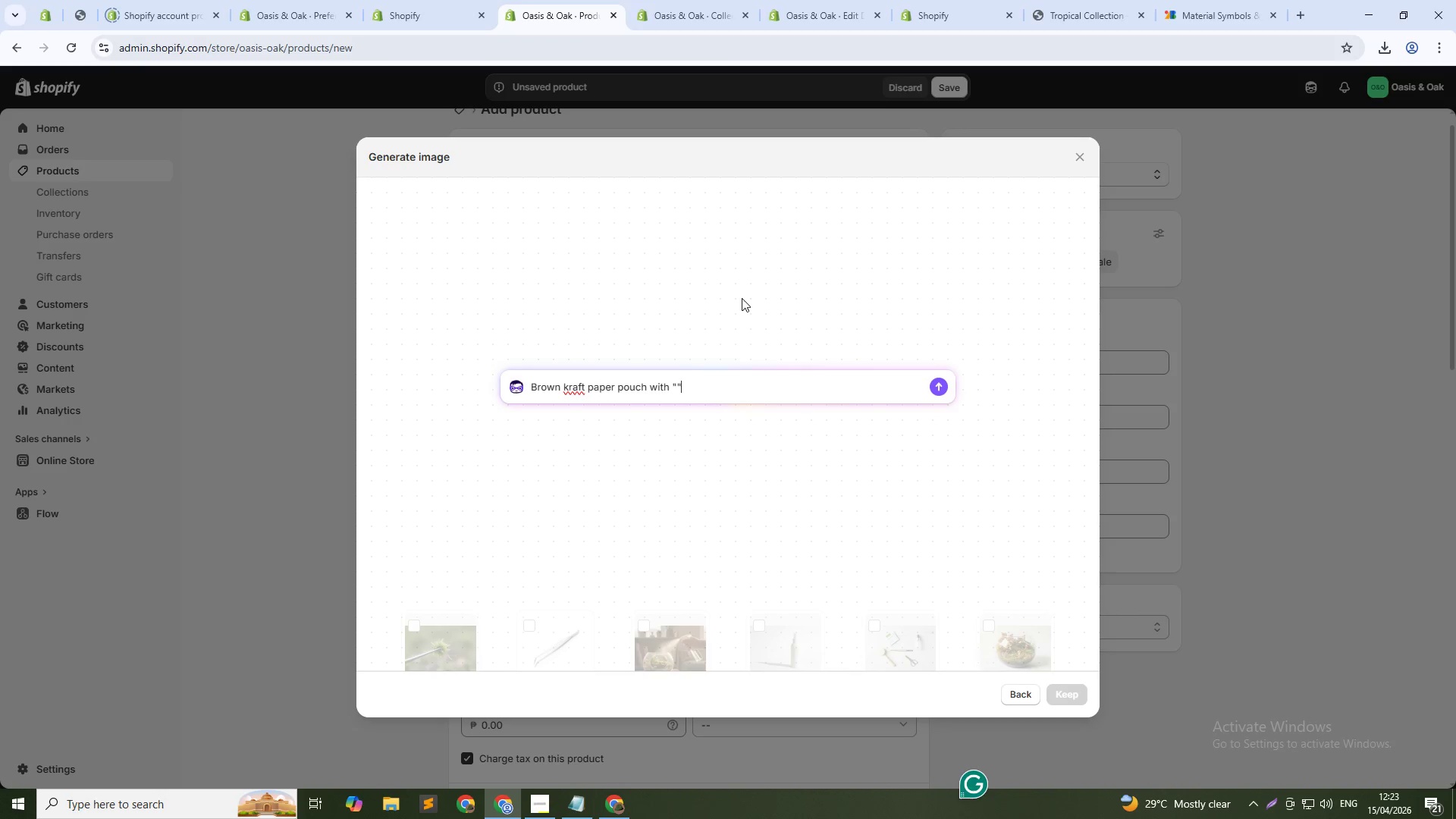 
key(ArrowLeft)
 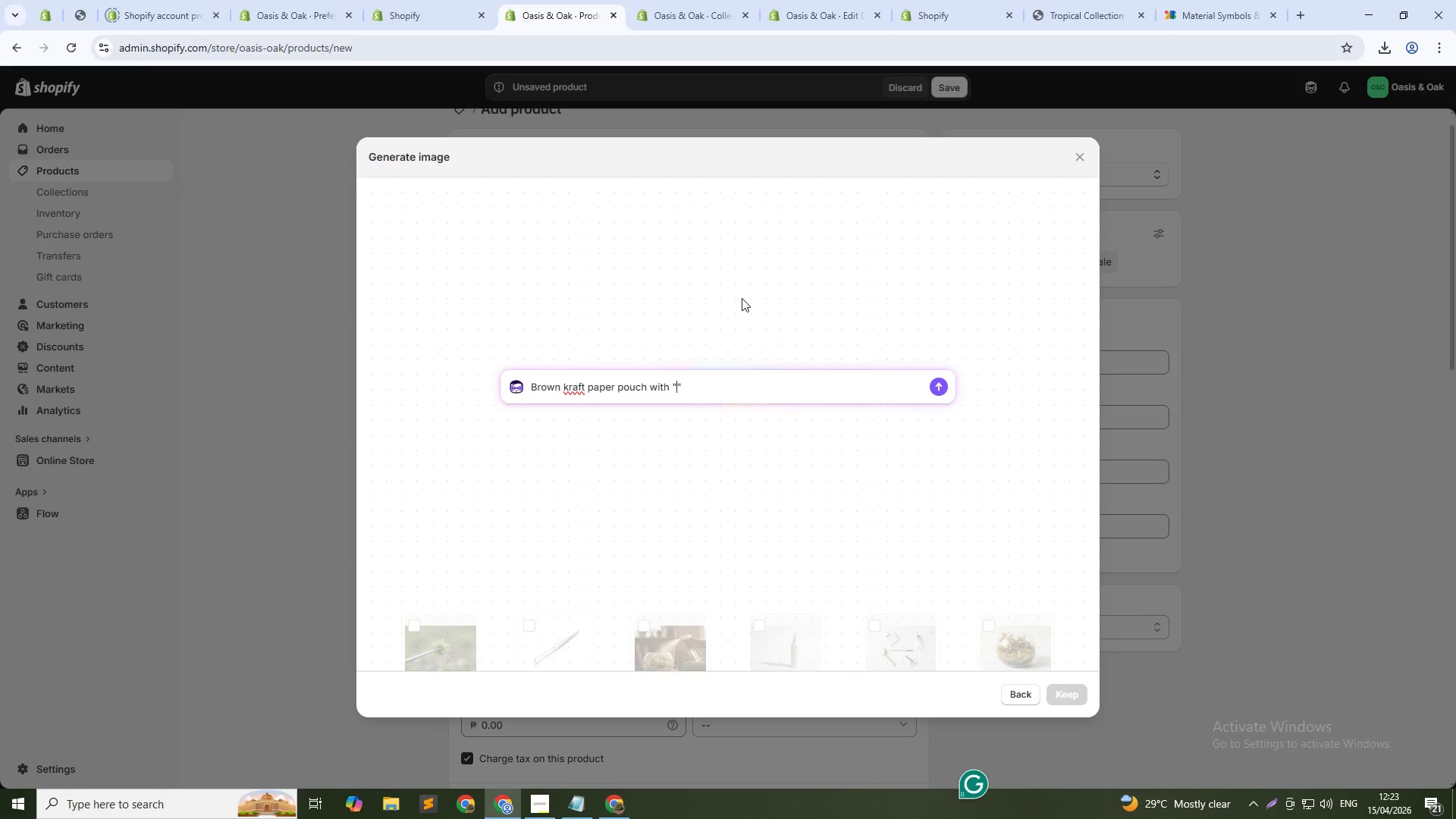 
hold_key(key=ShiftLeft, duration=0.81)
 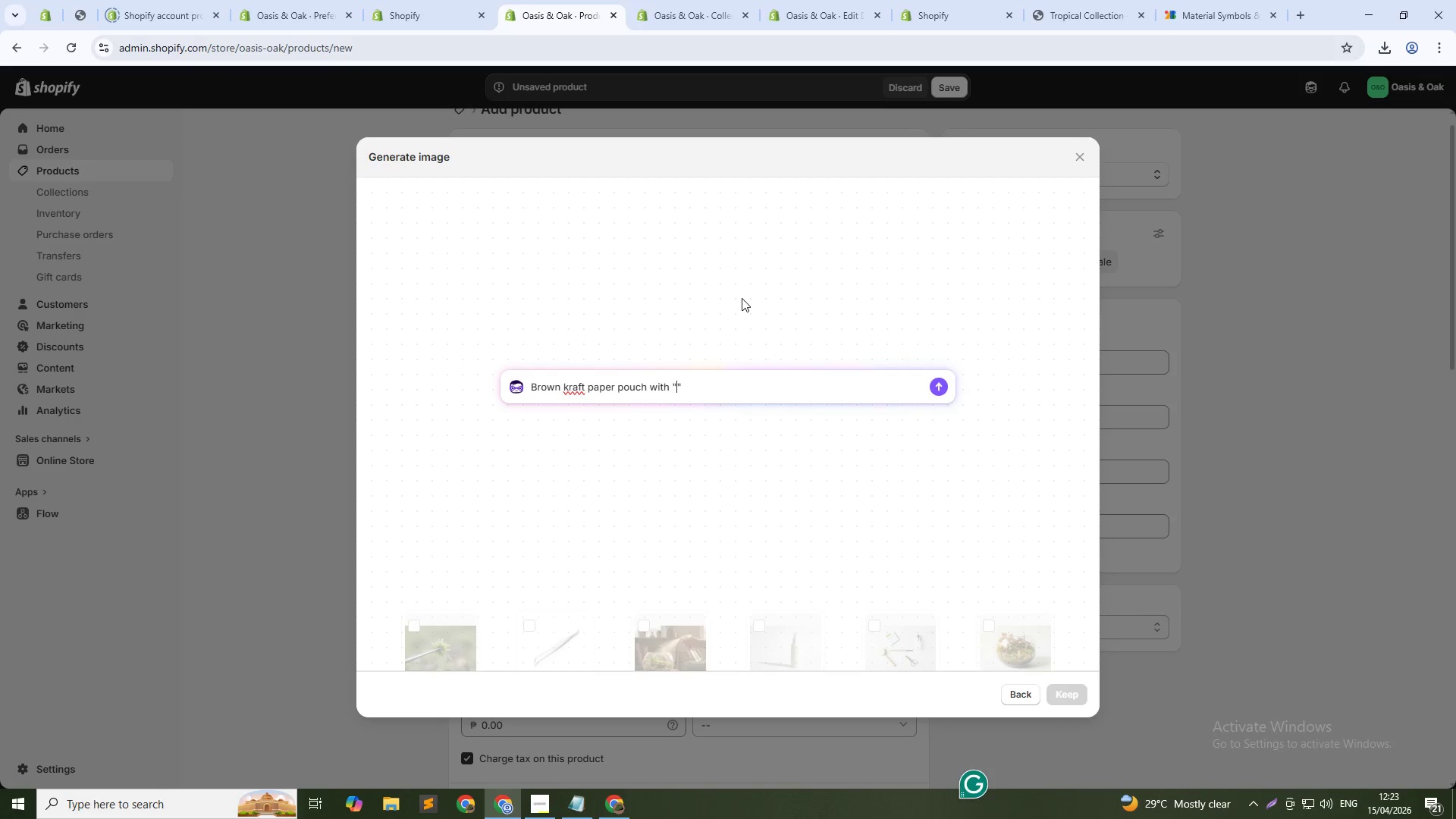 
type(Soil Booster)
 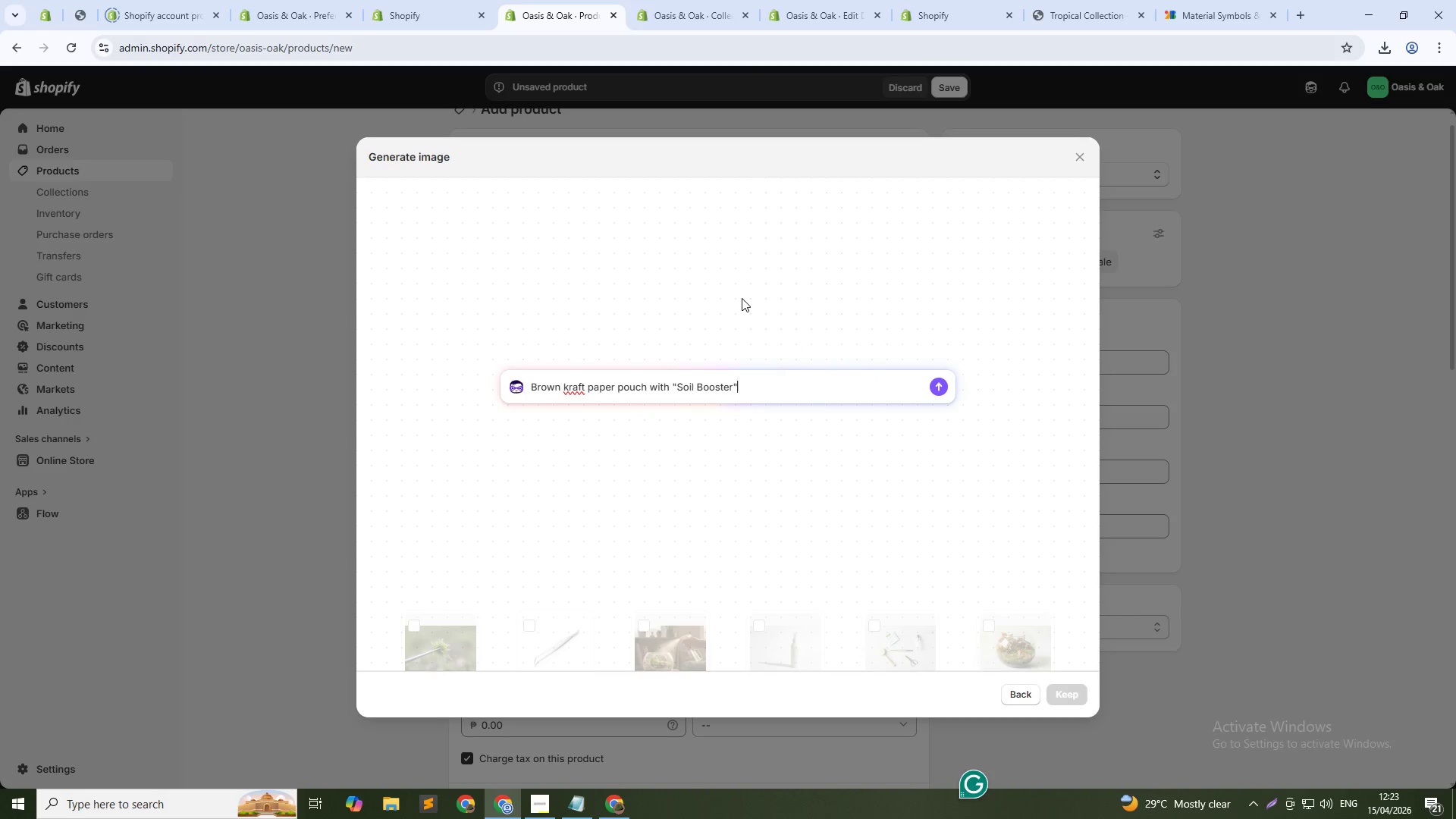 
 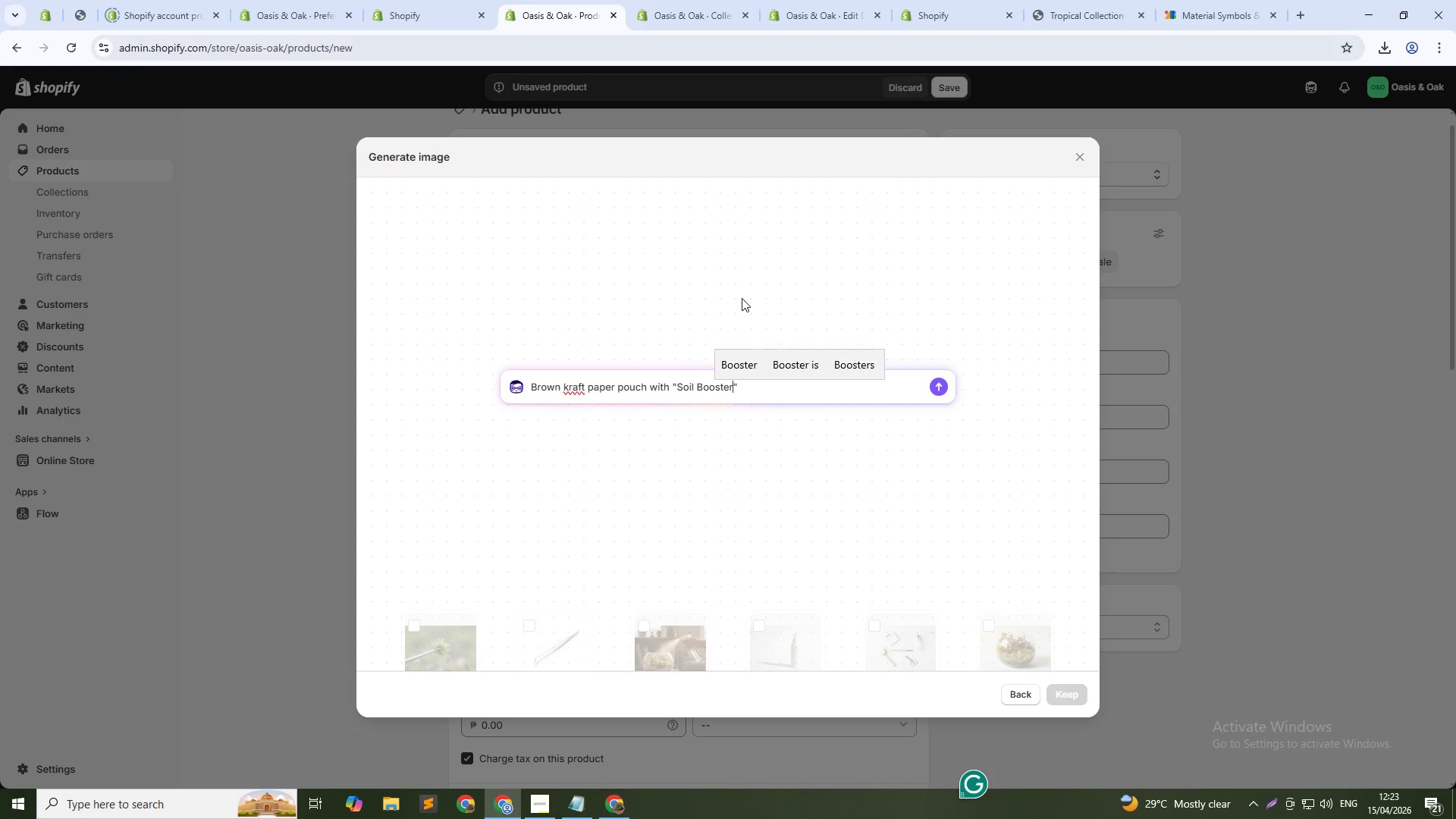 
key(ArrowDown)
 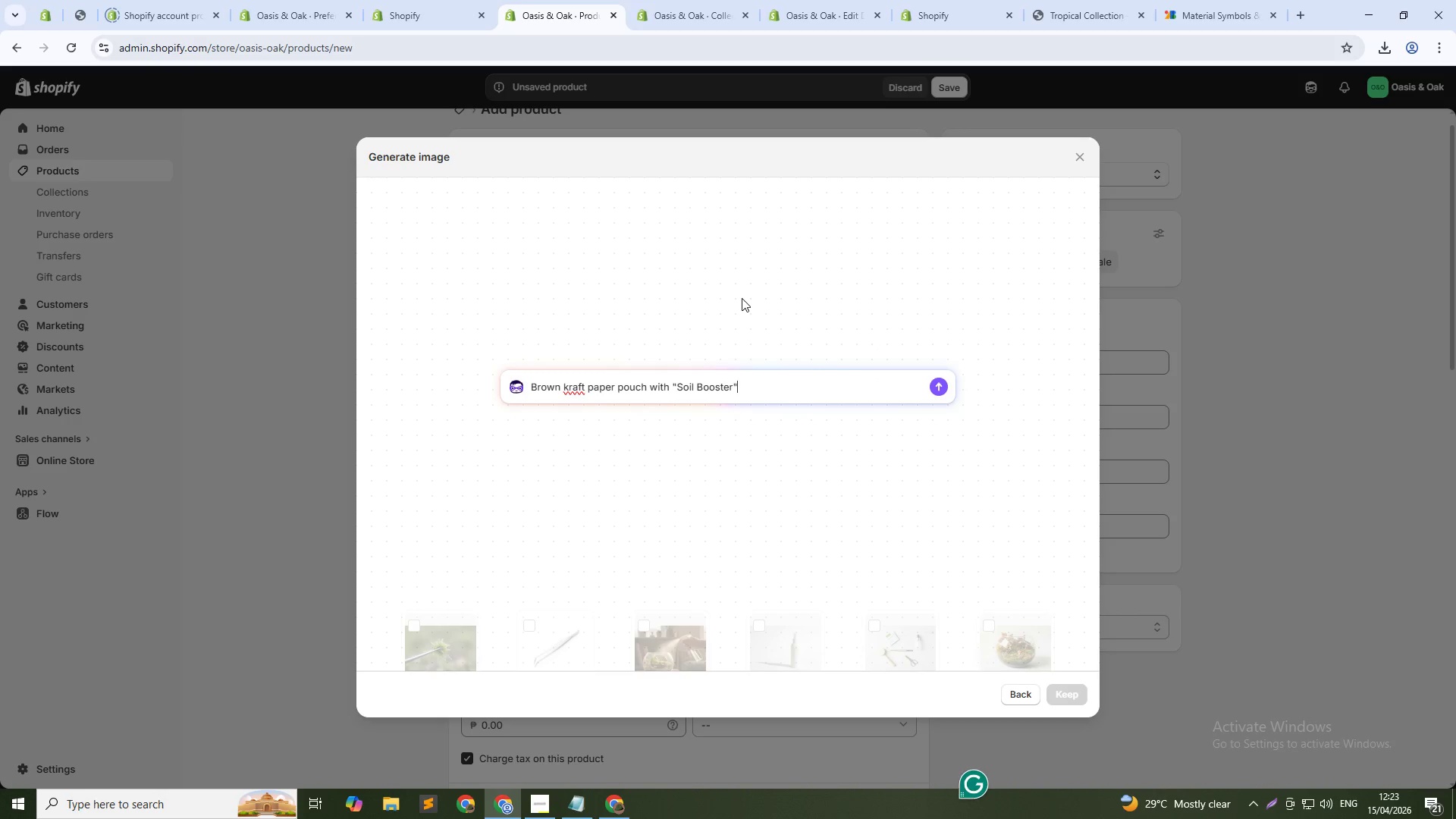 
type( label, white background, minimalist product shot, soft lighting)
 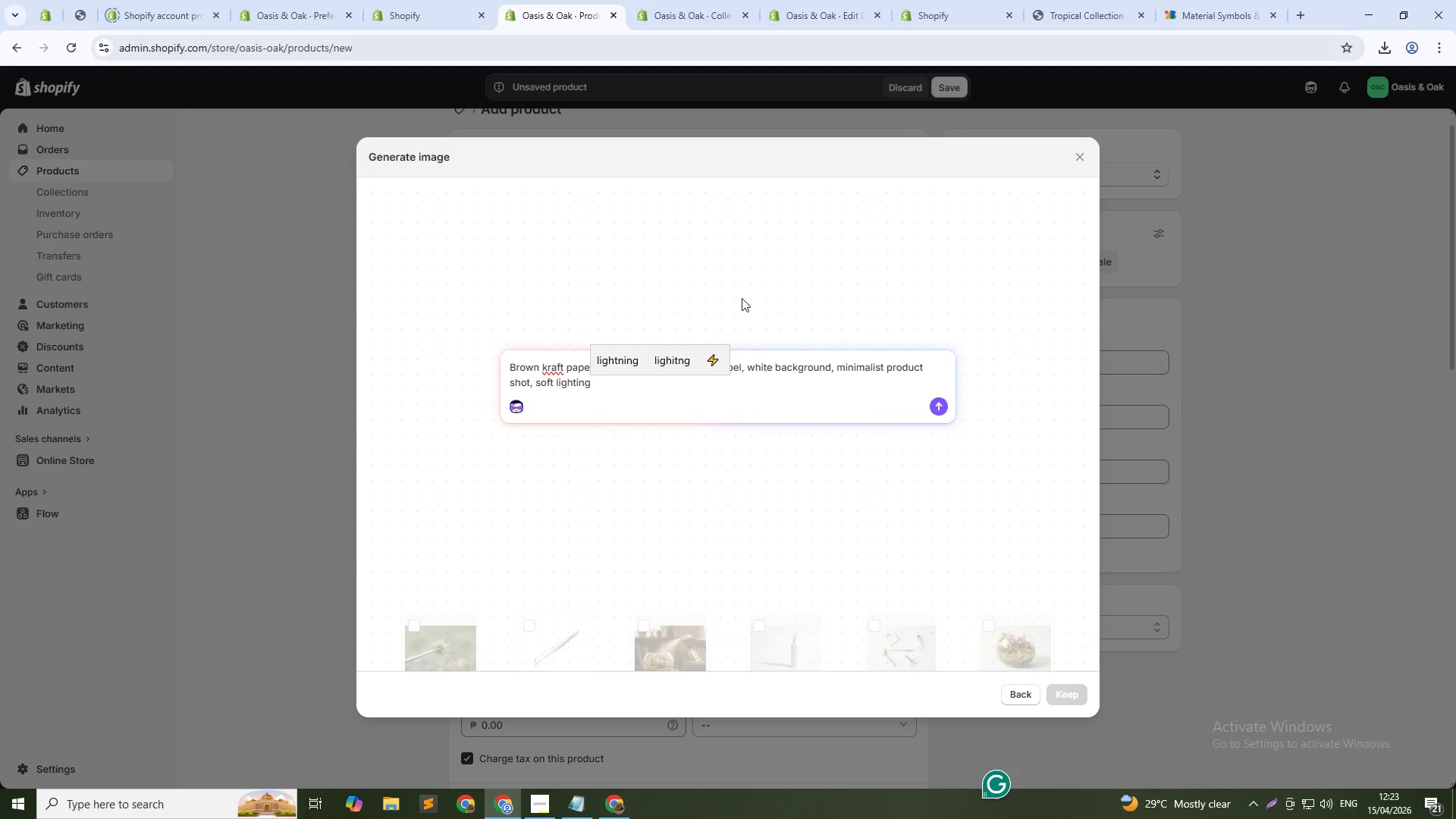 
key(Enter)
 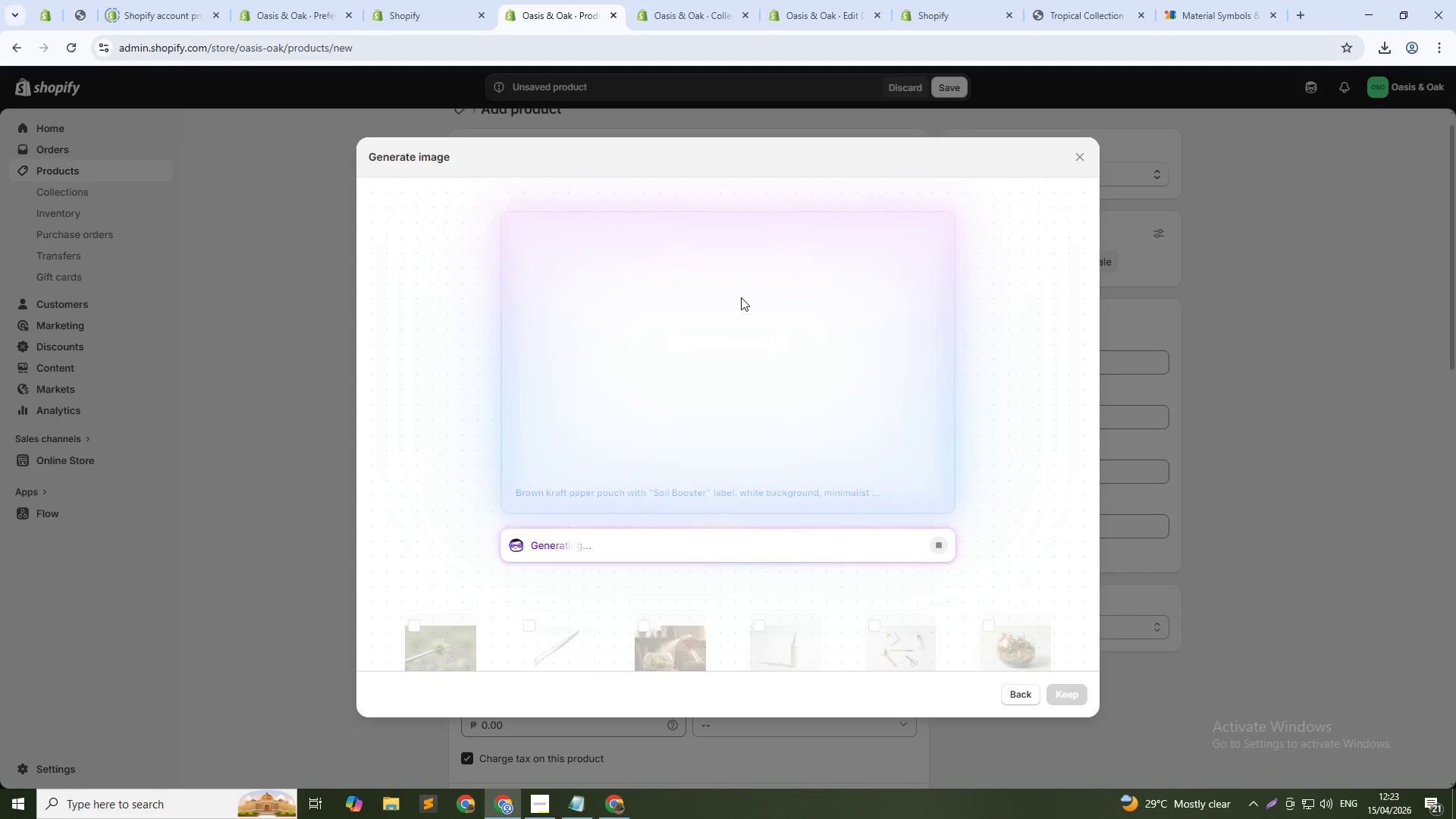 
wait(25.95)
 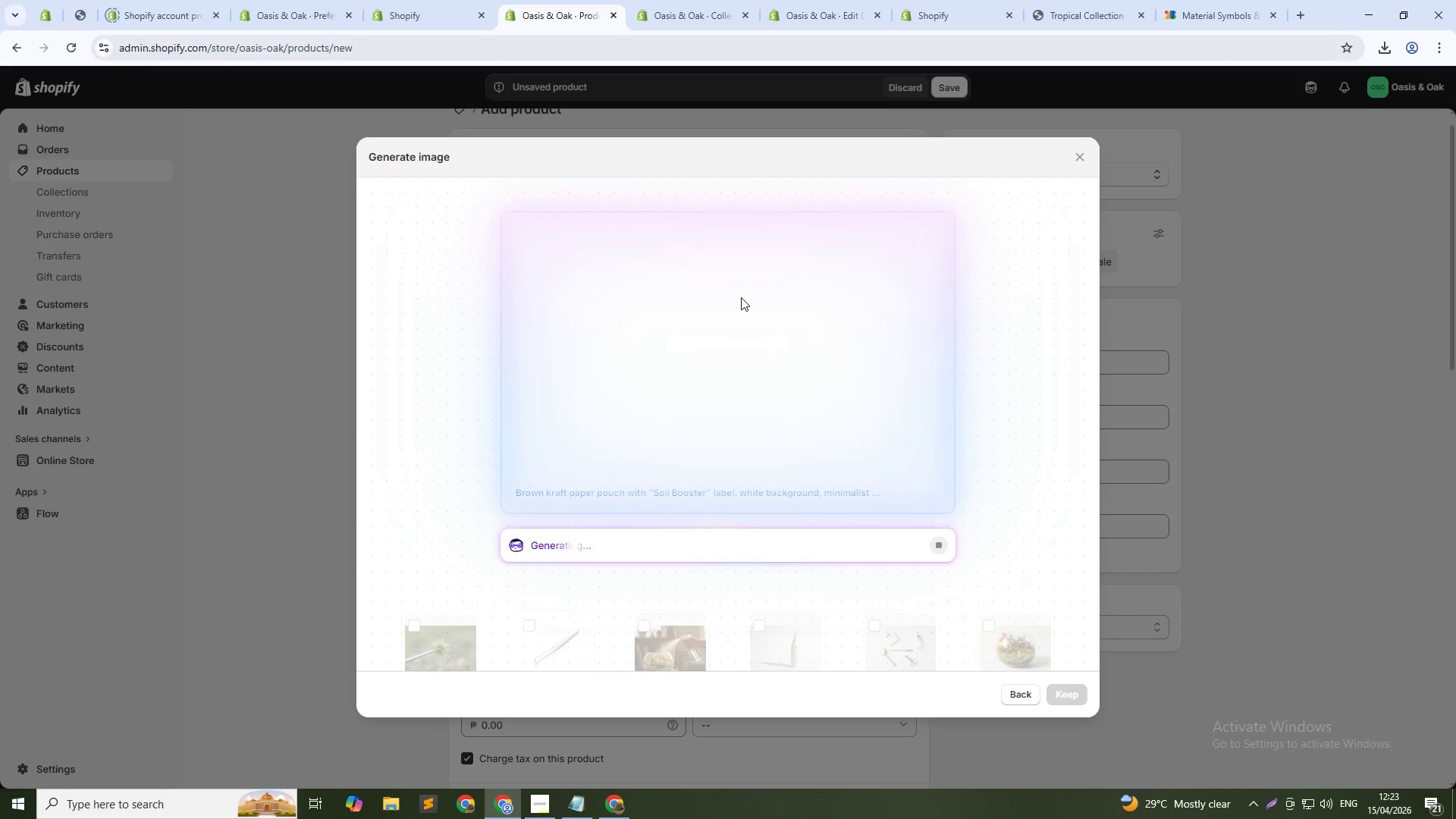 
left_click([1085, 695])
 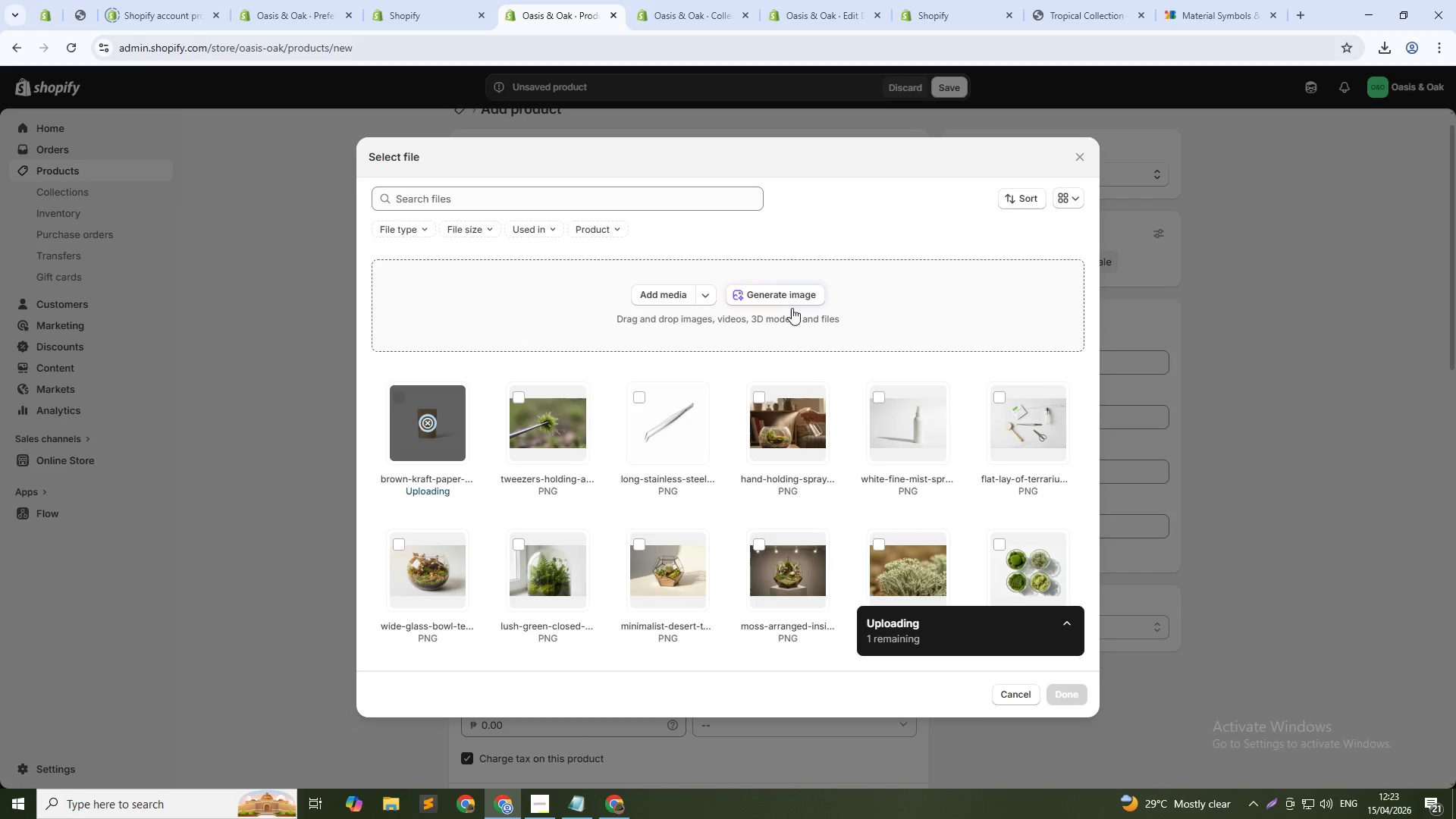 
left_click([789, 297])
 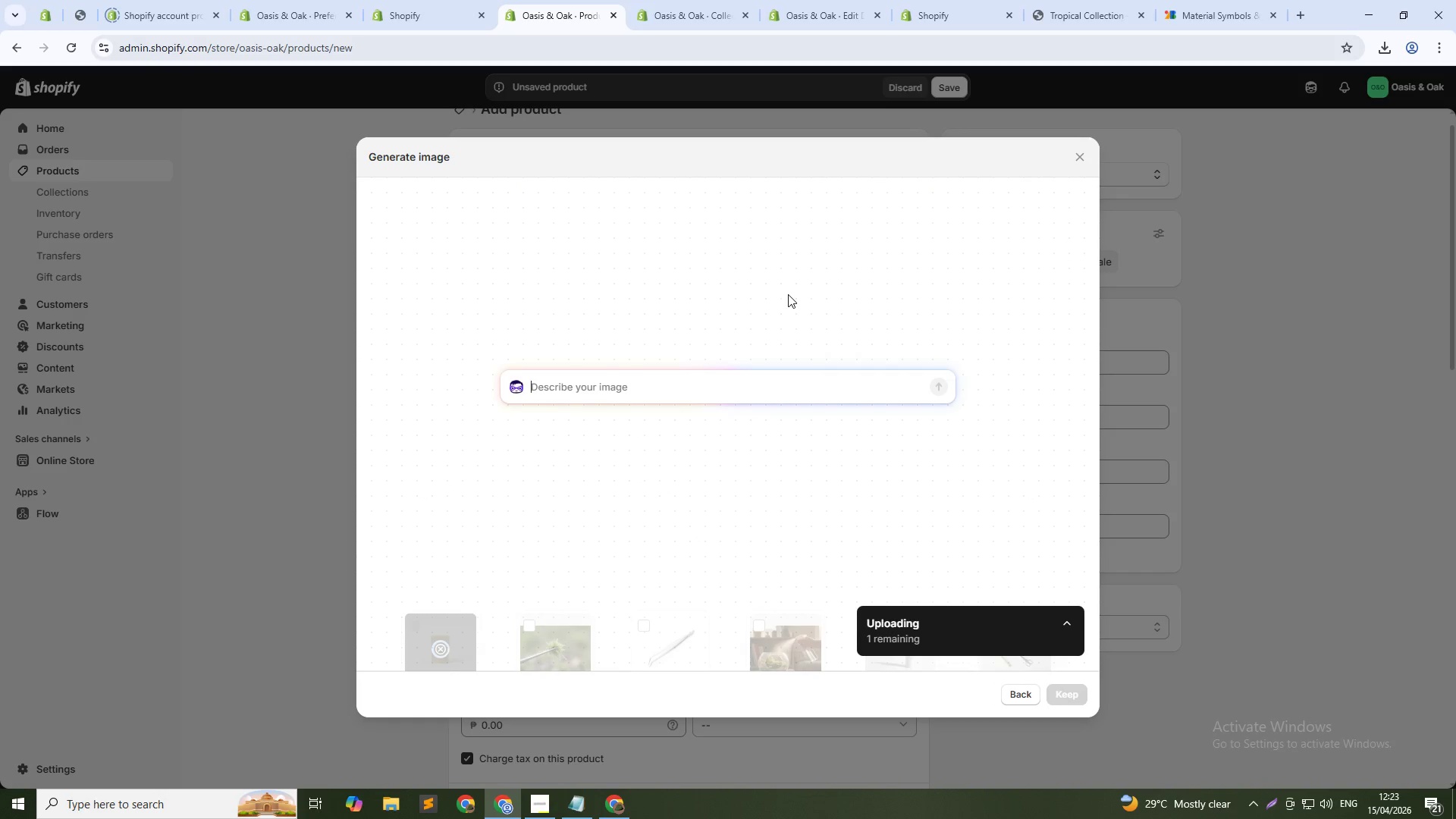 
type(Small maount)
key(Backspace)
key(Backspace)
key(Backspace)
key(Backspace)
key(Backspace)
key(Backspace)
type(amount fo)
key(Backspace)
key(Backspace)
type(of dark granular fertilizer being sprinkled from pouch, action shot, natural light)
 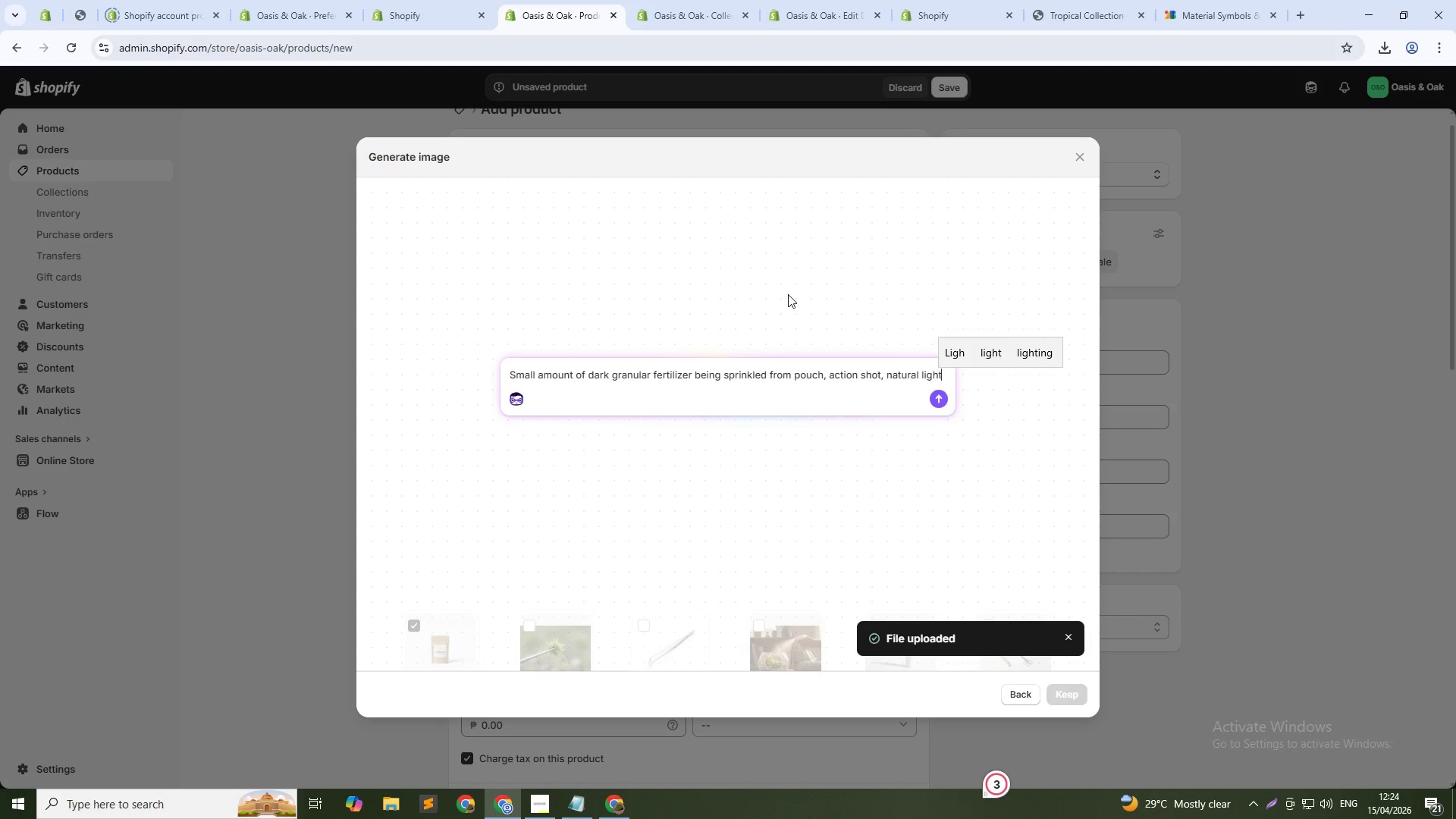 
key(Enter)
 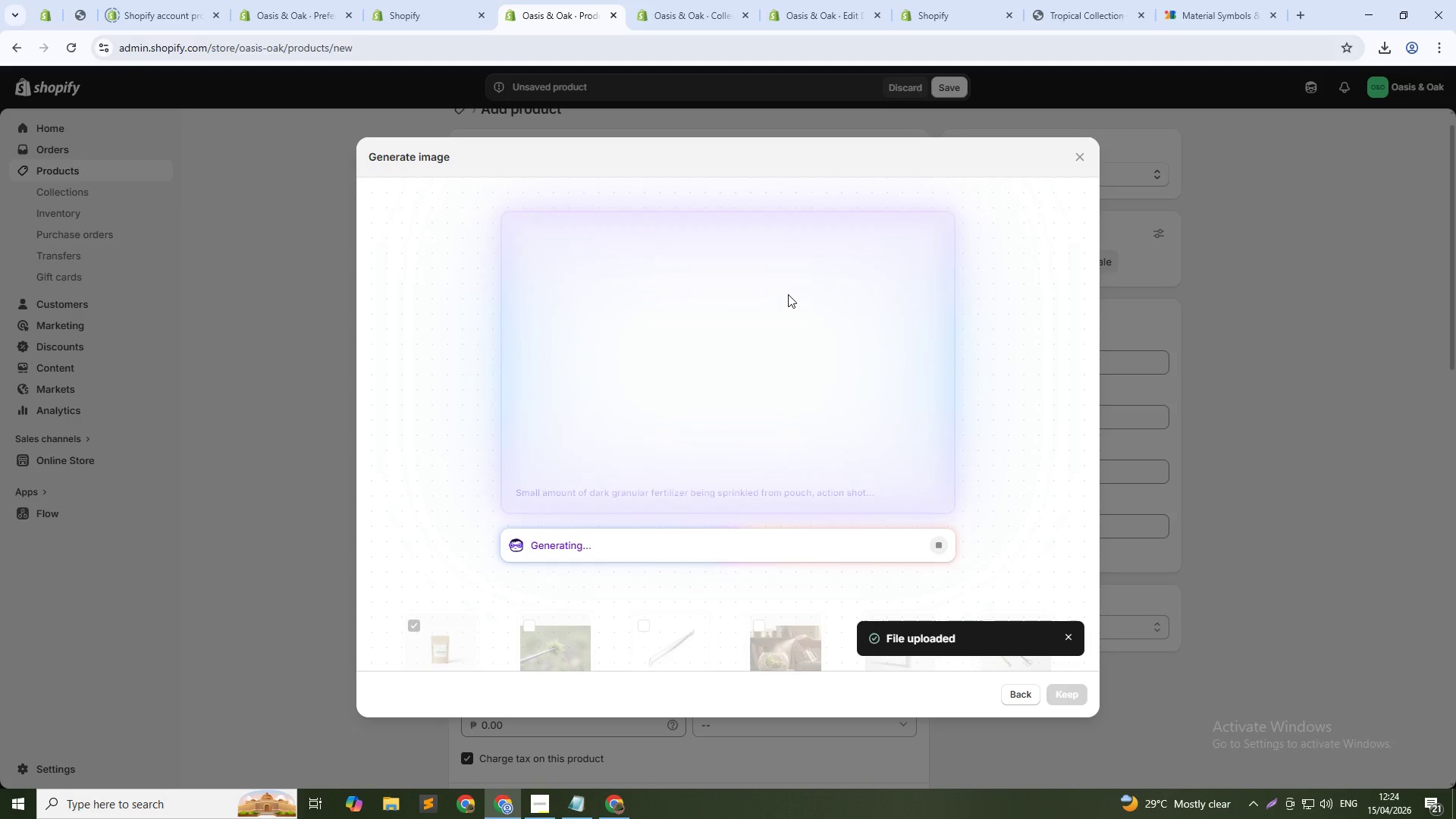 
key(Alt+Tab)